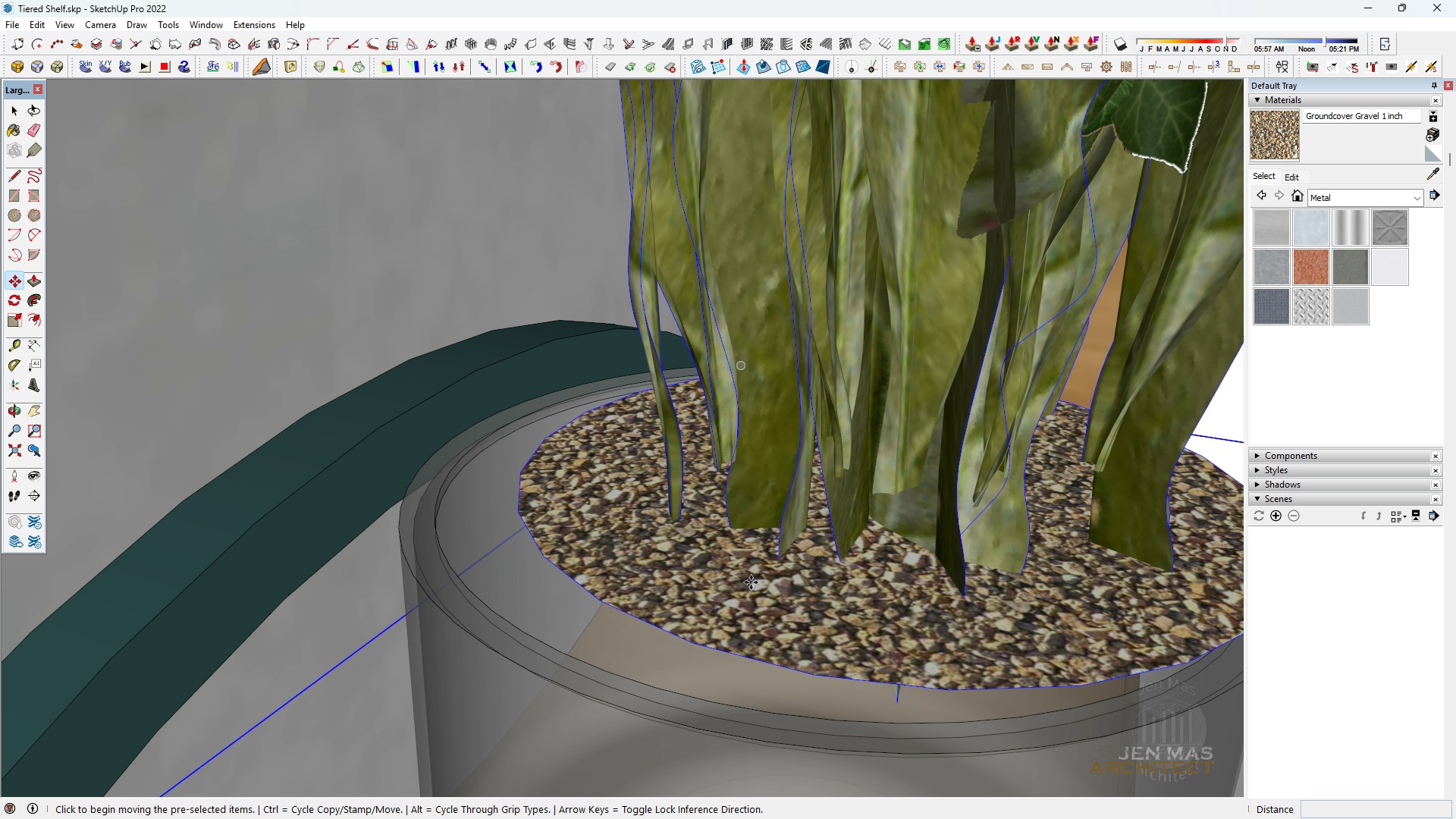 
left_click([751, 582])
 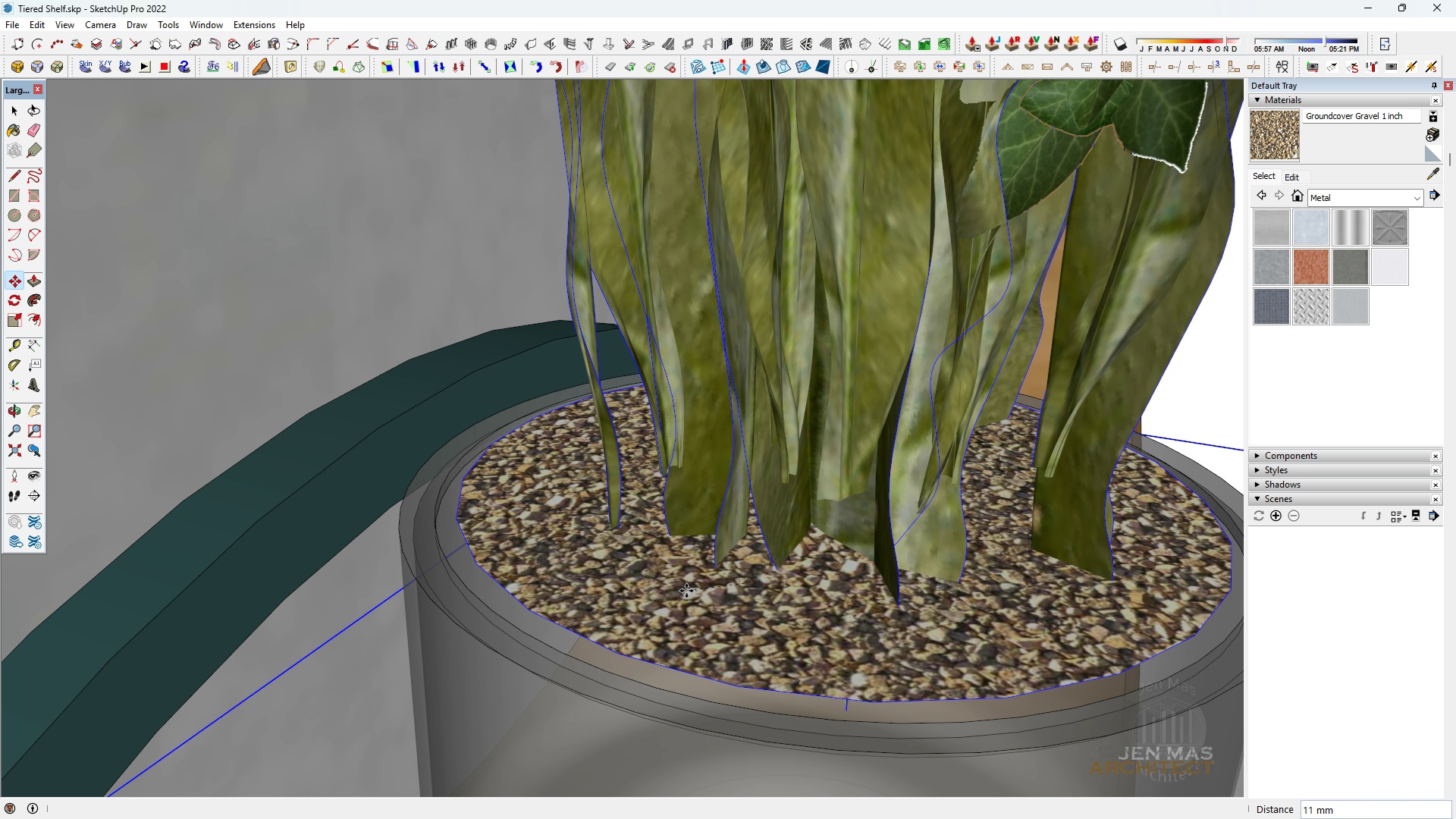 
left_click([686, 591])
 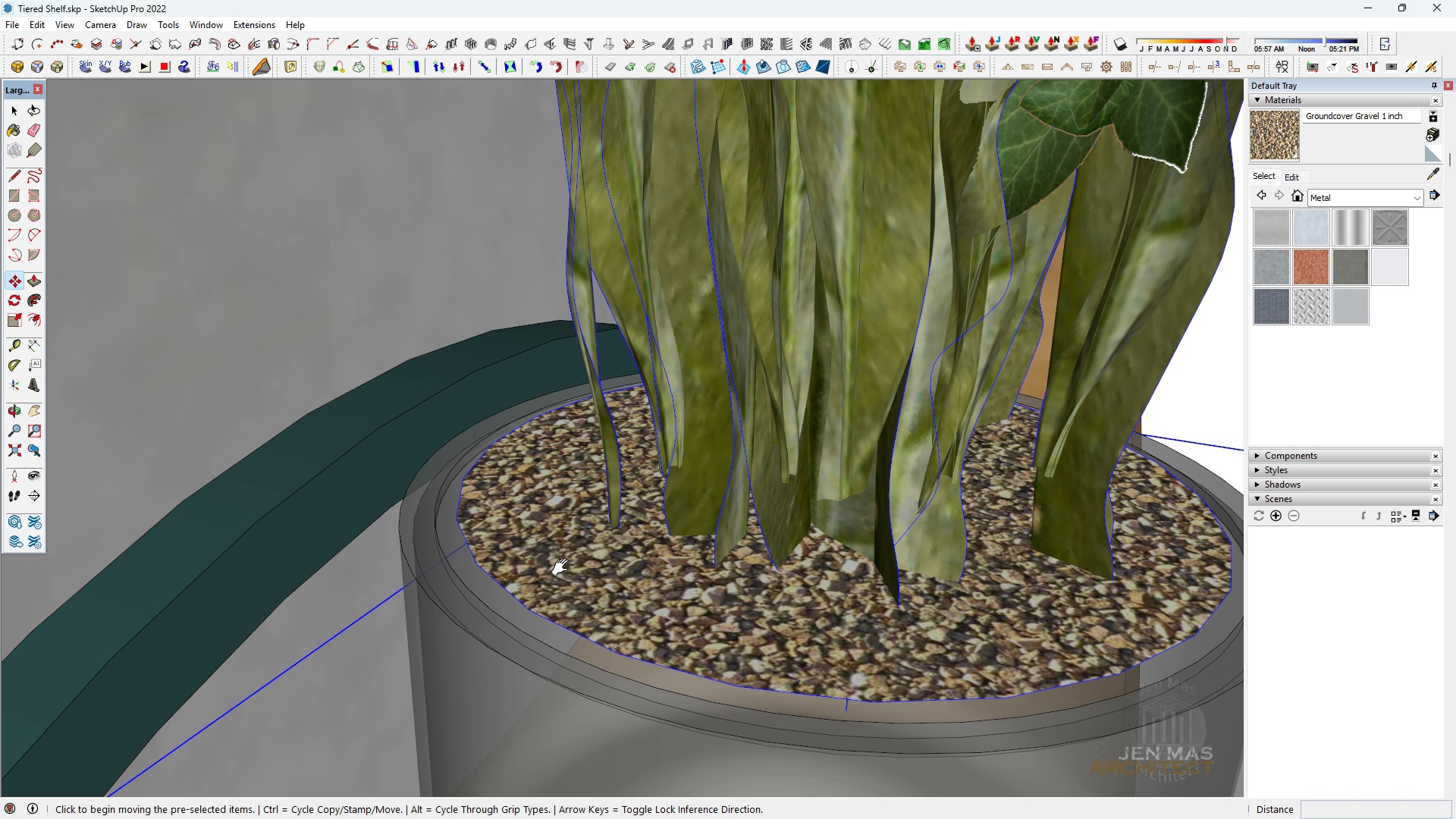 
type(hhh)
 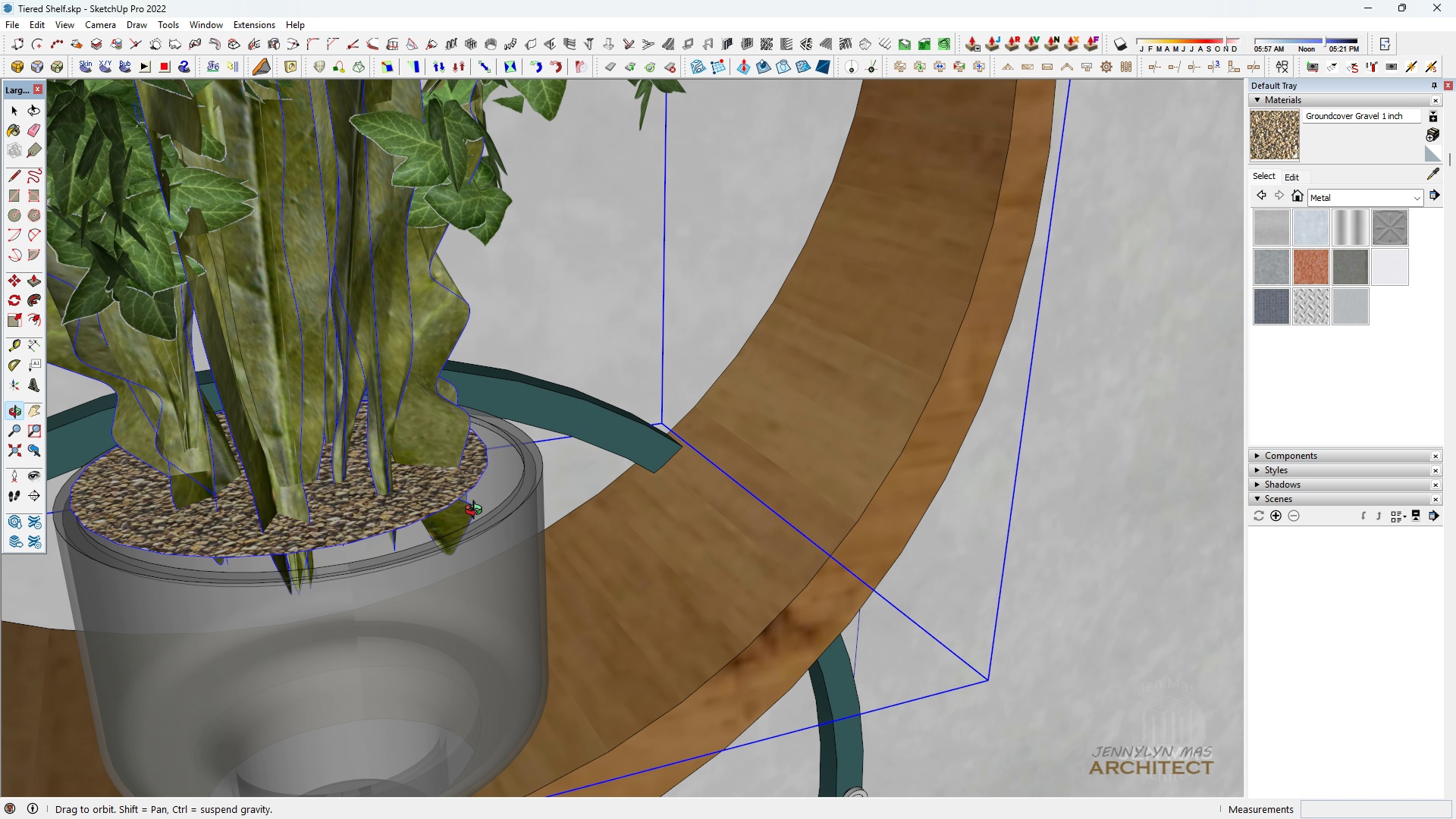 
scroll: coordinate [547, 538], scroll_direction: down, amount: 6.0
 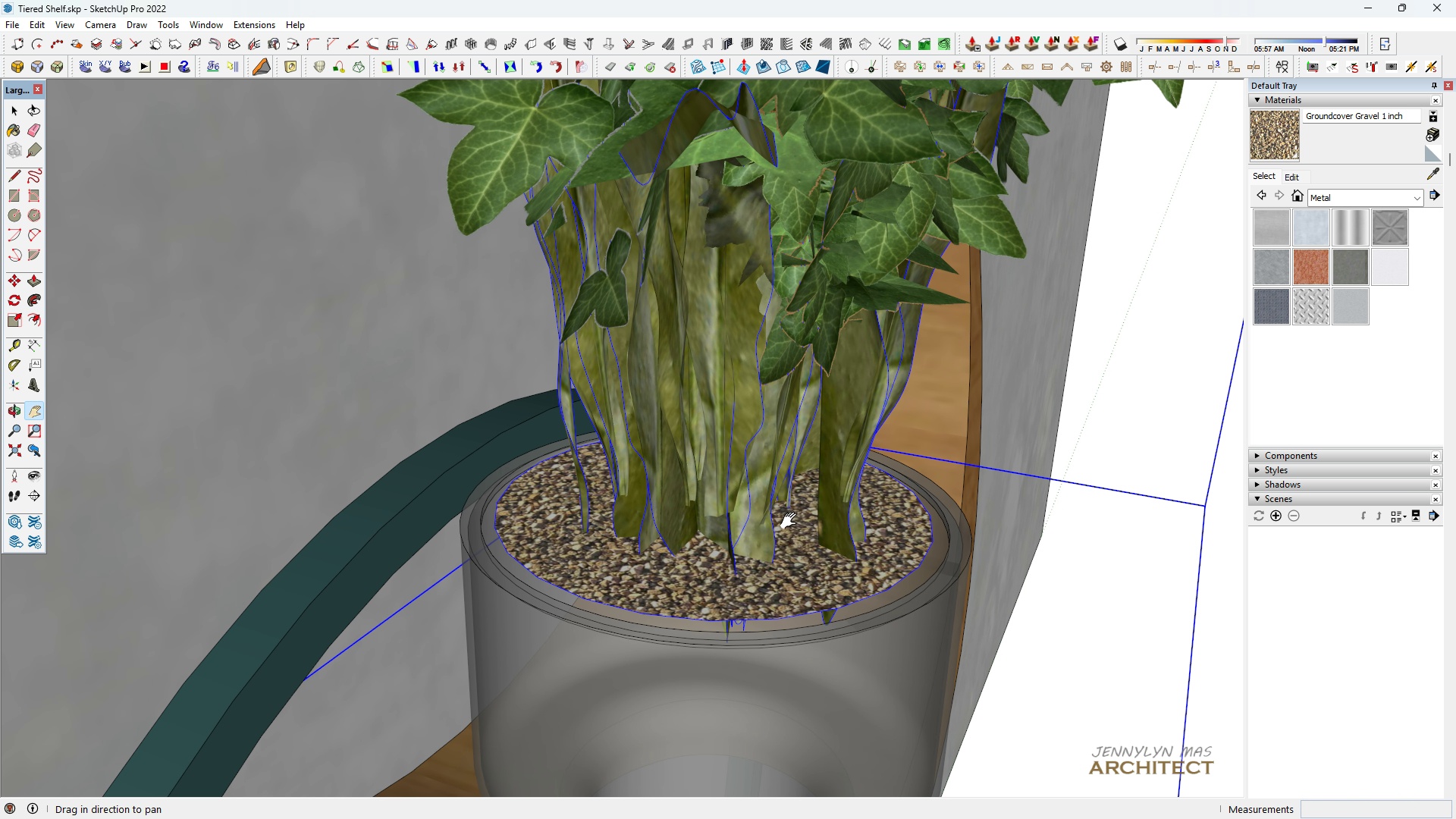 
 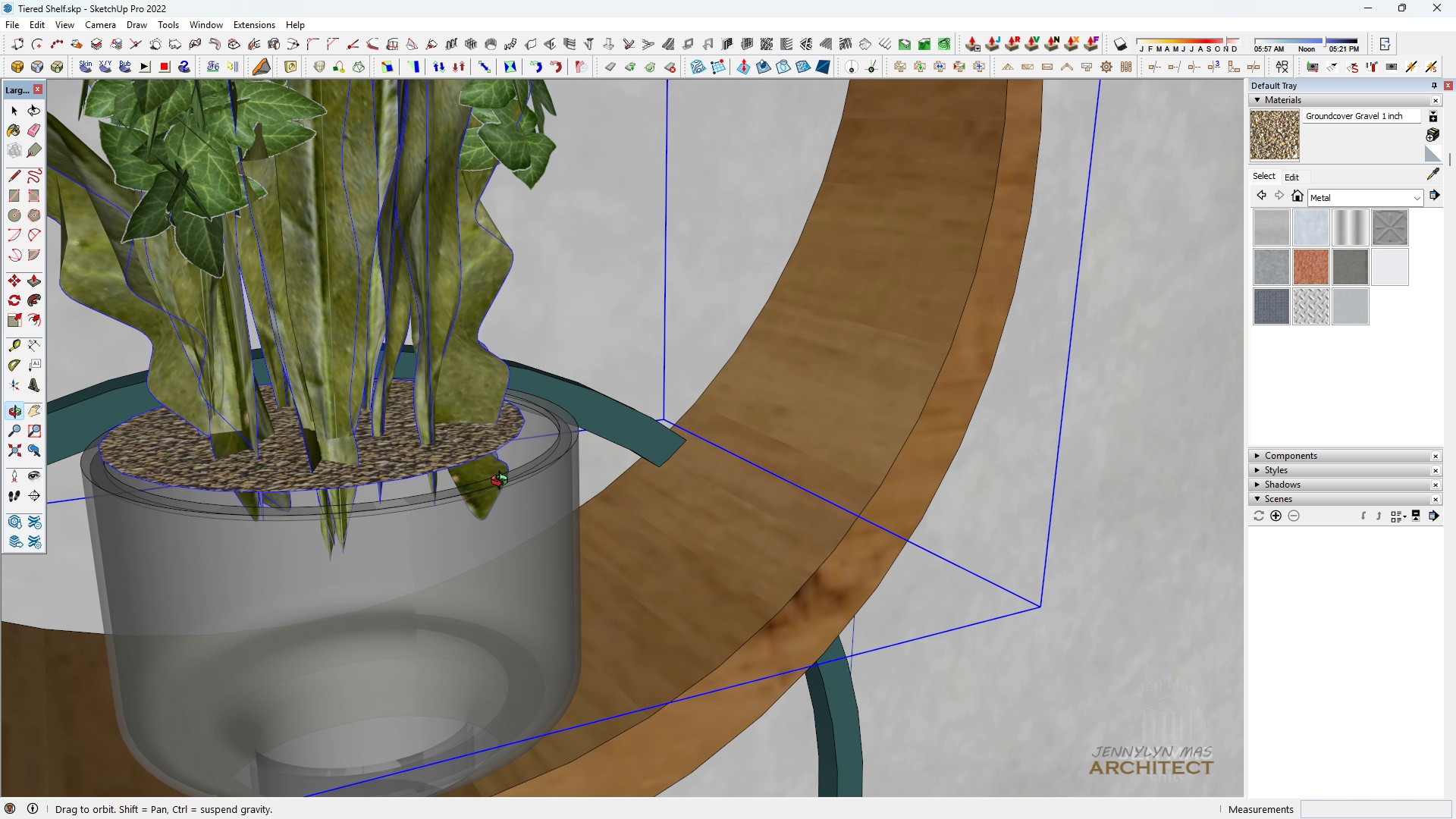 
key(H)
 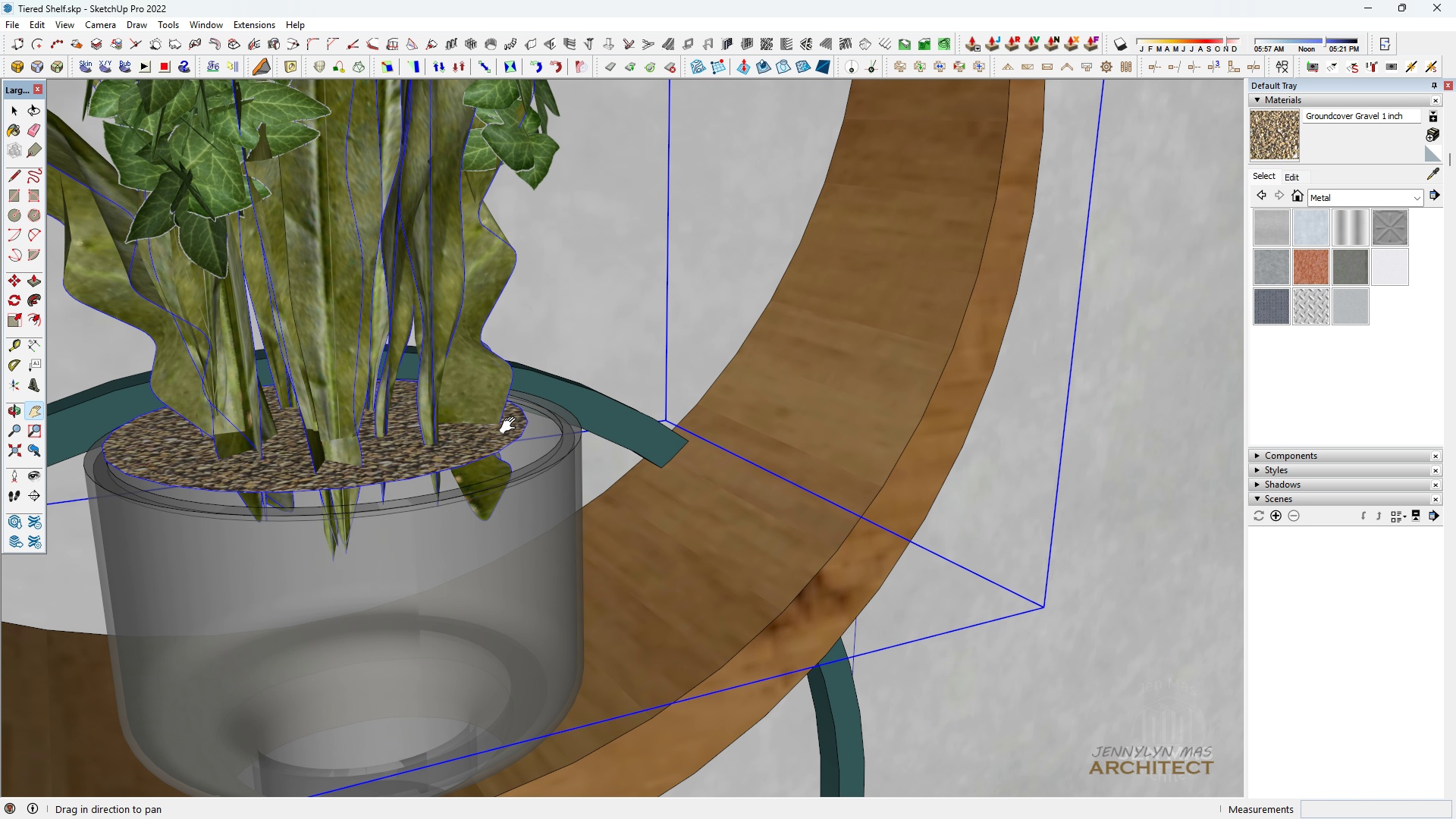 
left_click_drag(start_coordinate=[505, 424], to_coordinate=[585, 455])
 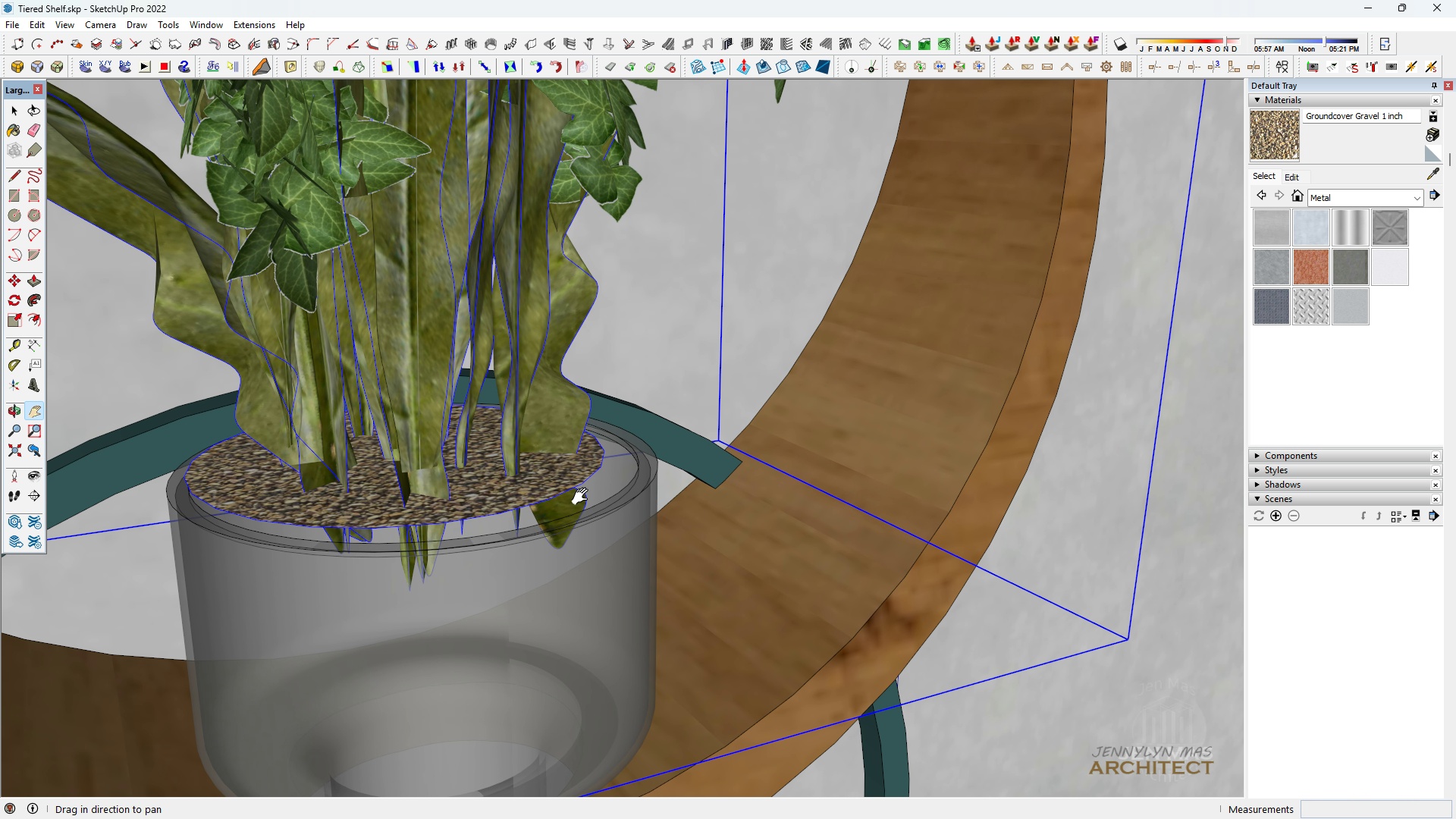 
scroll: coordinate [648, 372], scroll_direction: up, amount: 1.0
 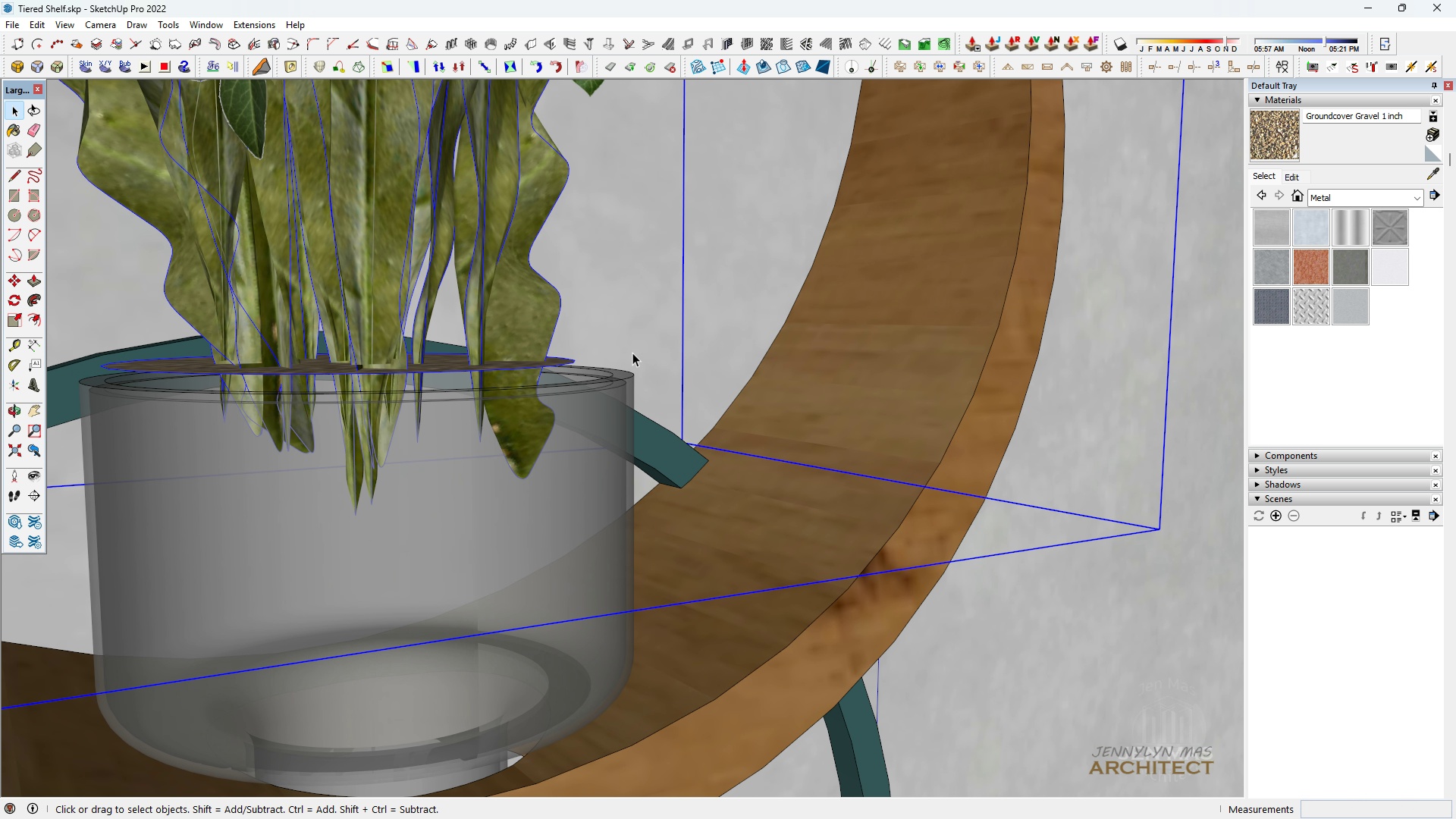 
key(Space)
 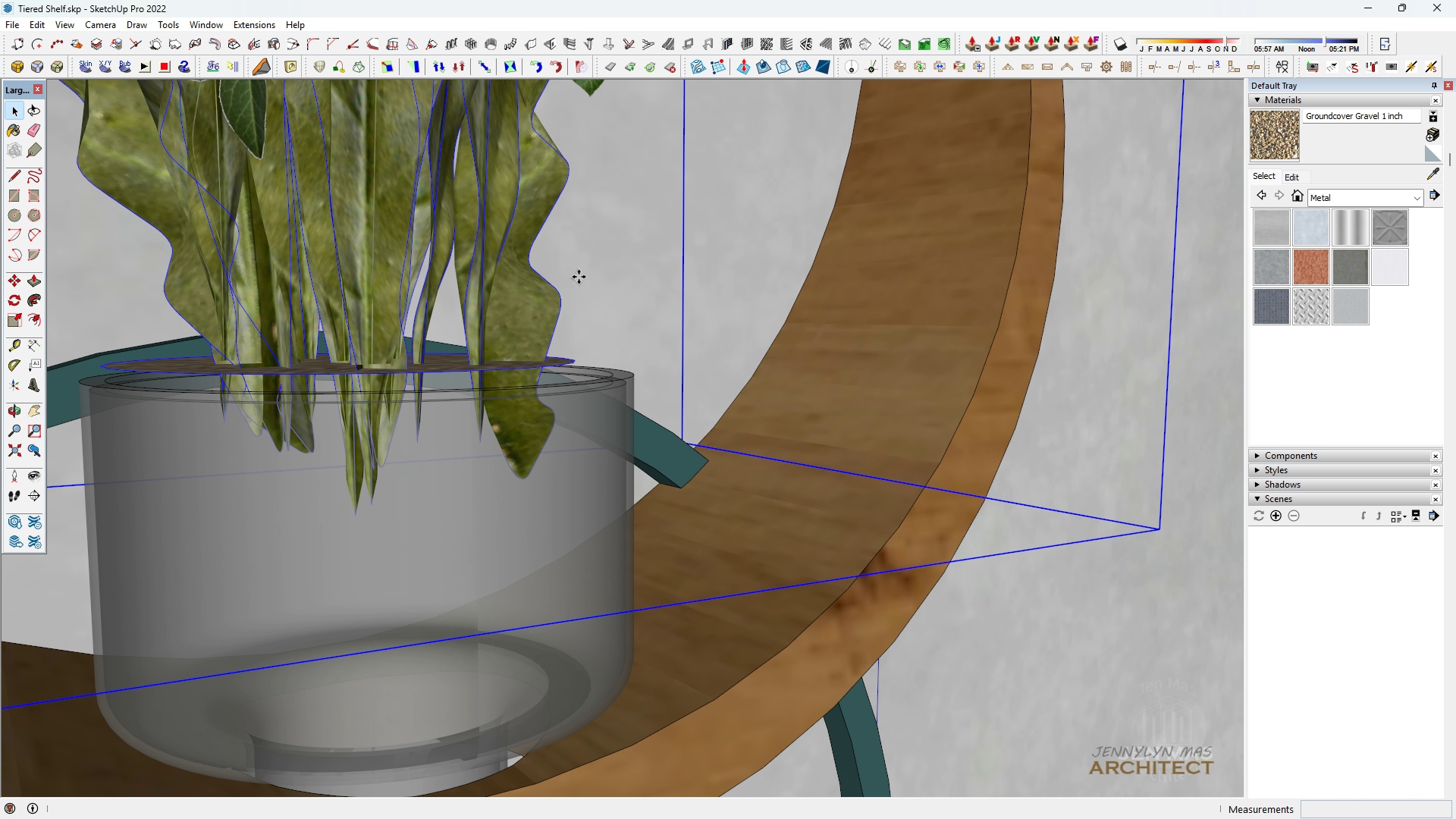 
key(M)
 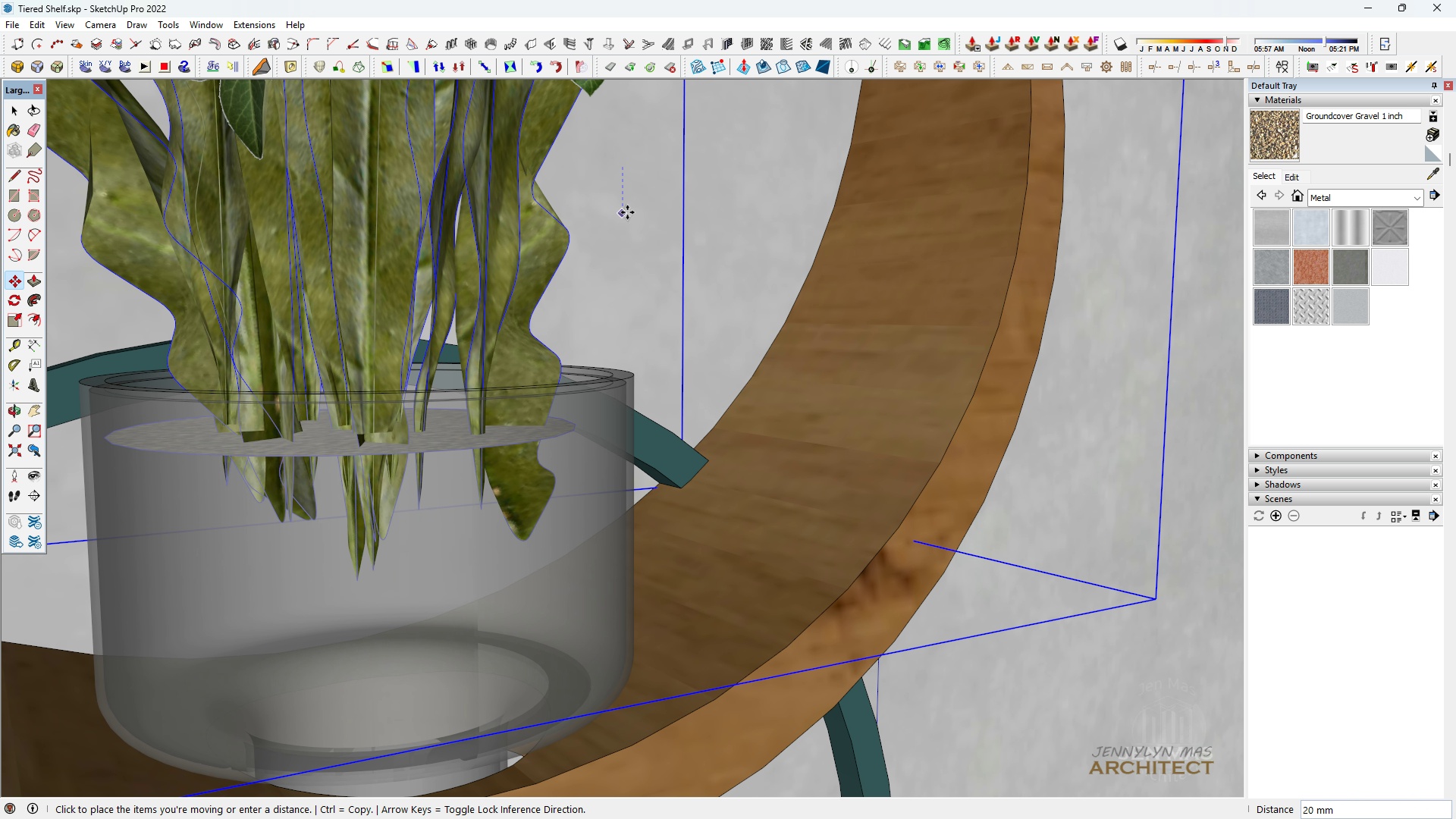 
left_click([627, 212])
 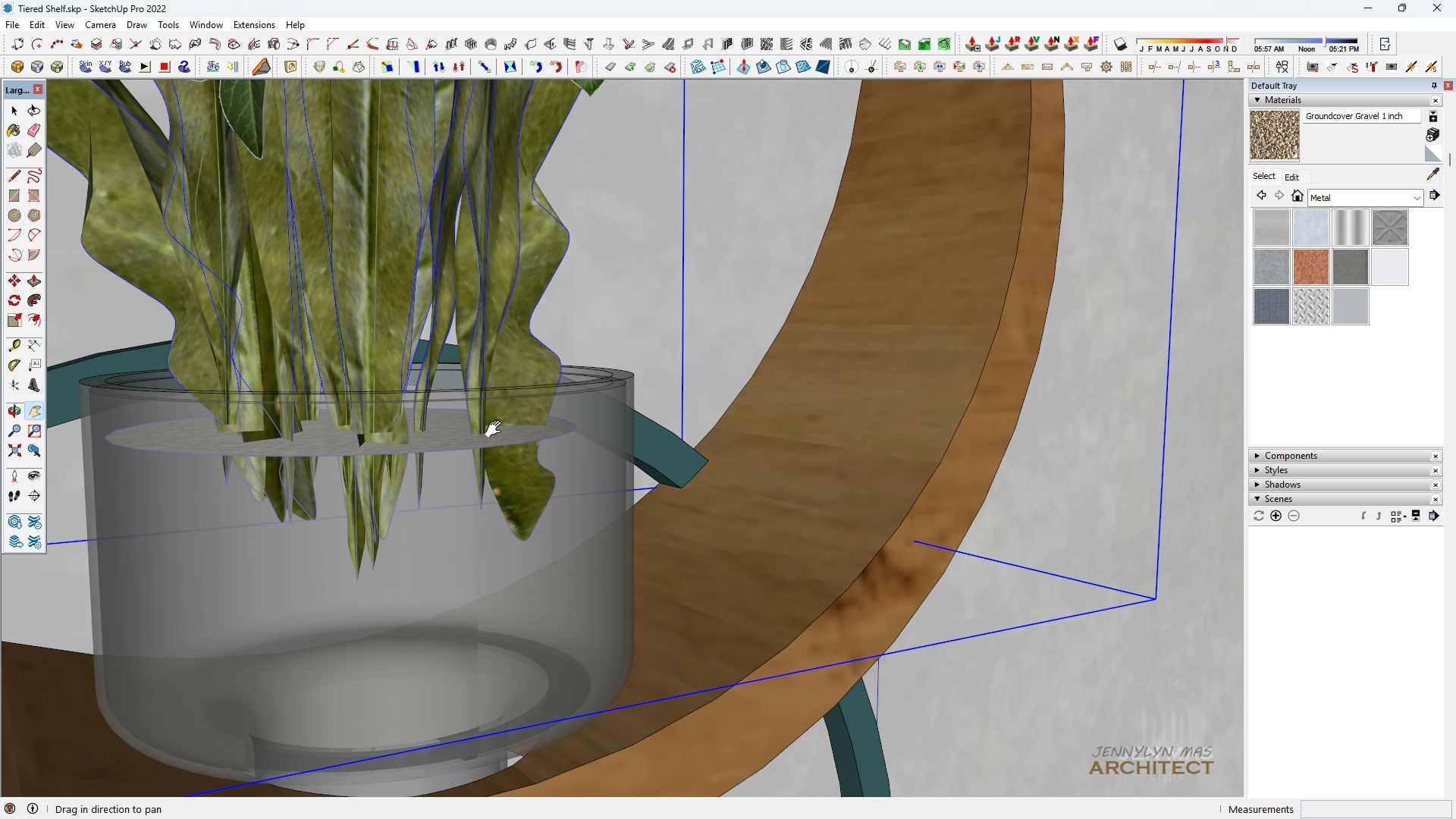 
type(hh m)
 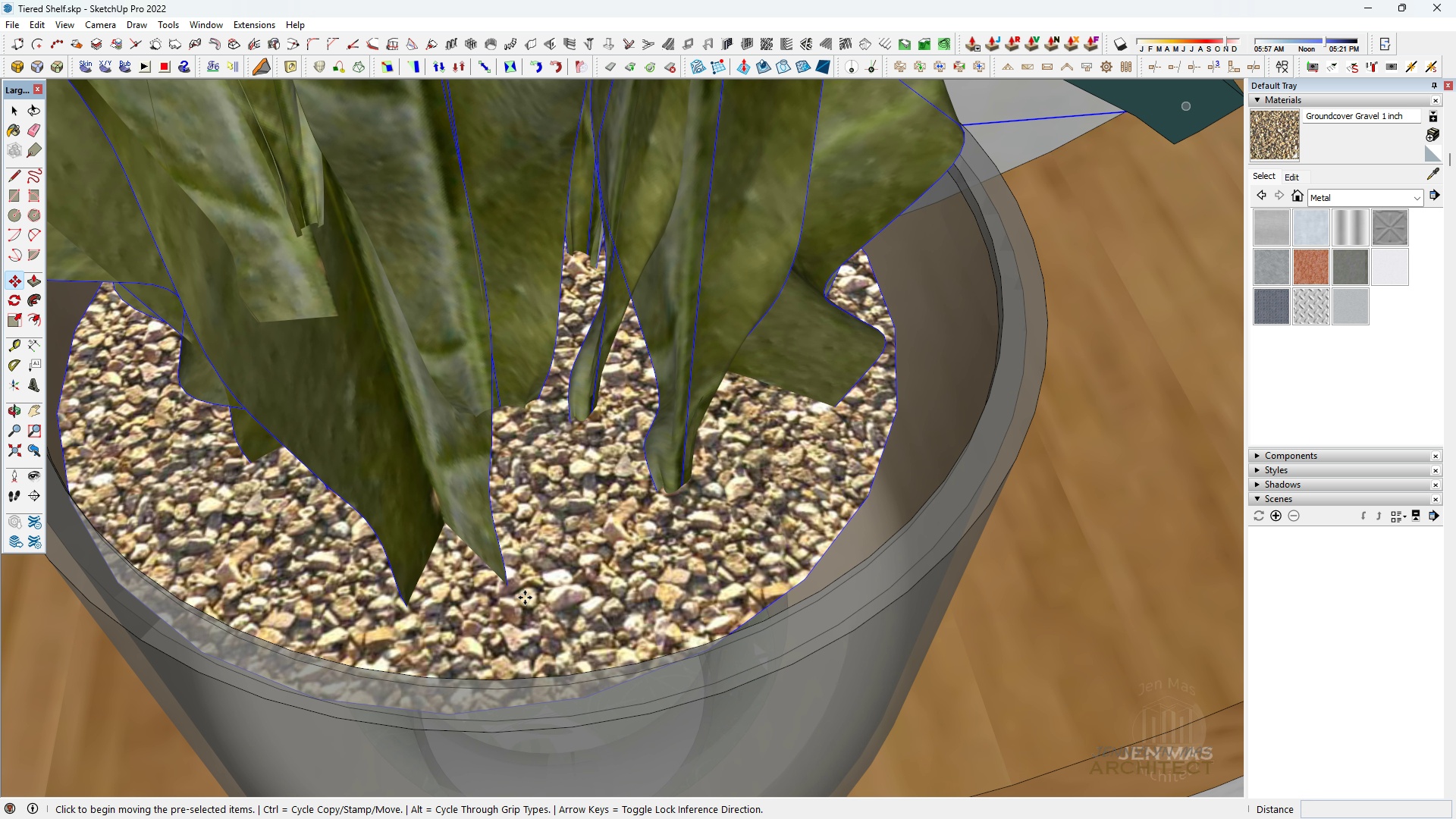 
scroll: coordinate [497, 429], scroll_direction: up, amount: 1.0
 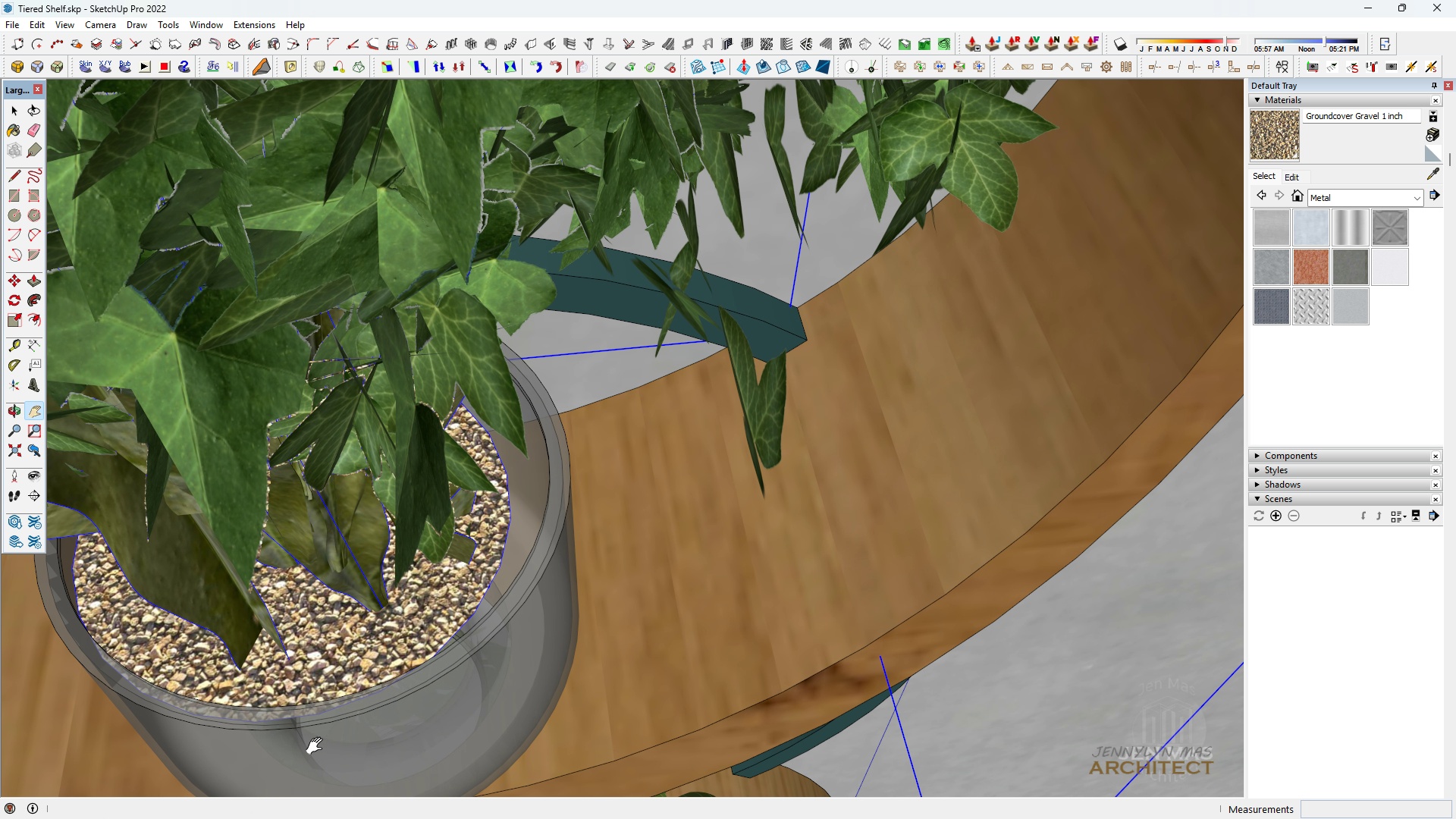 
left_click_drag(start_coordinate=[346, 661], to_coordinate=[556, 576])
 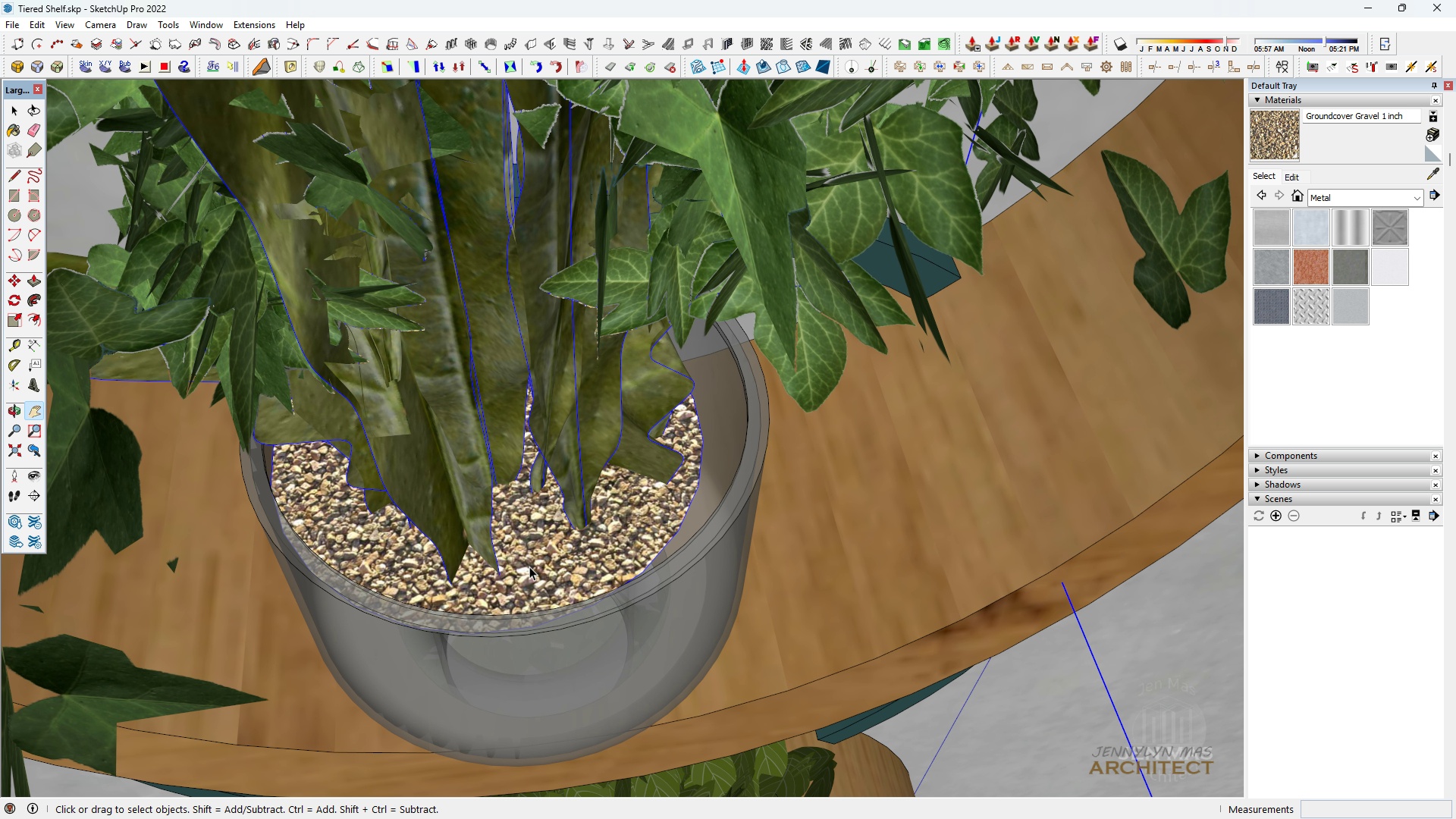 
scroll: coordinate [491, 576], scroll_direction: up, amount: 7.0
 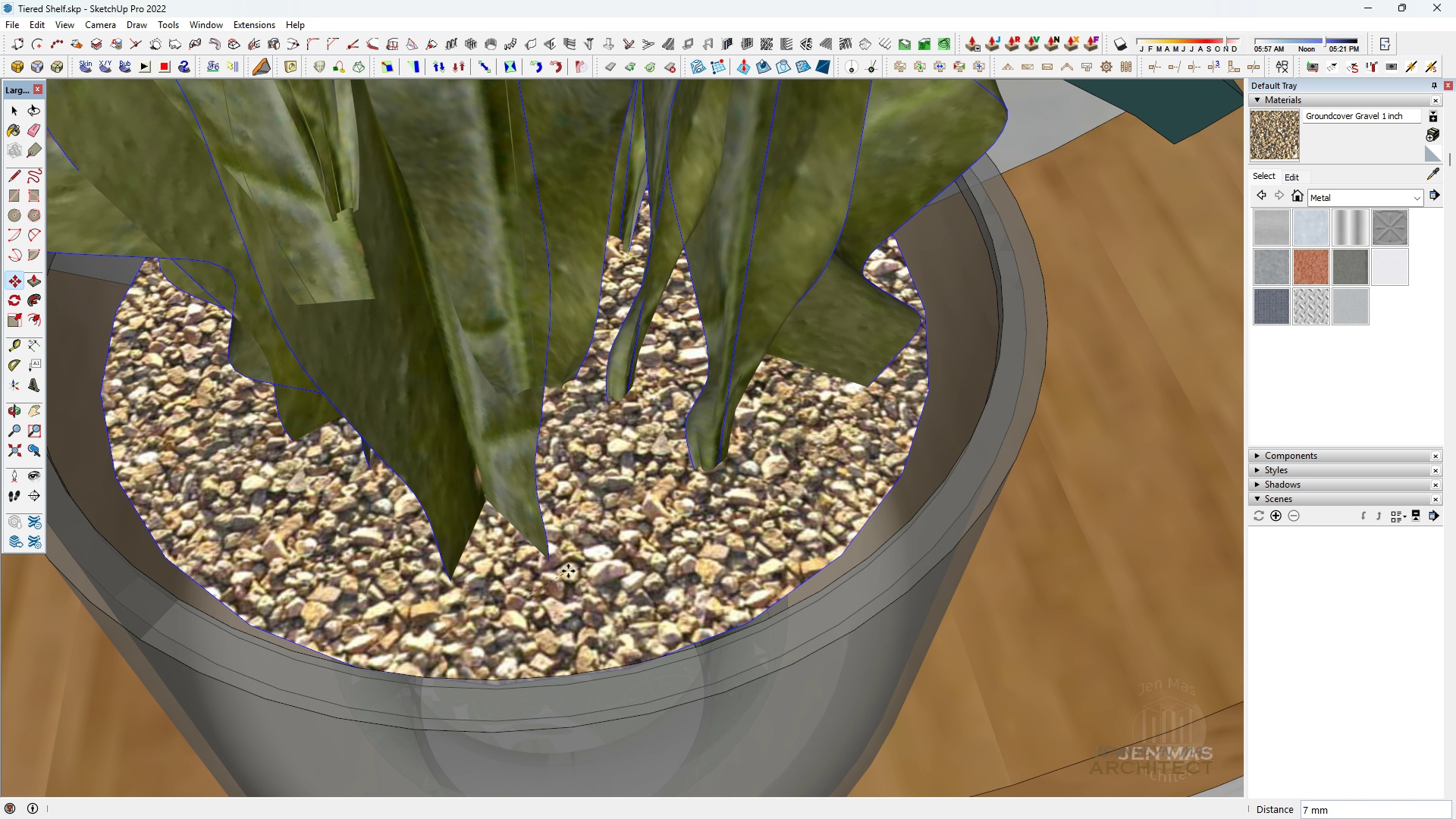 
left_click([568, 571])
 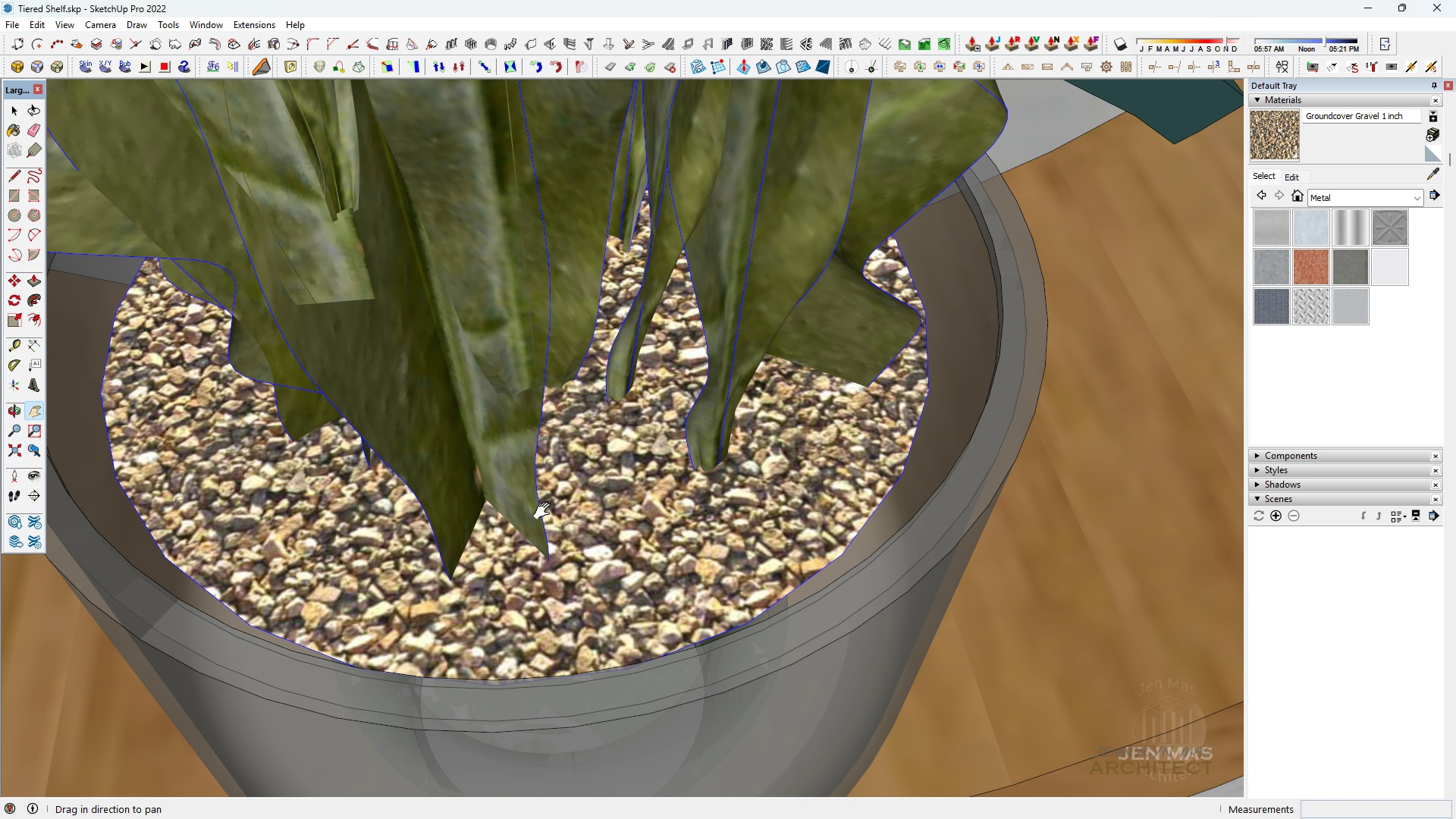 
key(H)
 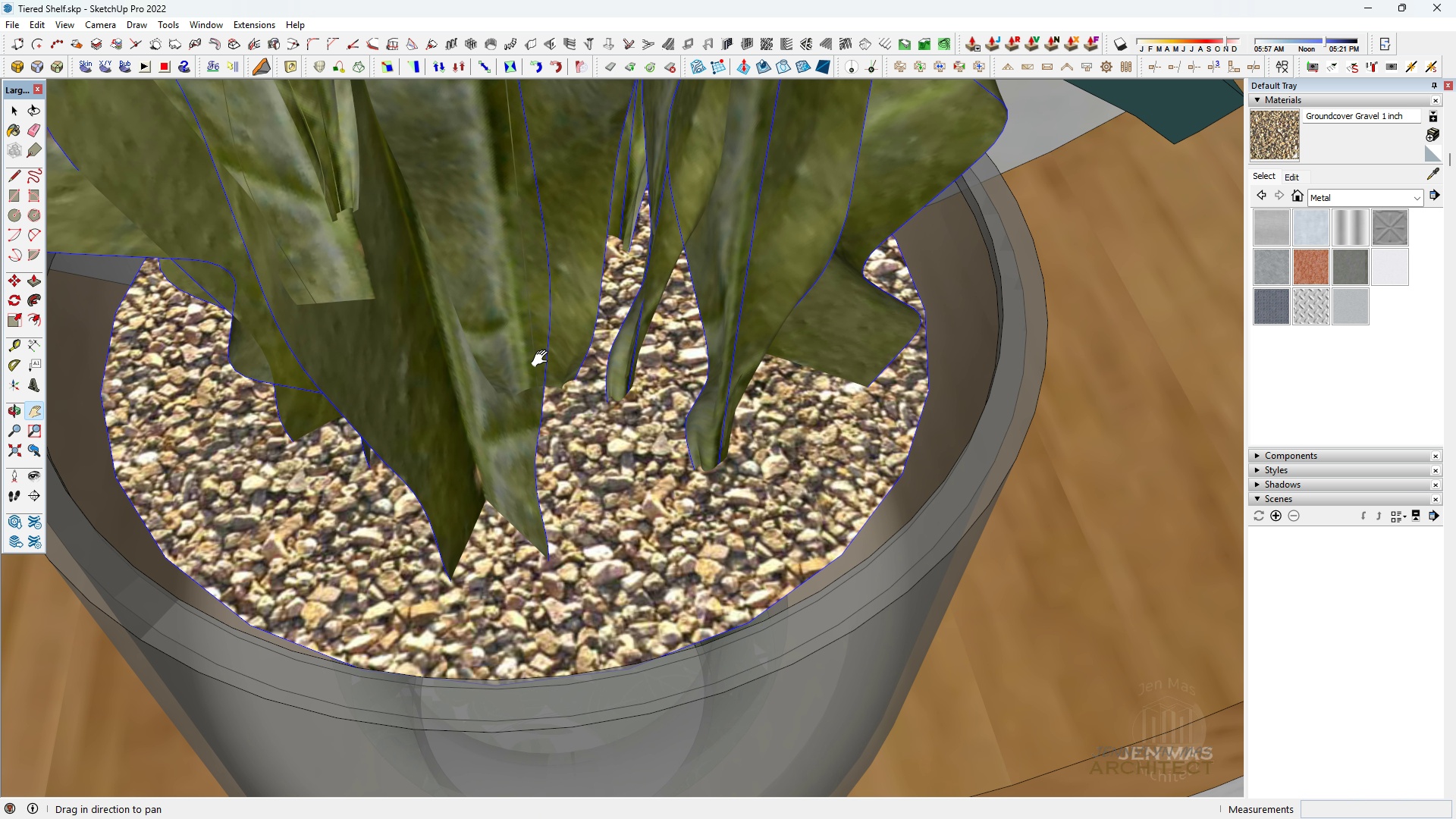 
scroll: coordinate [549, 354], scroll_direction: down, amount: 8.0
 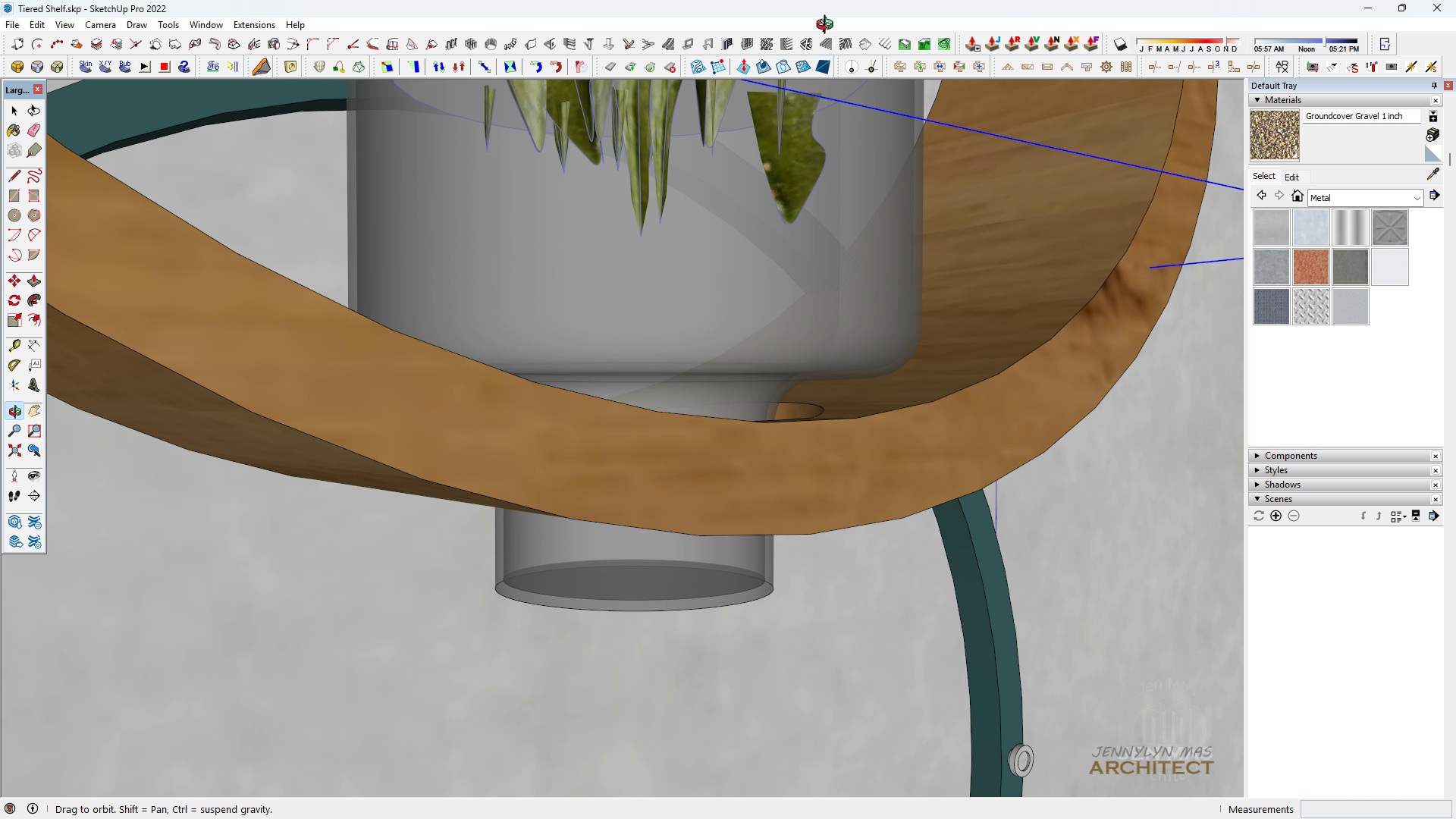 
middle_click([543, 359])
 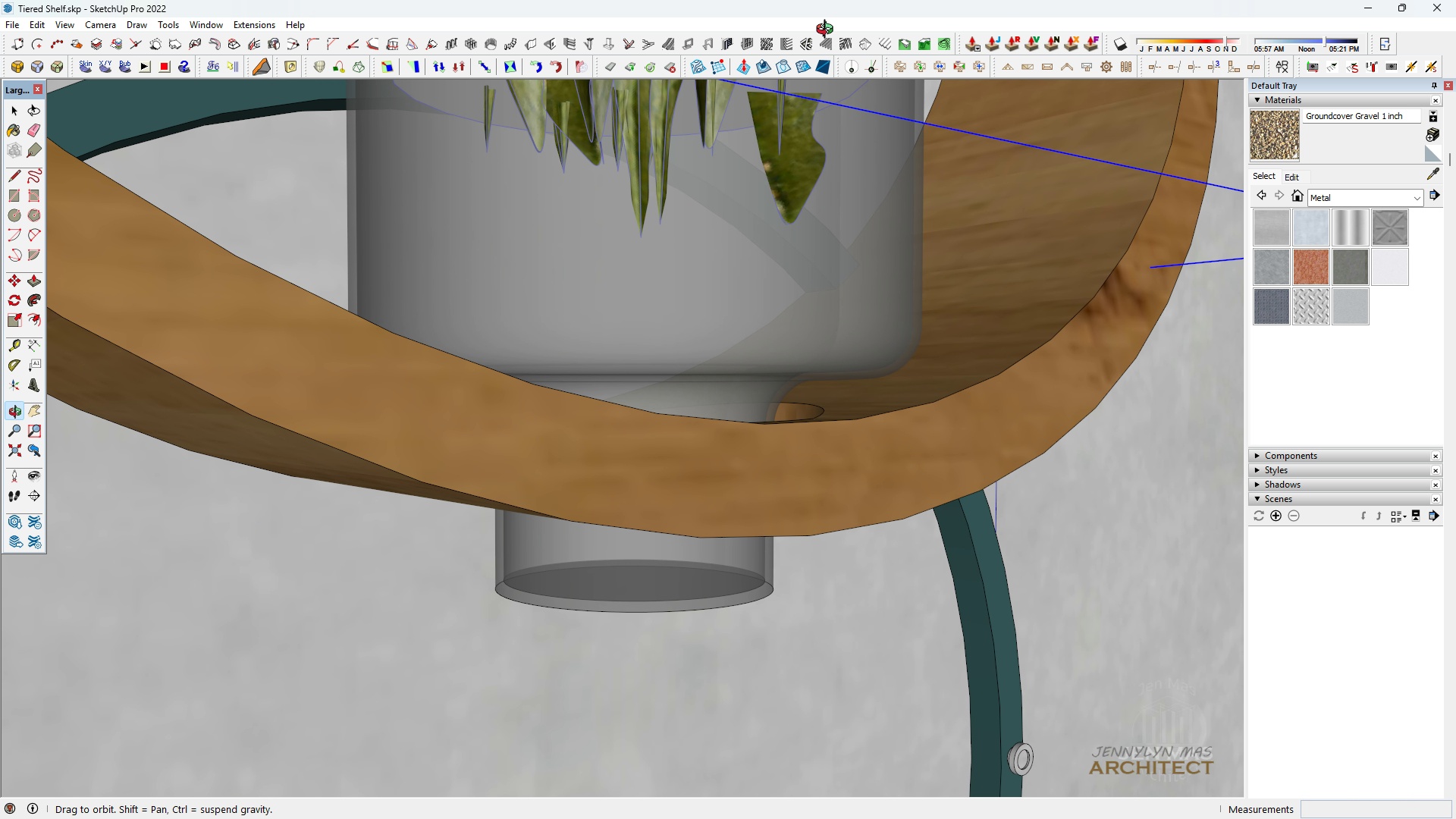 
type(hhh )
 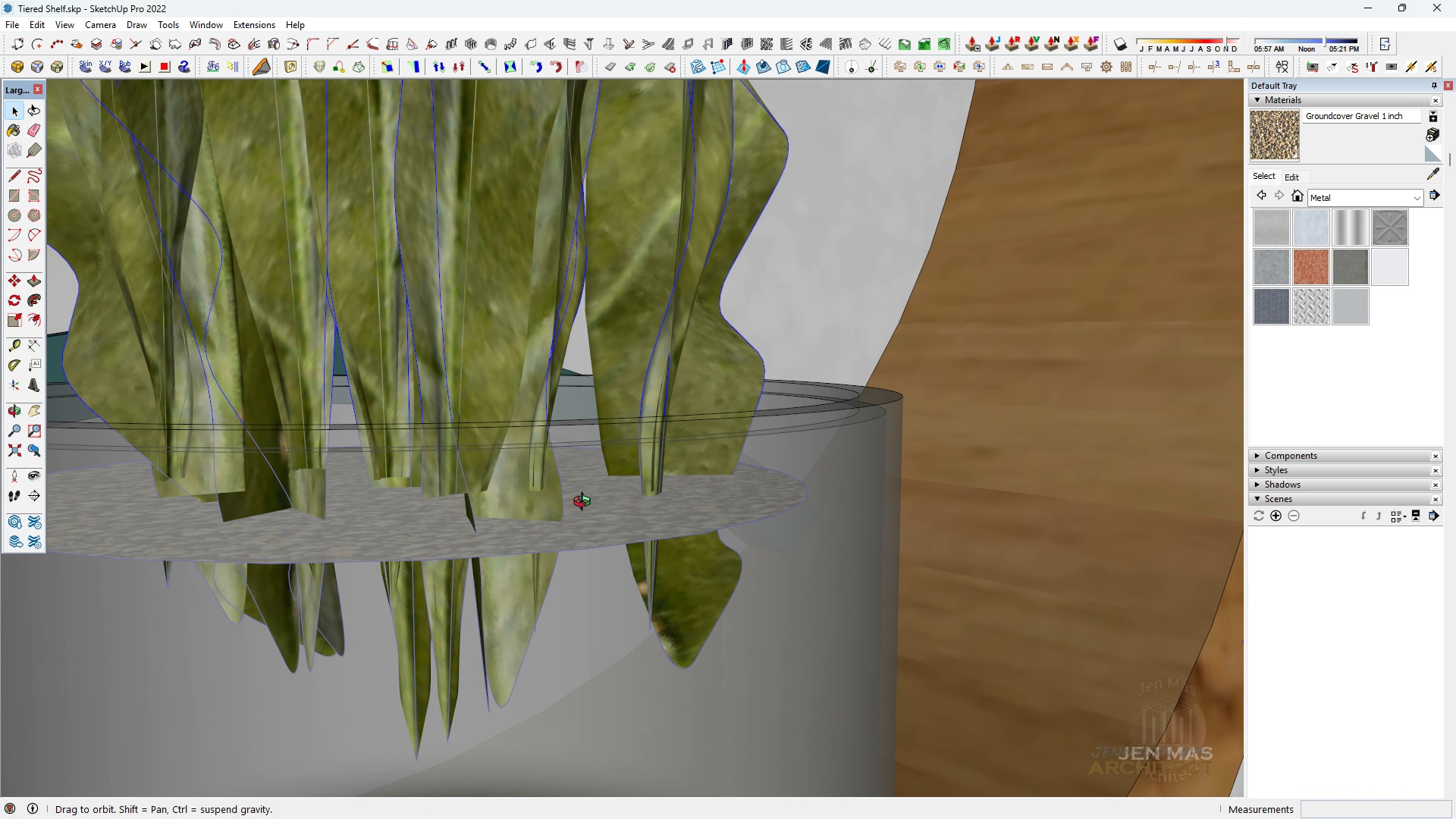 
scroll: coordinate [831, 67], scroll_direction: down, amount: 1.0
 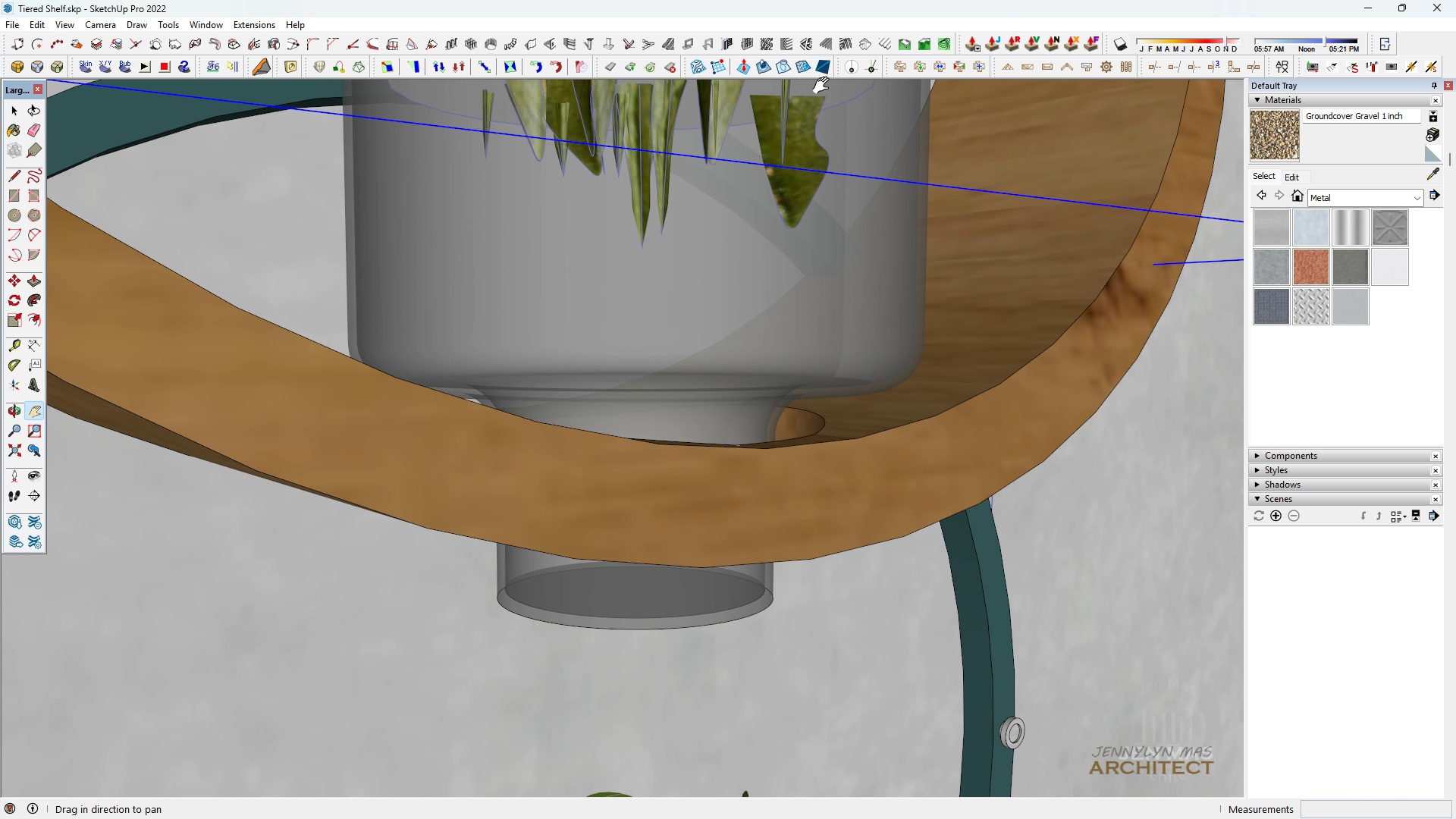 
left_click_drag(start_coordinate=[824, 89], to_coordinate=[639, 598])
 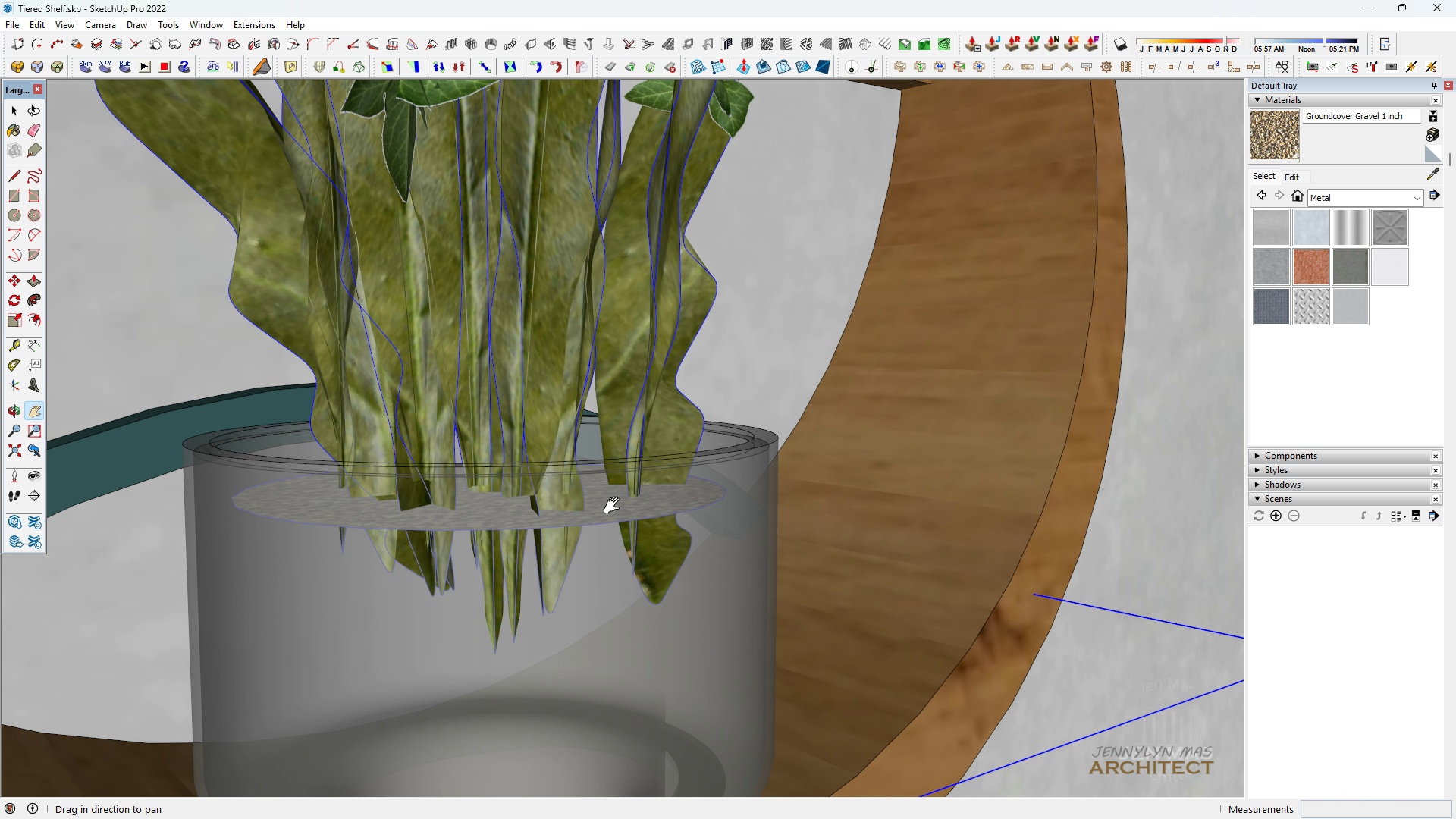 
scroll: coordinate [588, 429], scroll_direction: up, amount: 9.0
 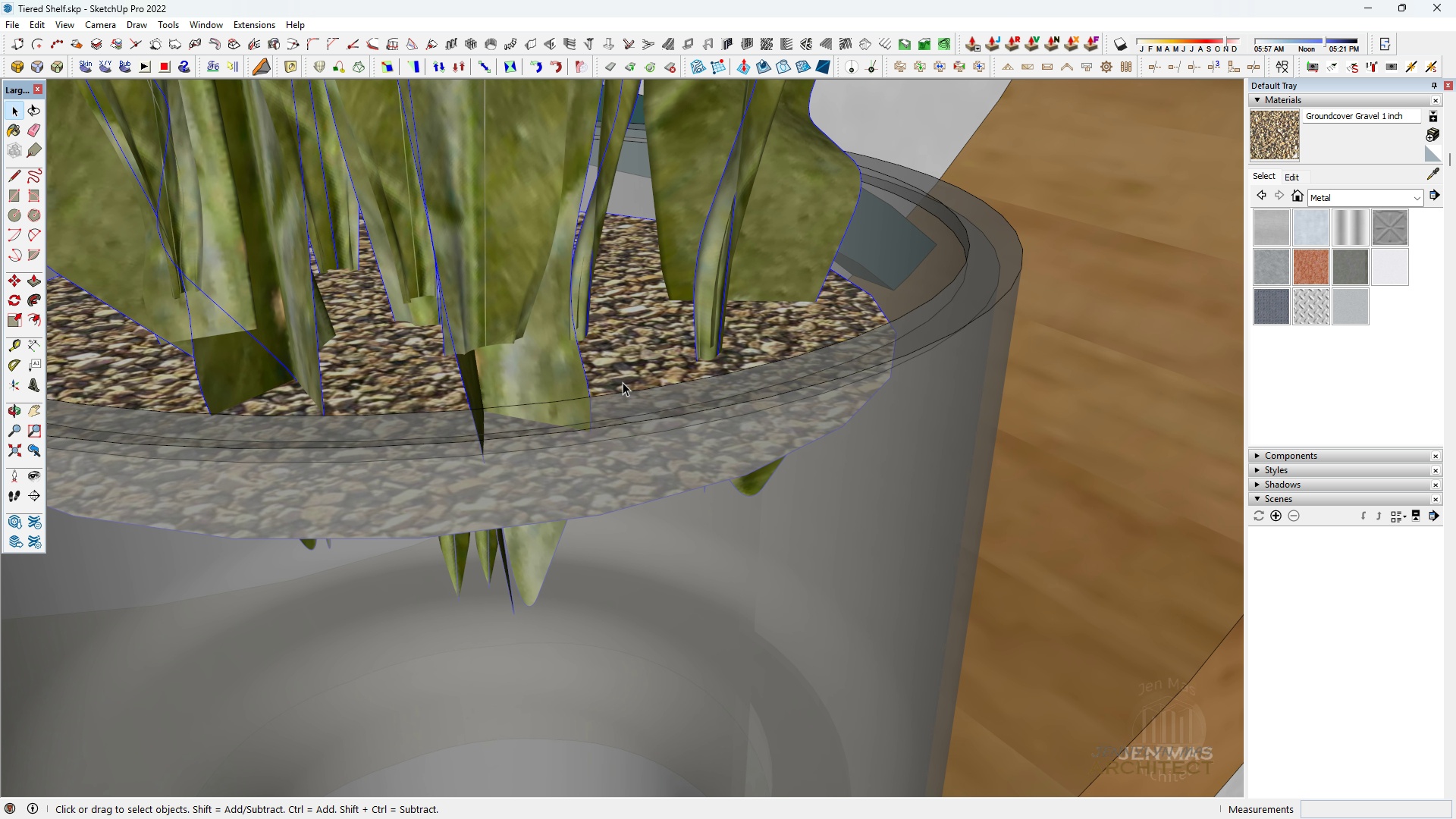 
left_click([623, 382])
 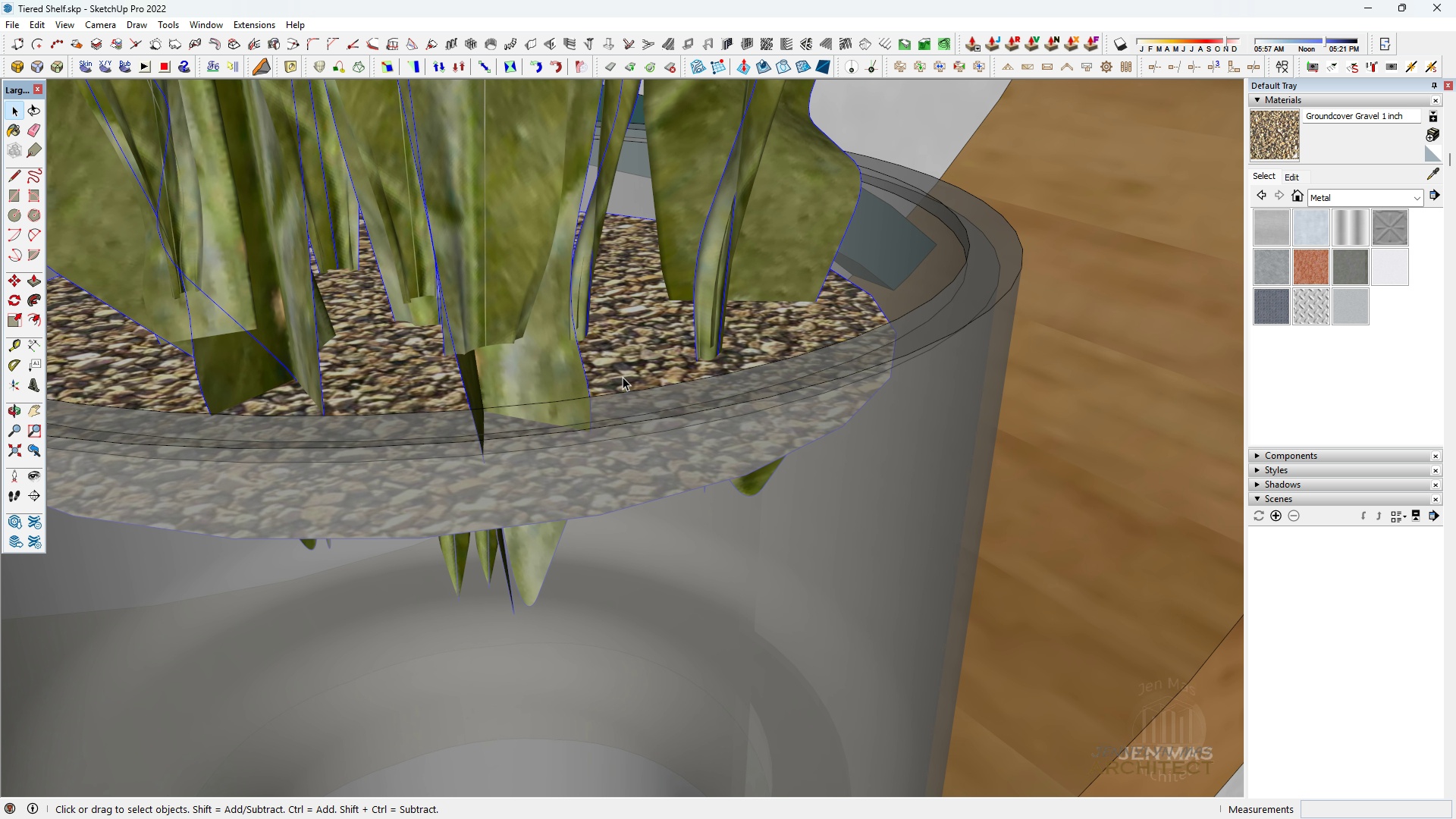 
triple_click([623, 377])
 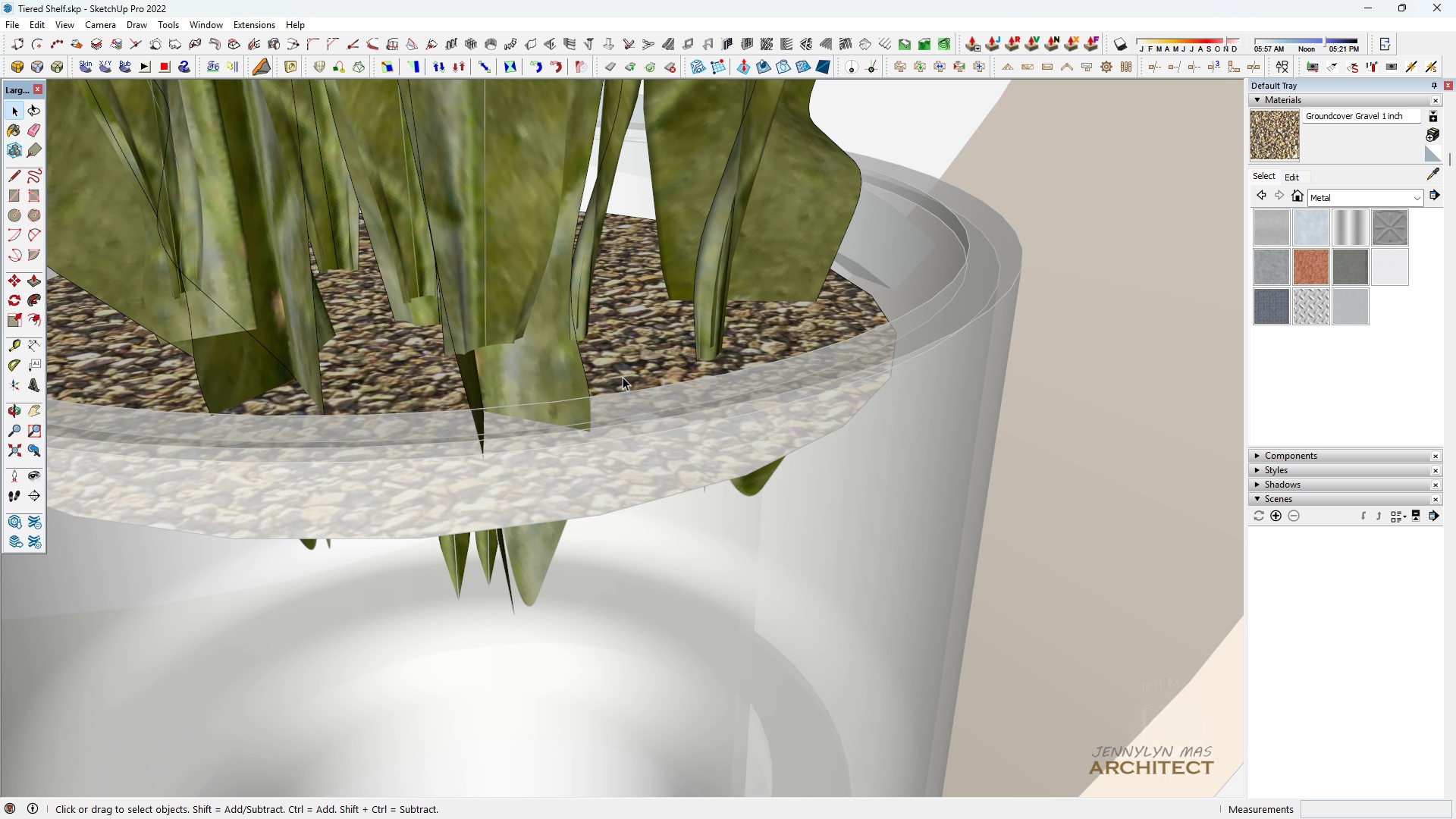 
triple_click([623, 377])
 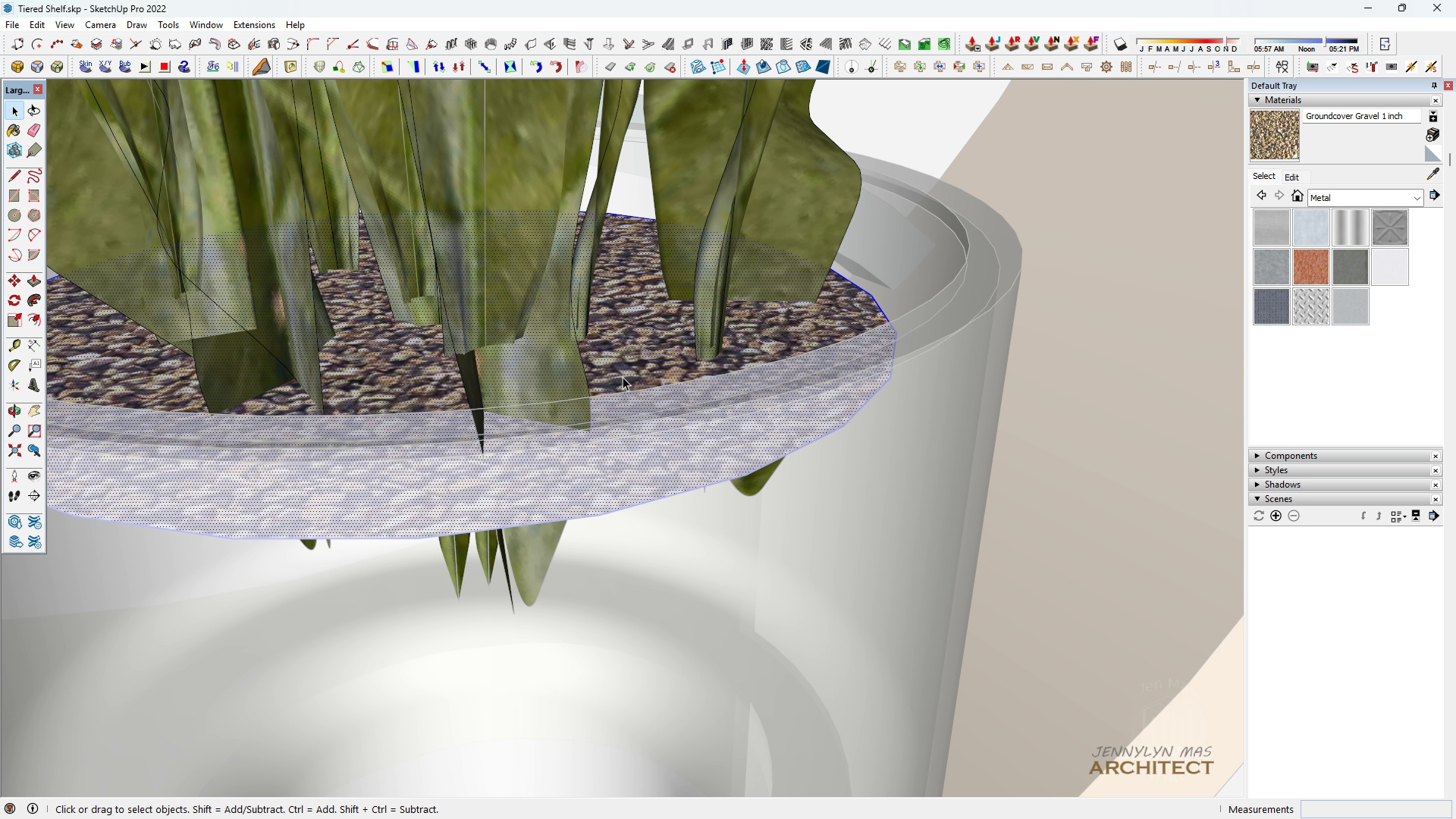 
triple_click([623, 377])
 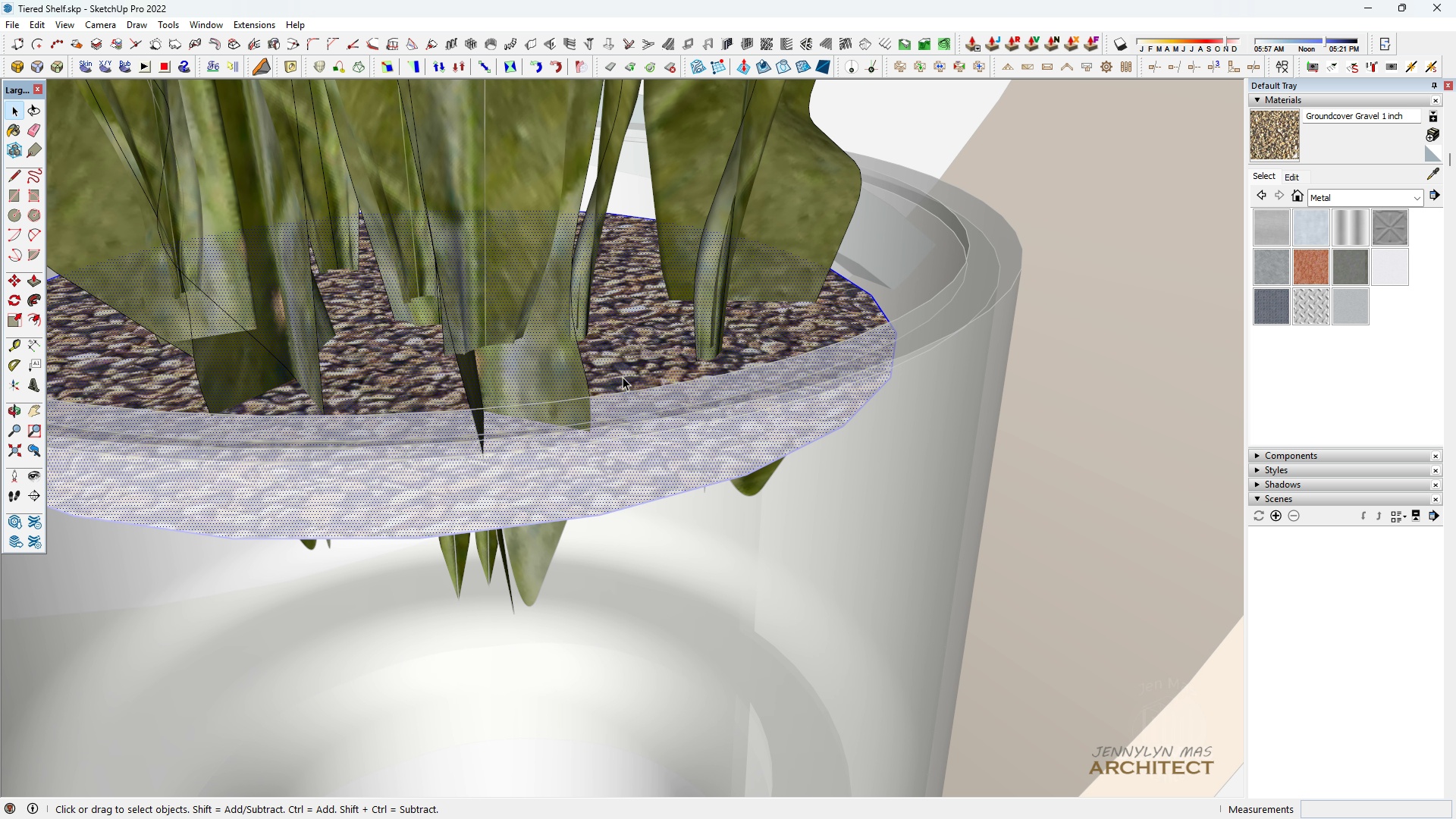 
triple_click([623, 377])
 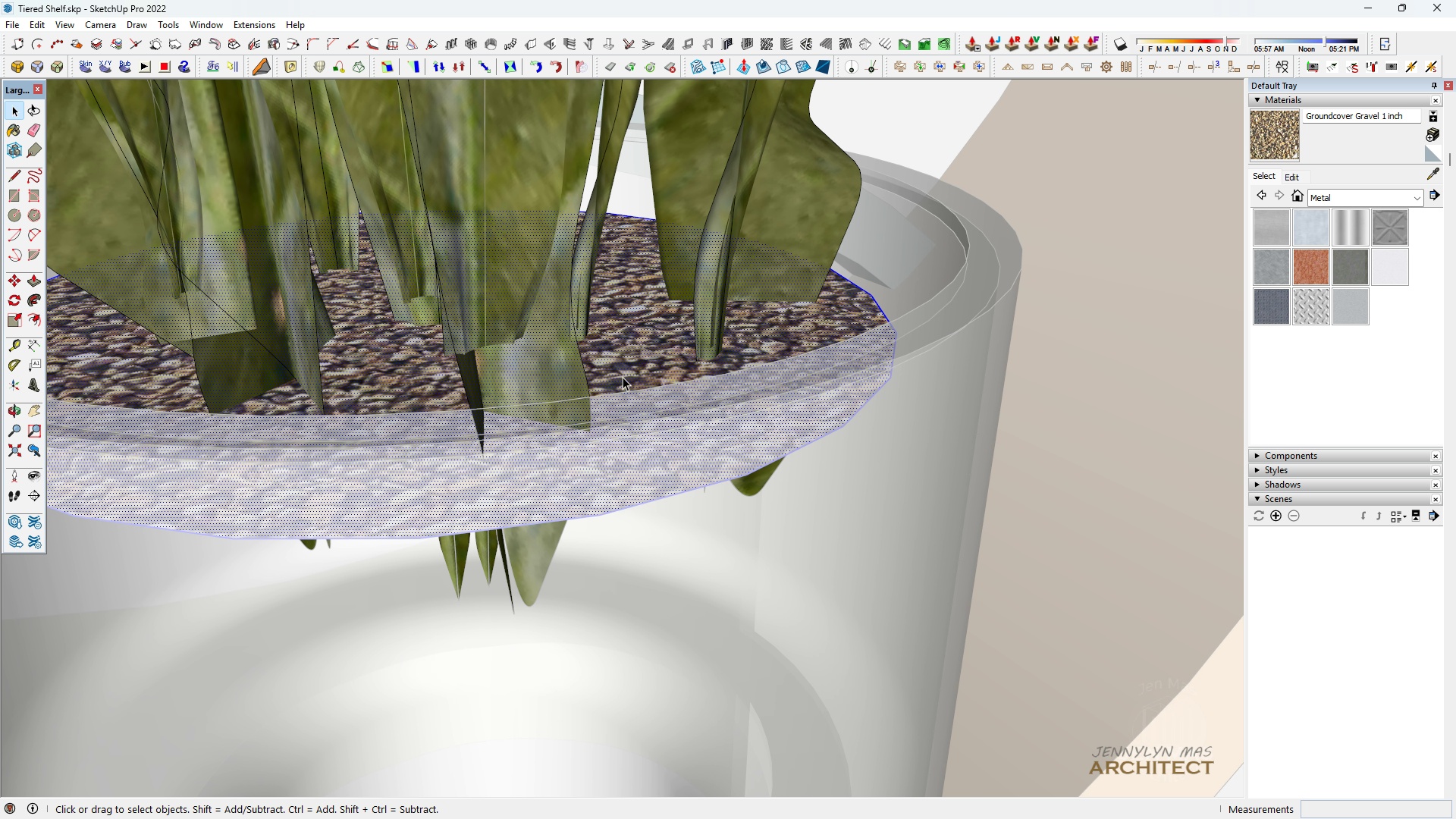 
scroll: coordinate [623, 377], scroll_direction: down, amount: 6.0
 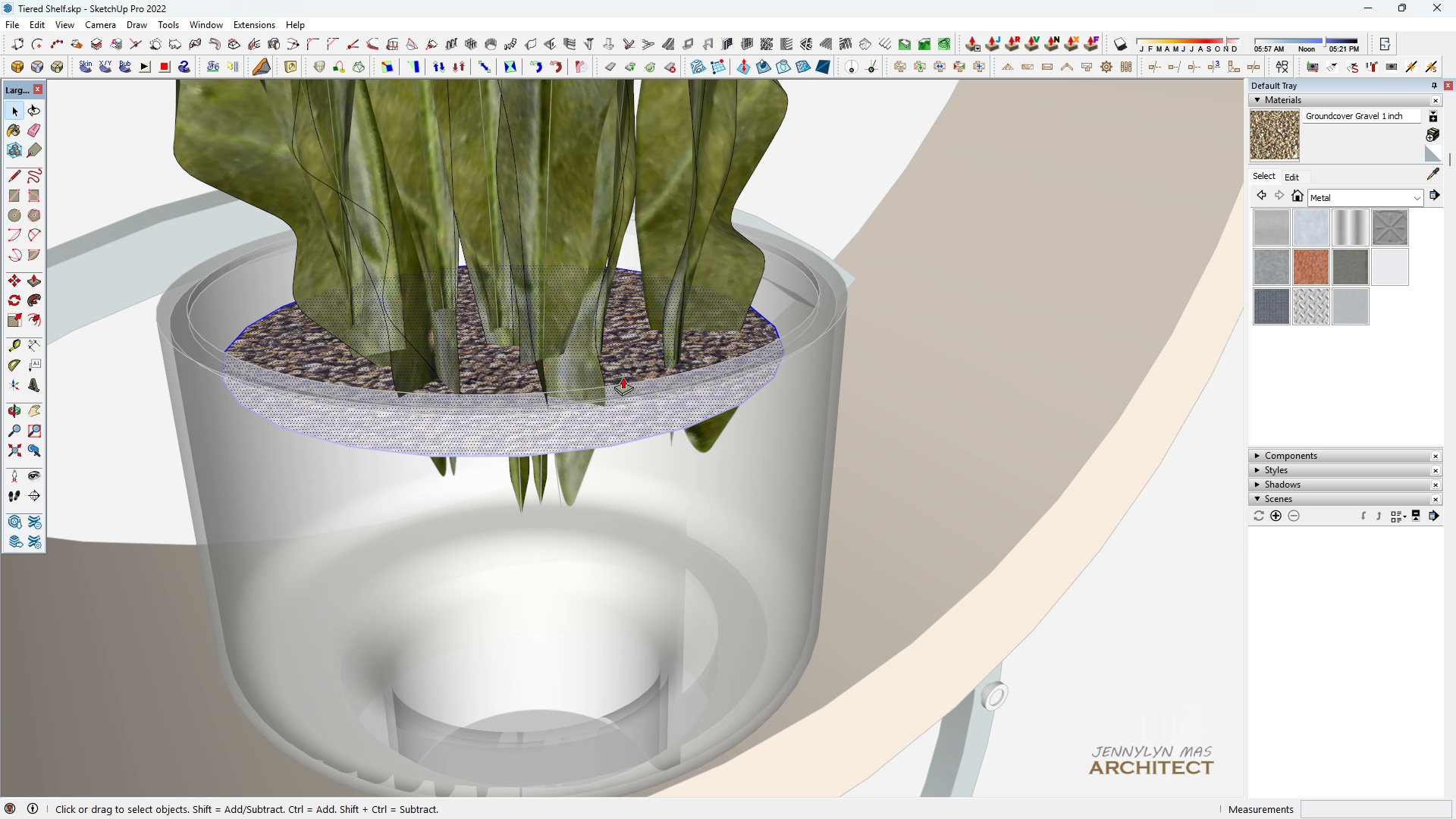 
key(P)
 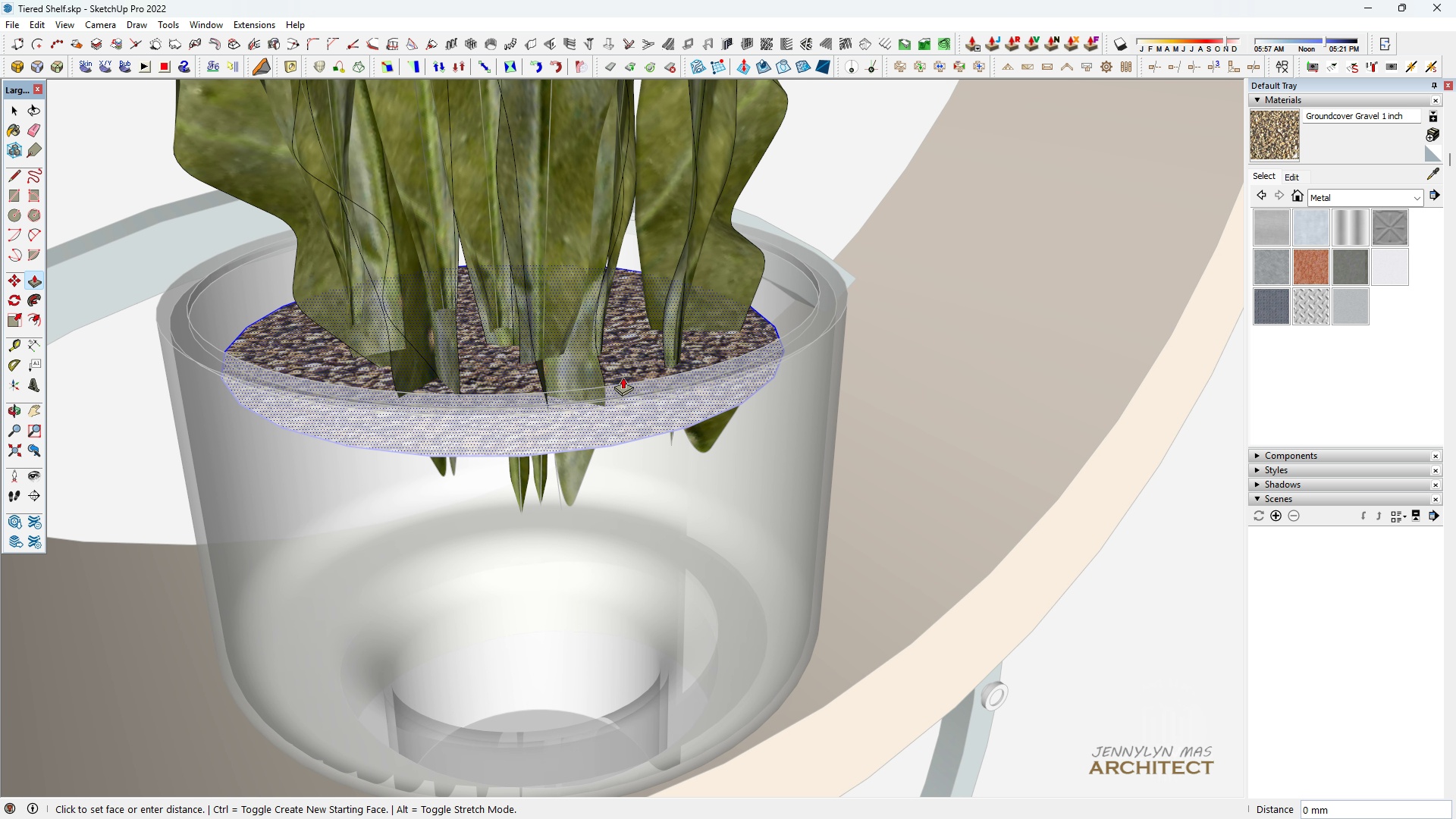 
left_click([623, 377])
 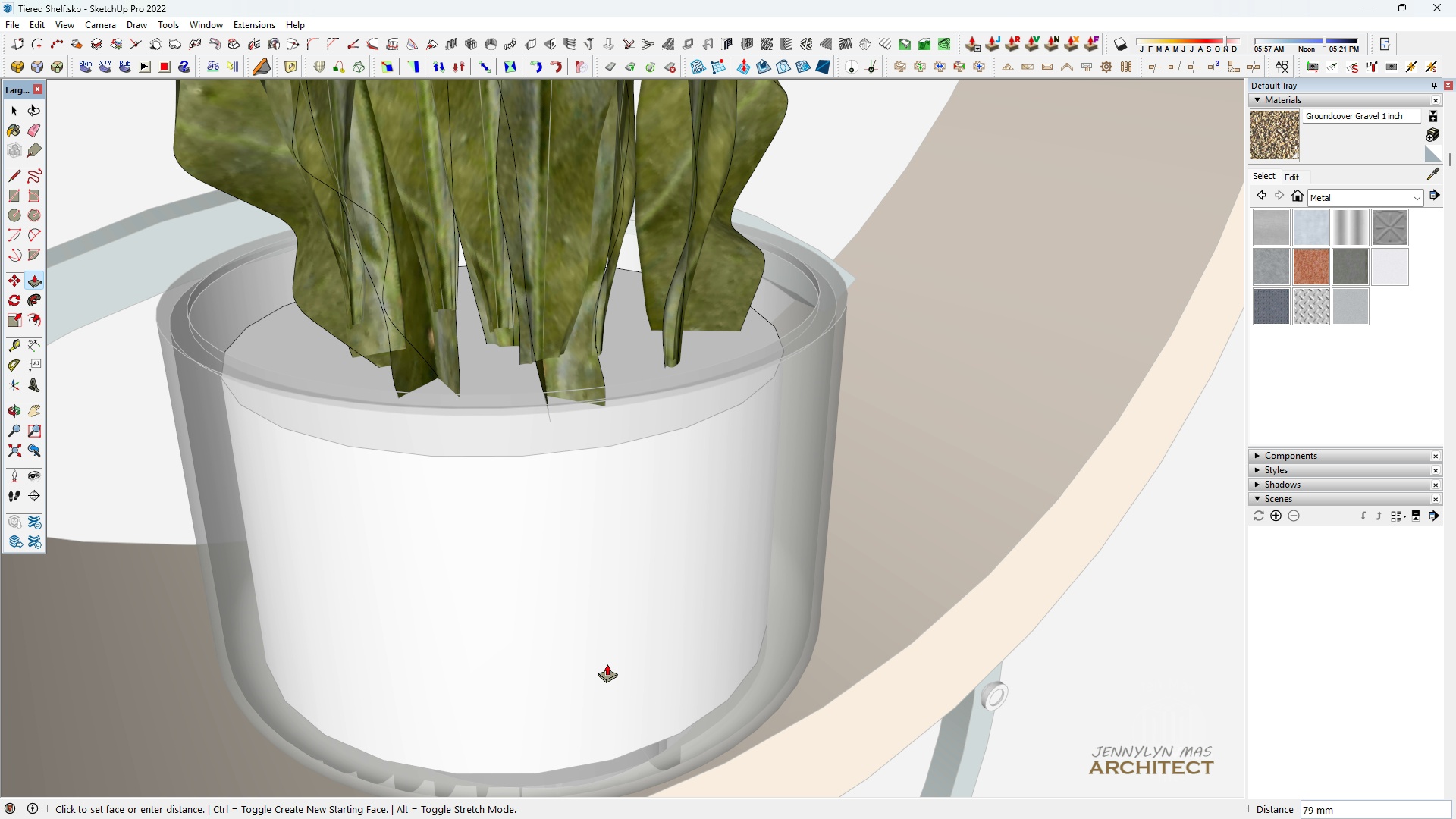 
left_click([607, 676])
 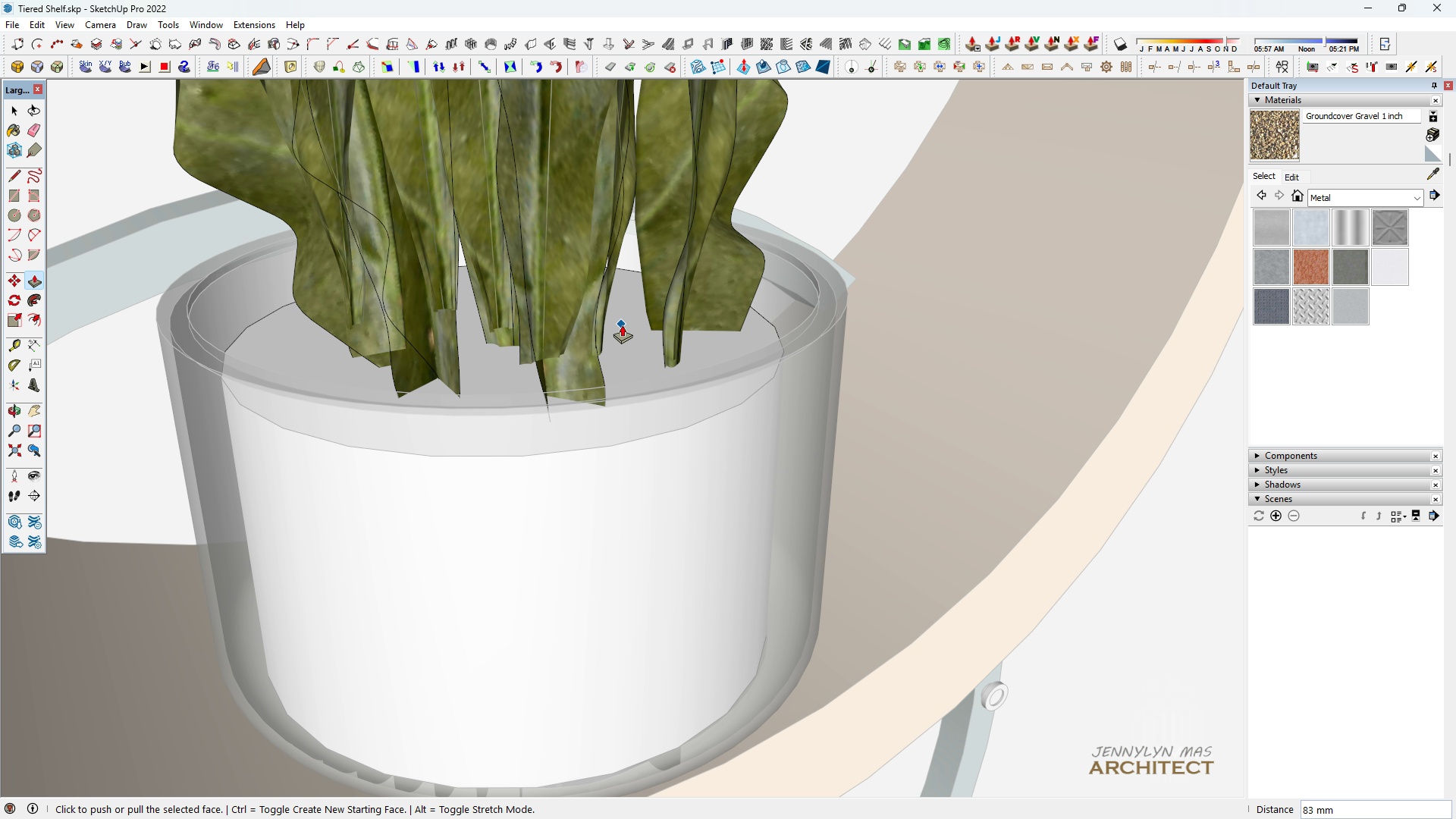 
key(Space)
 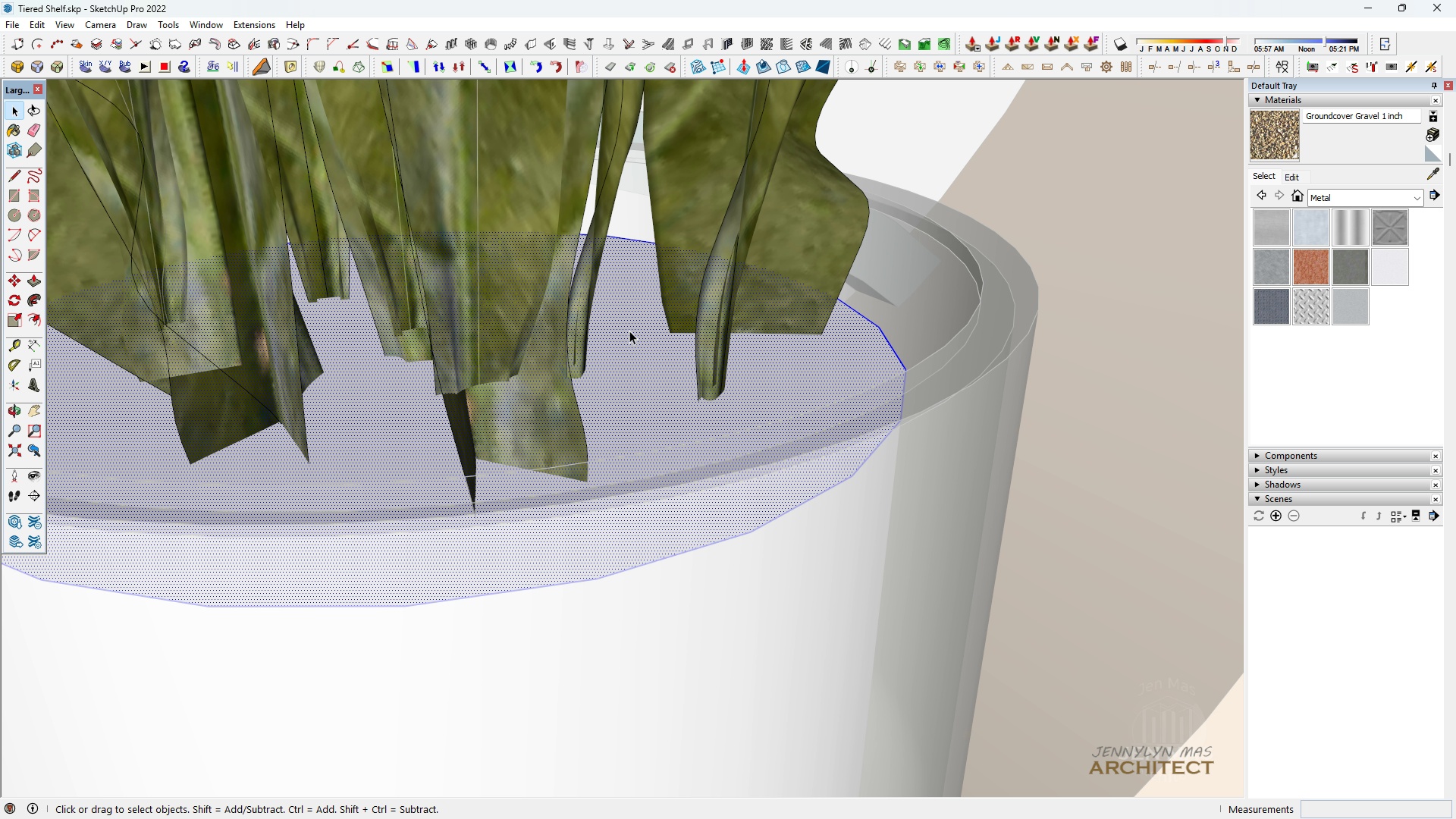 
scroll: coordinate [626, 328], scroll_direction: up, amount: 5.0
 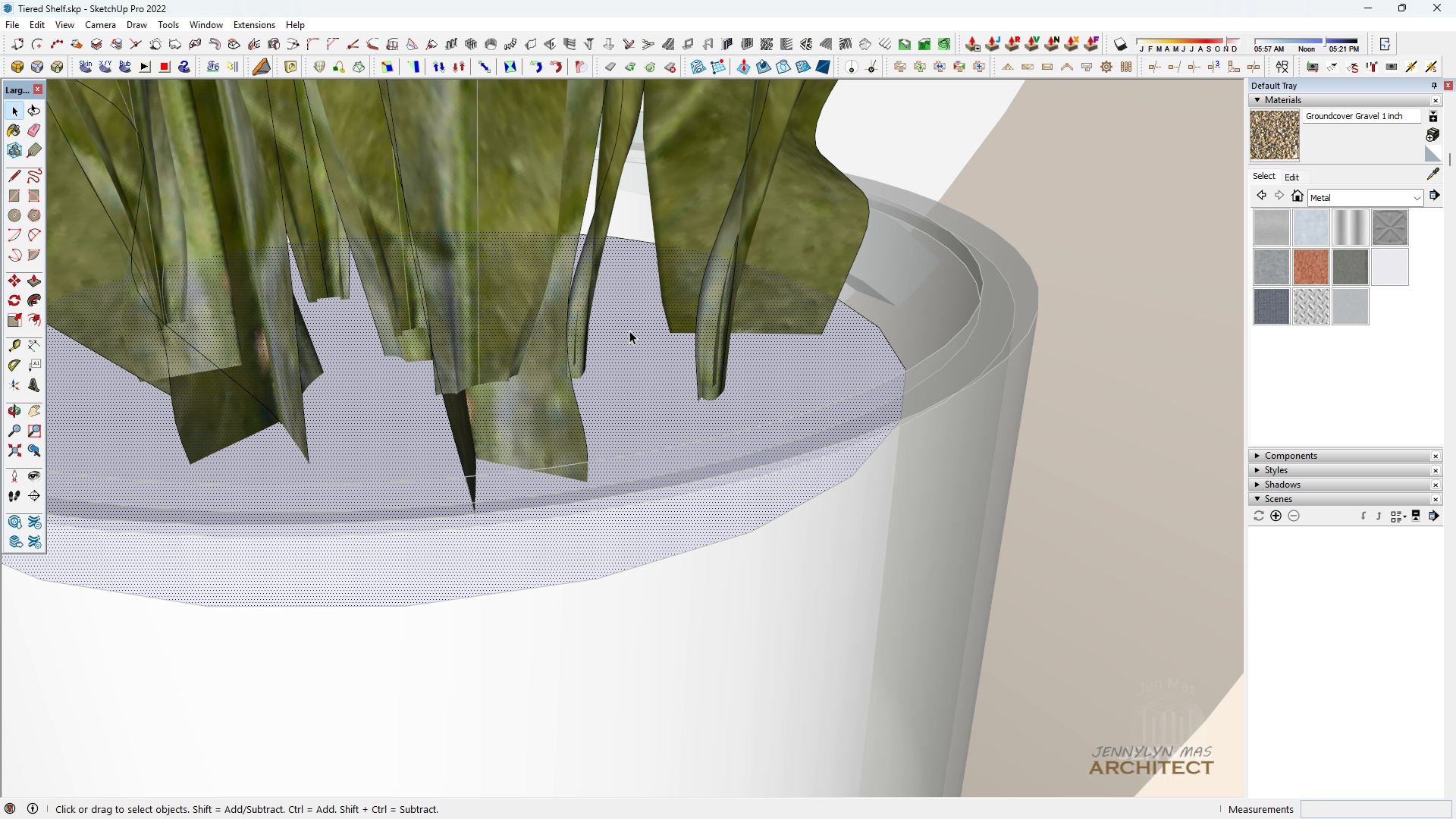 
double_click([629, 331])
 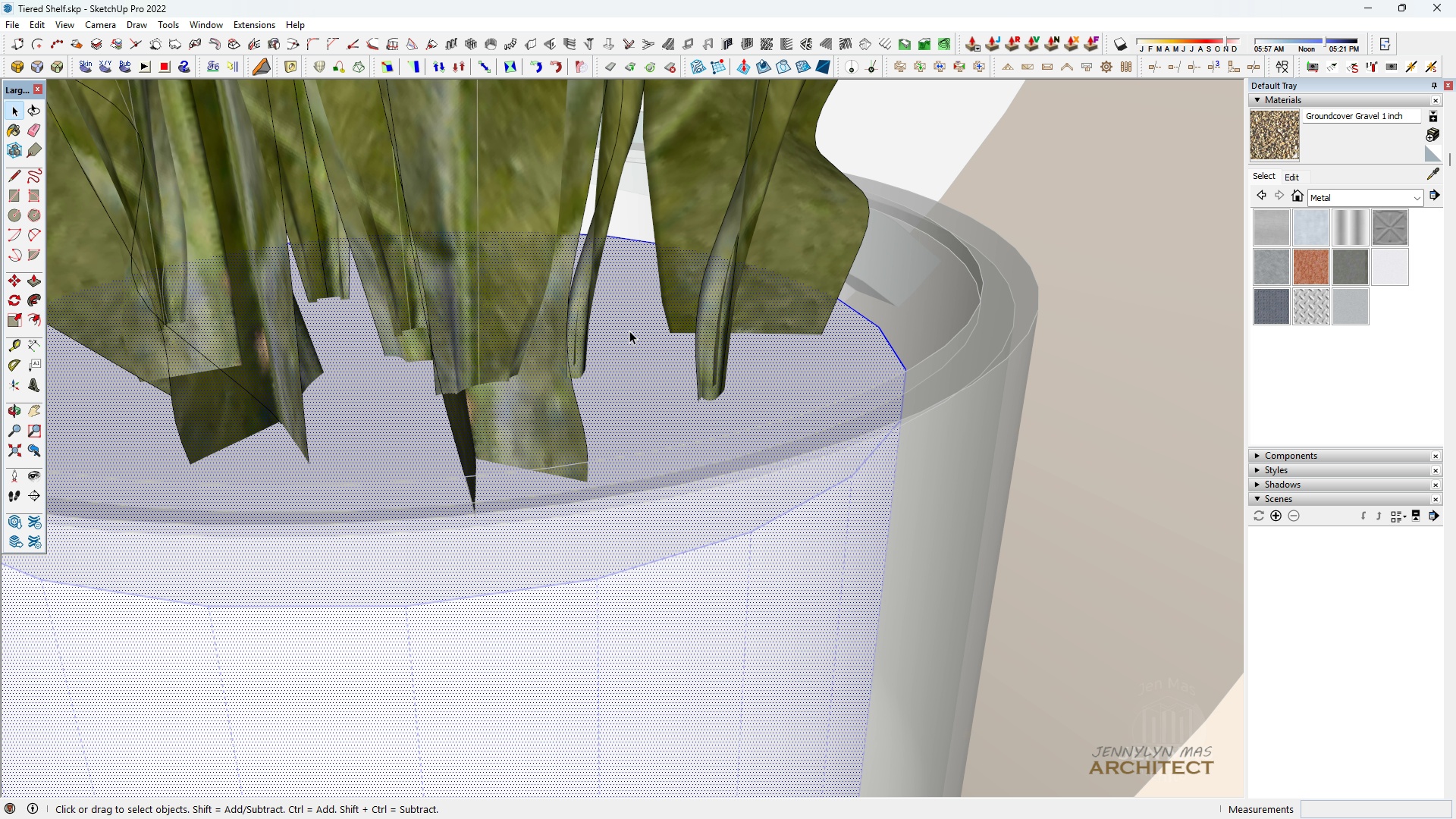 
triple_click([629, 331])
 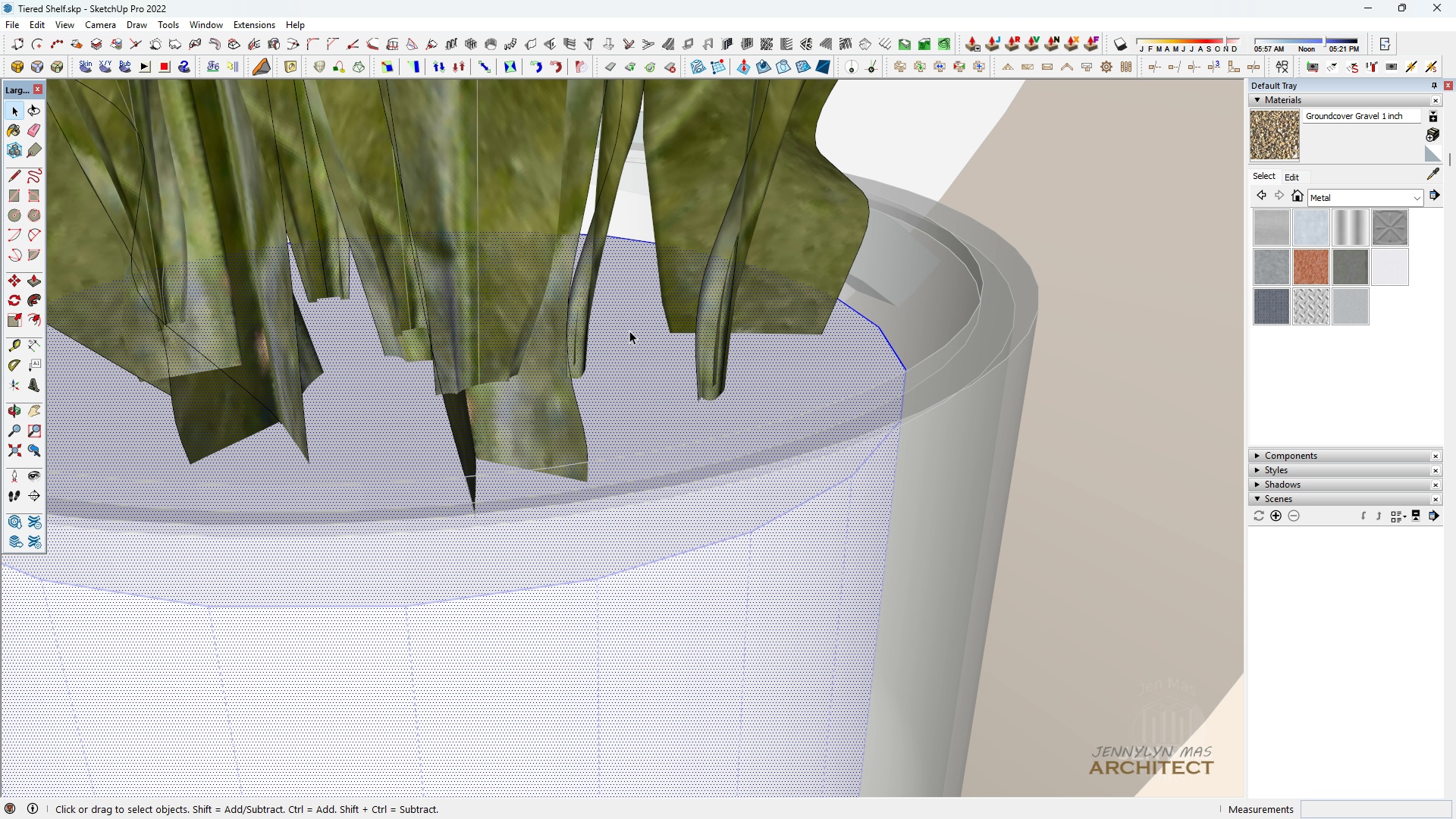 
key(B)
 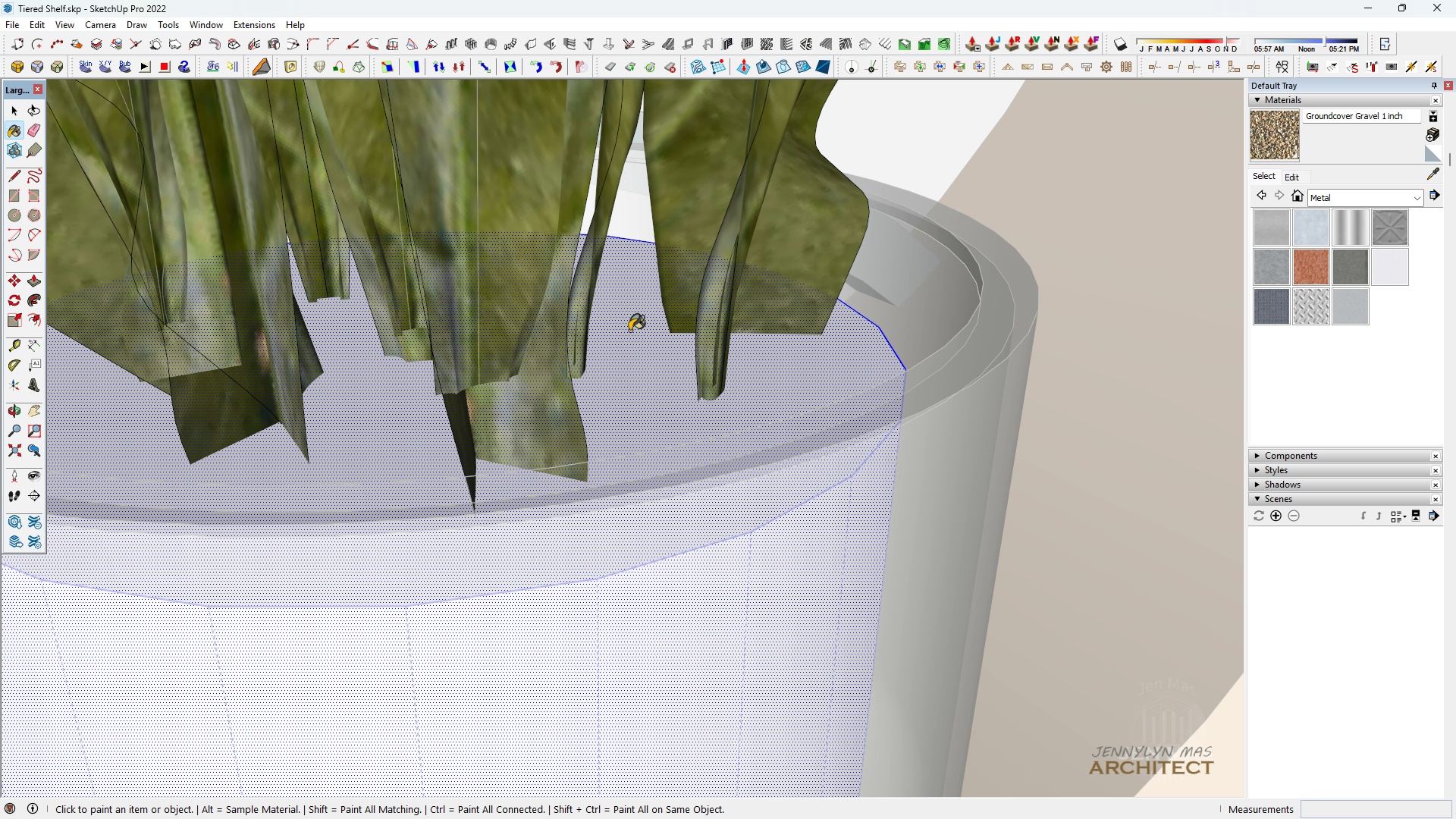 
triple_click([629, 331])
 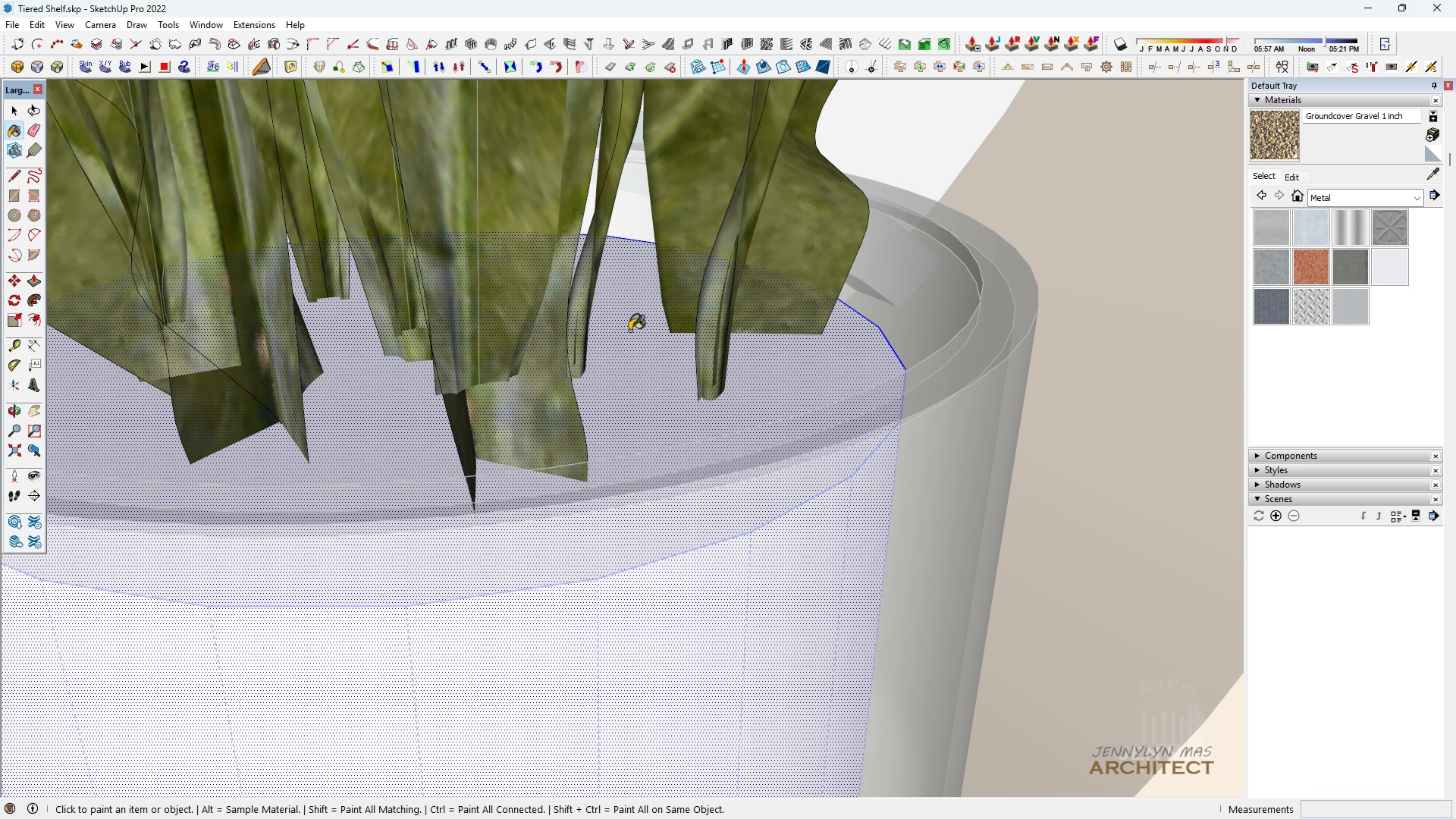 
triple_click([629, 331])
 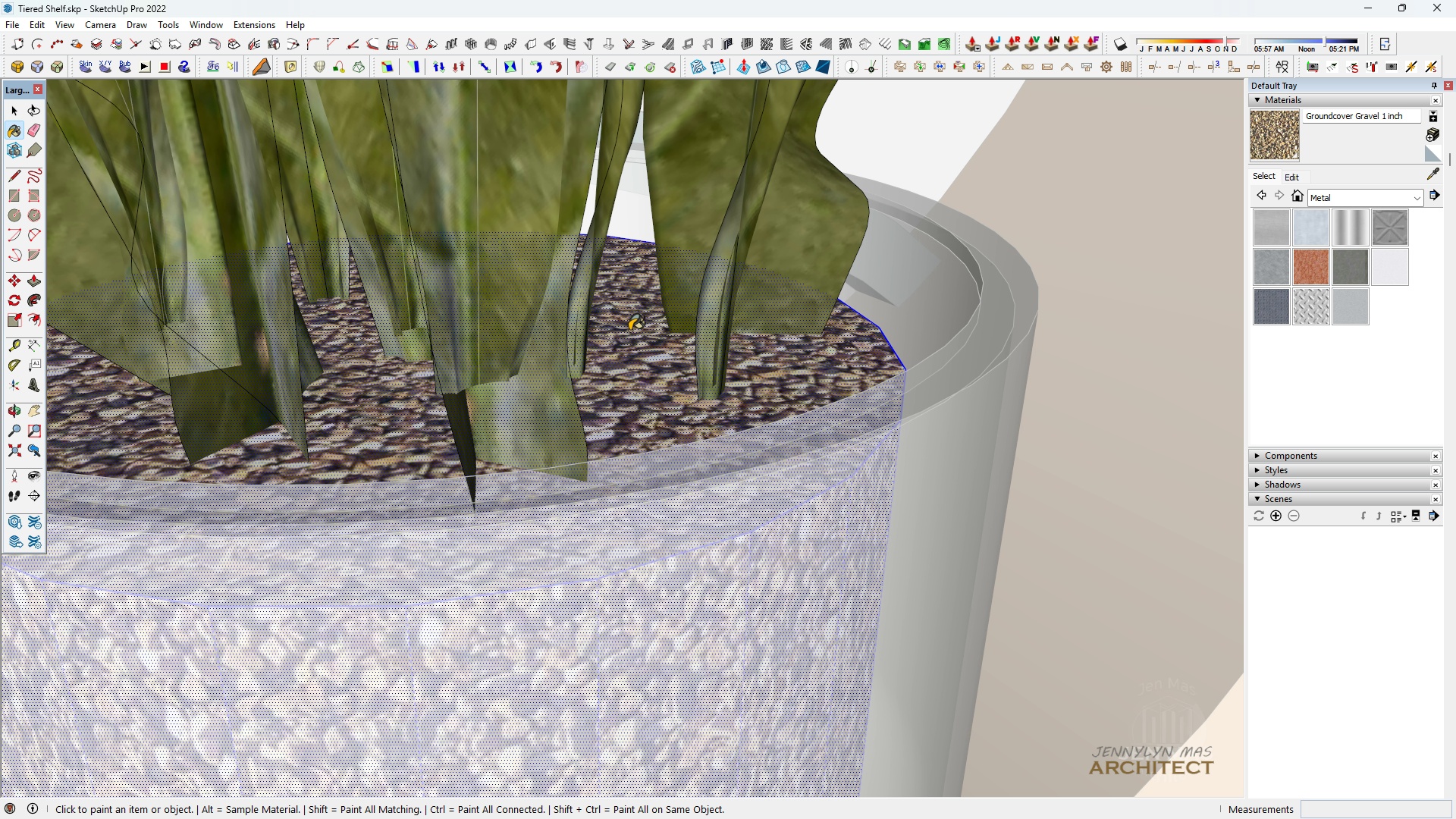 
triple_click([629, 331])
 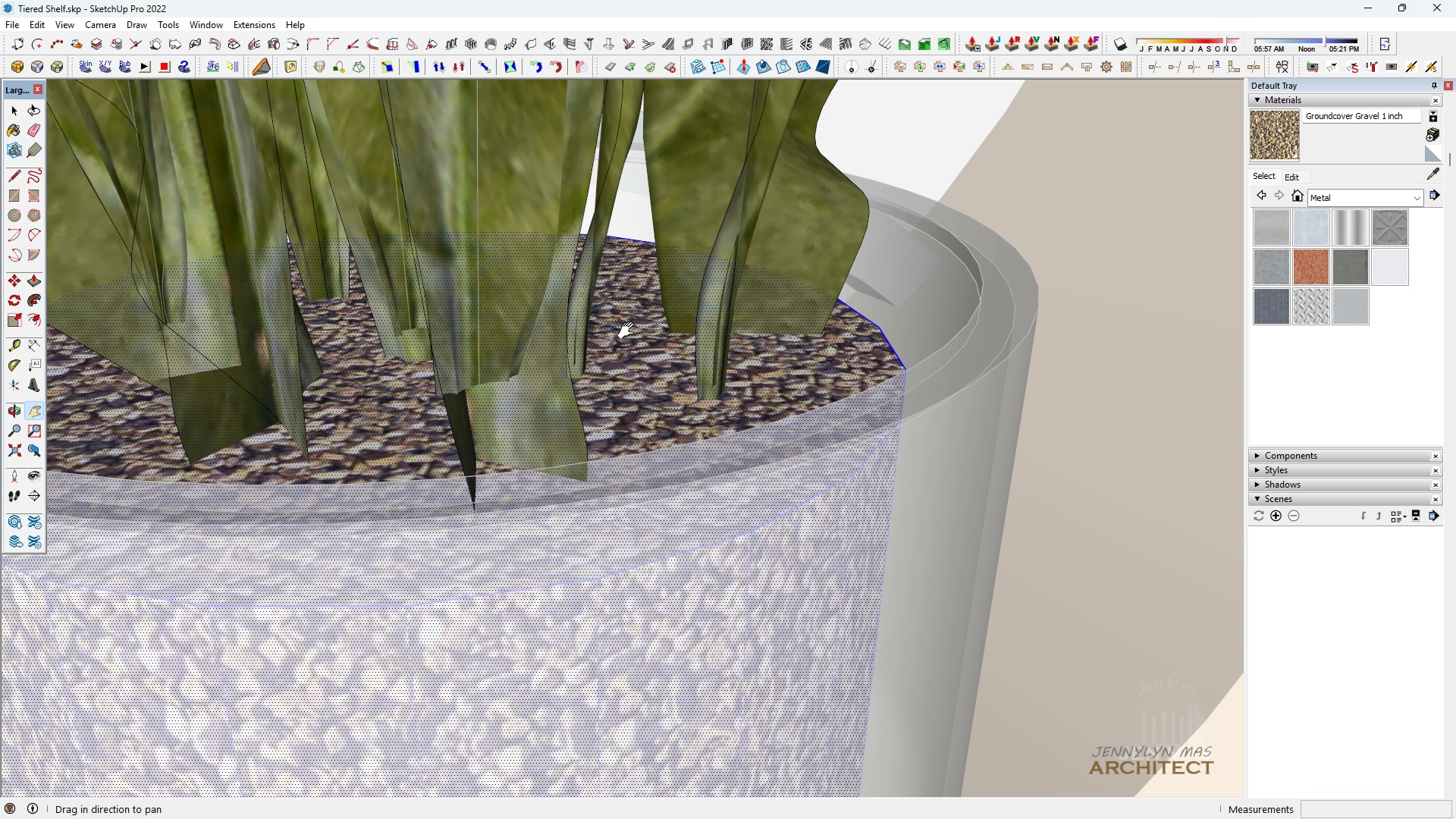 
key(H)
 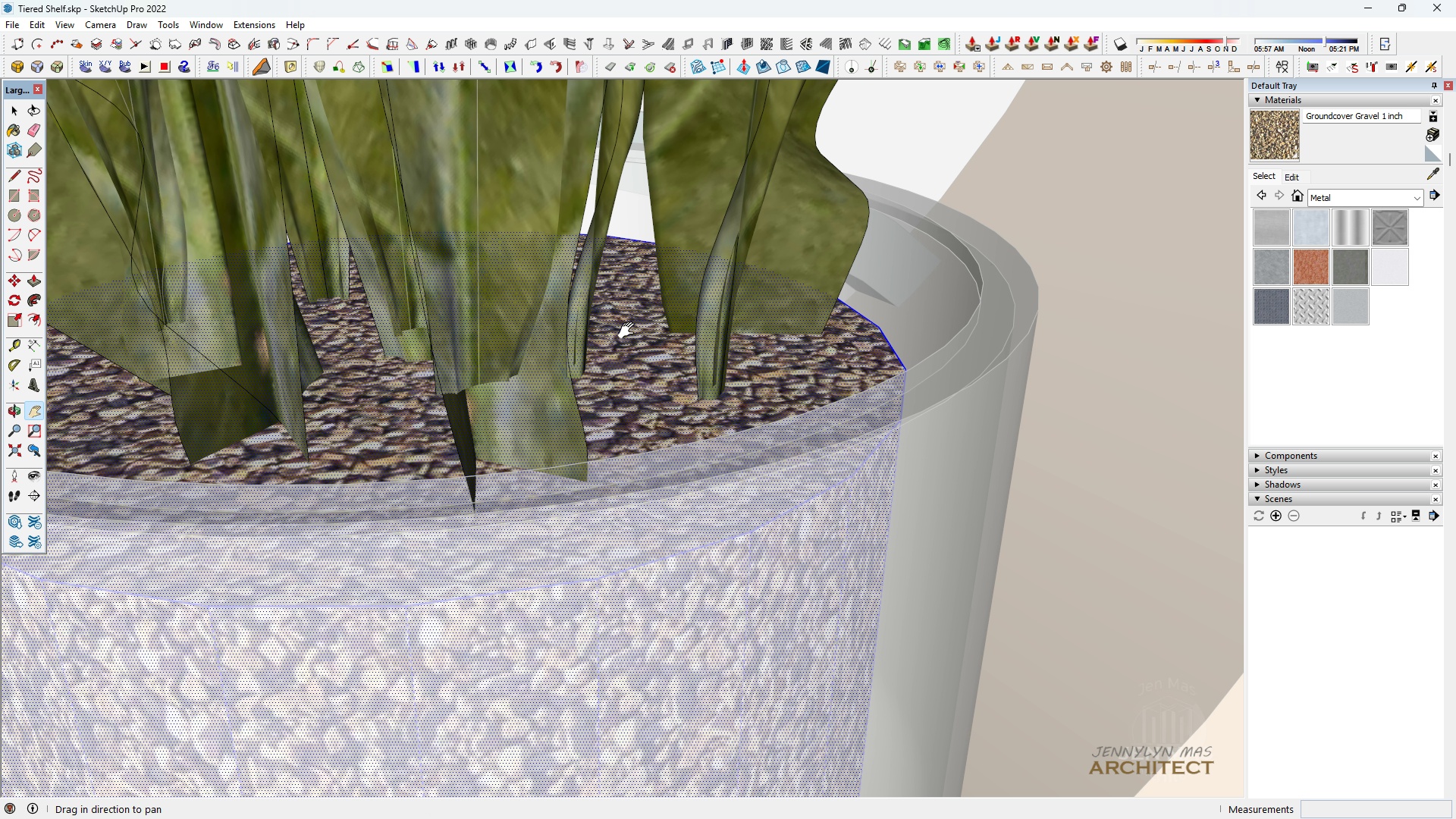 
triple_click([629, 331])
 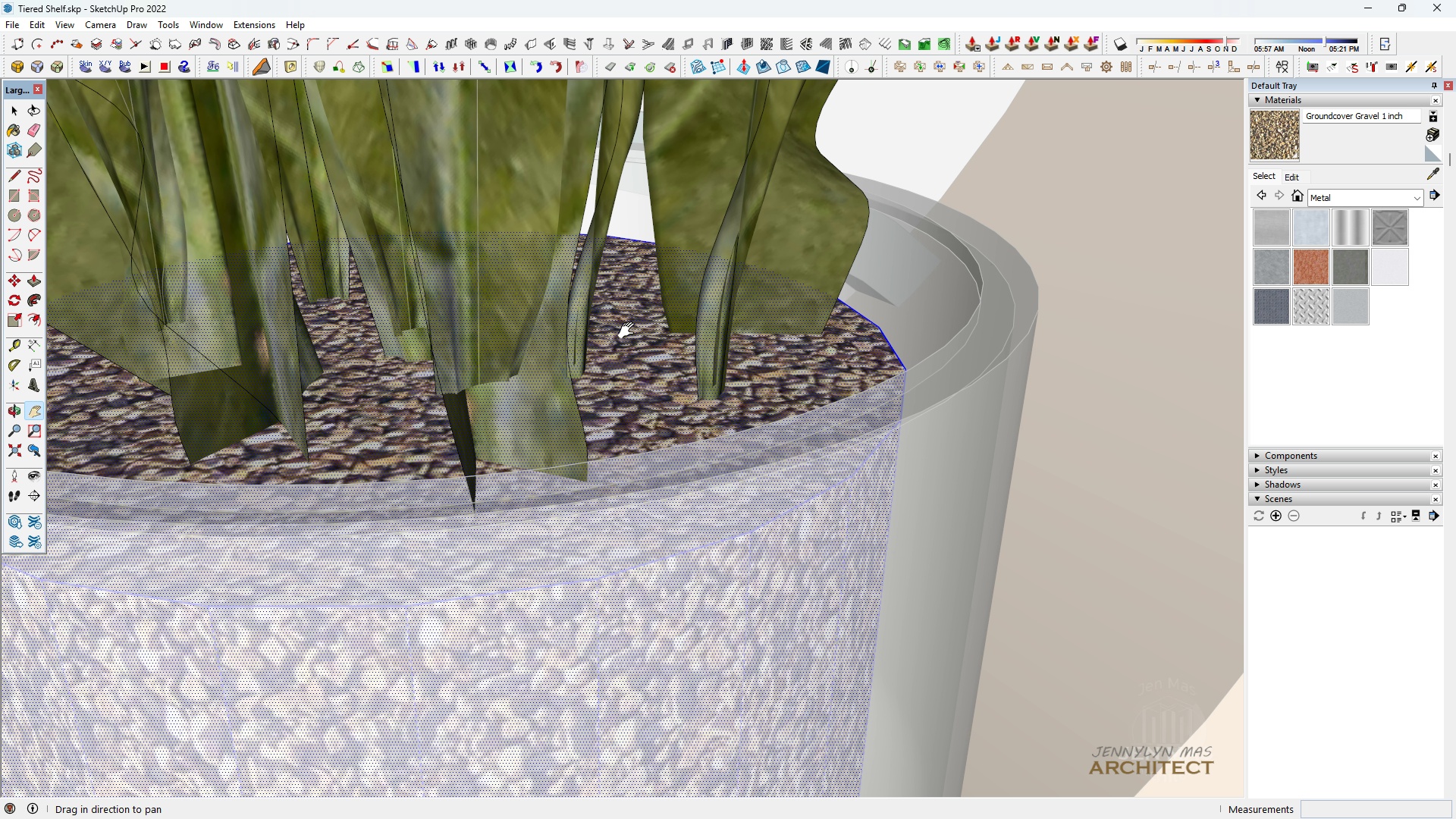 
scroll: coordinate [563, 331], scroll_direction: down, amount: 9.0
 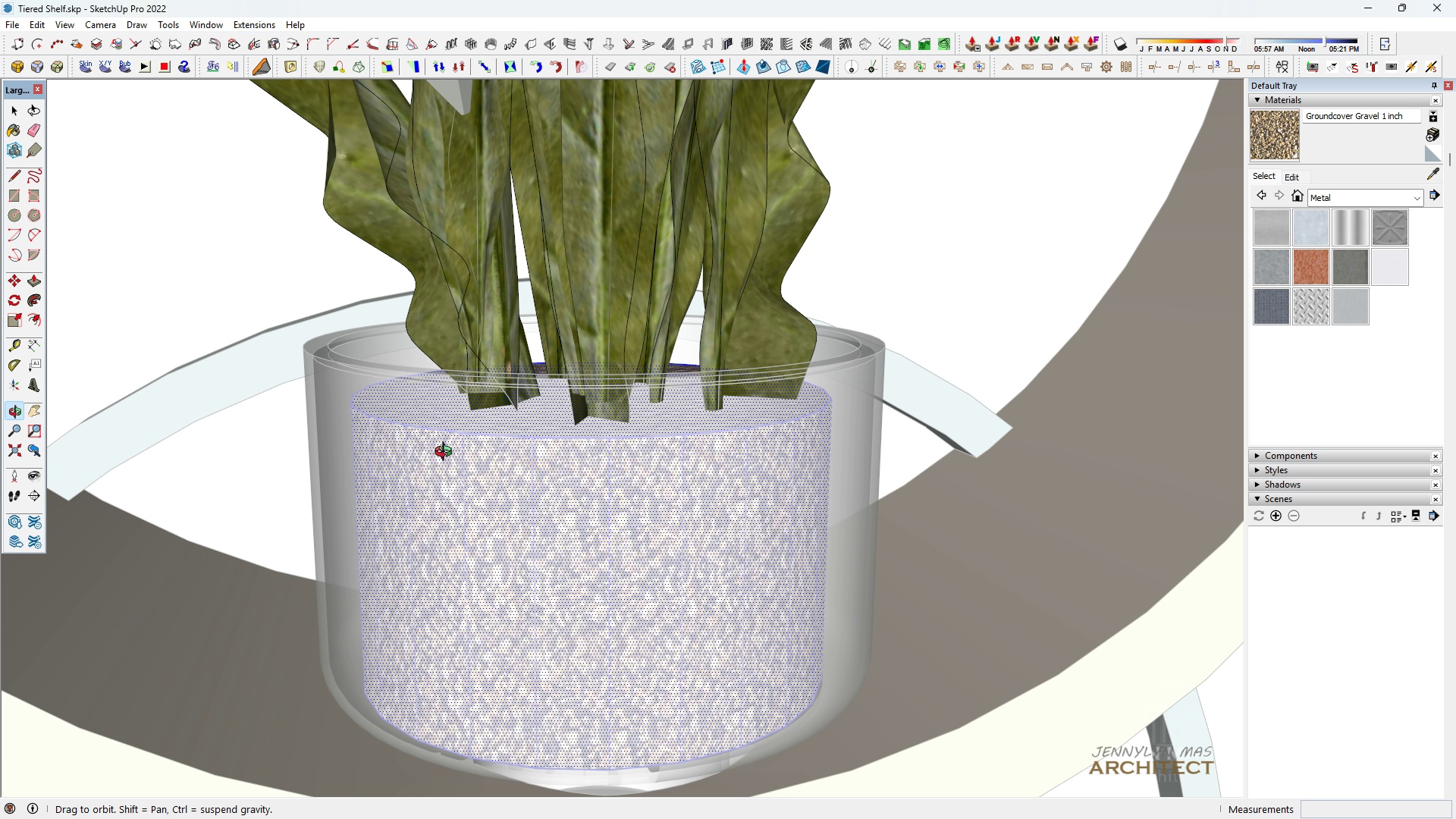 
key(Space)
 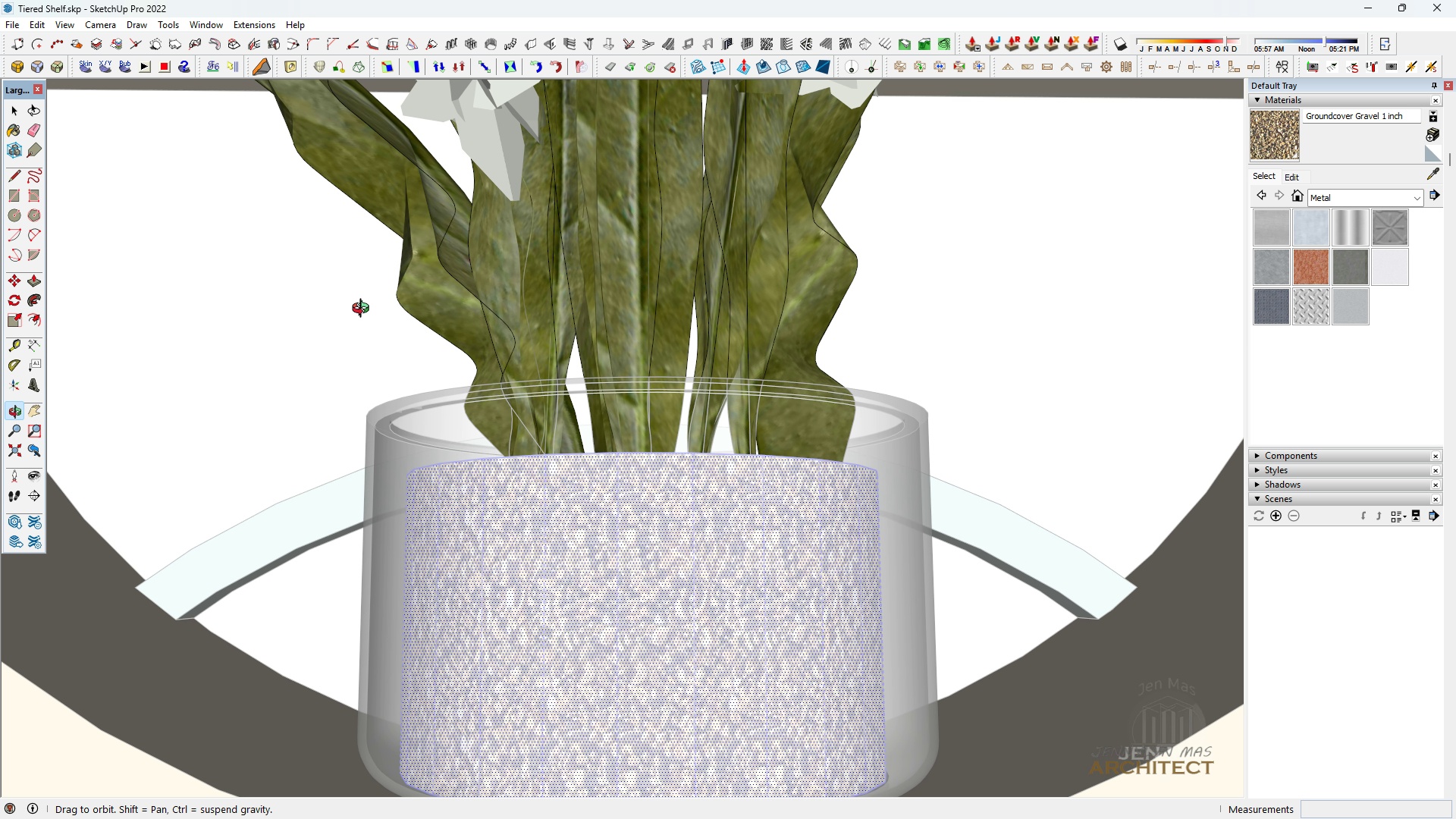 
scroll: coordinate [563, 544], scroll_direction: down, amount: 3.0
 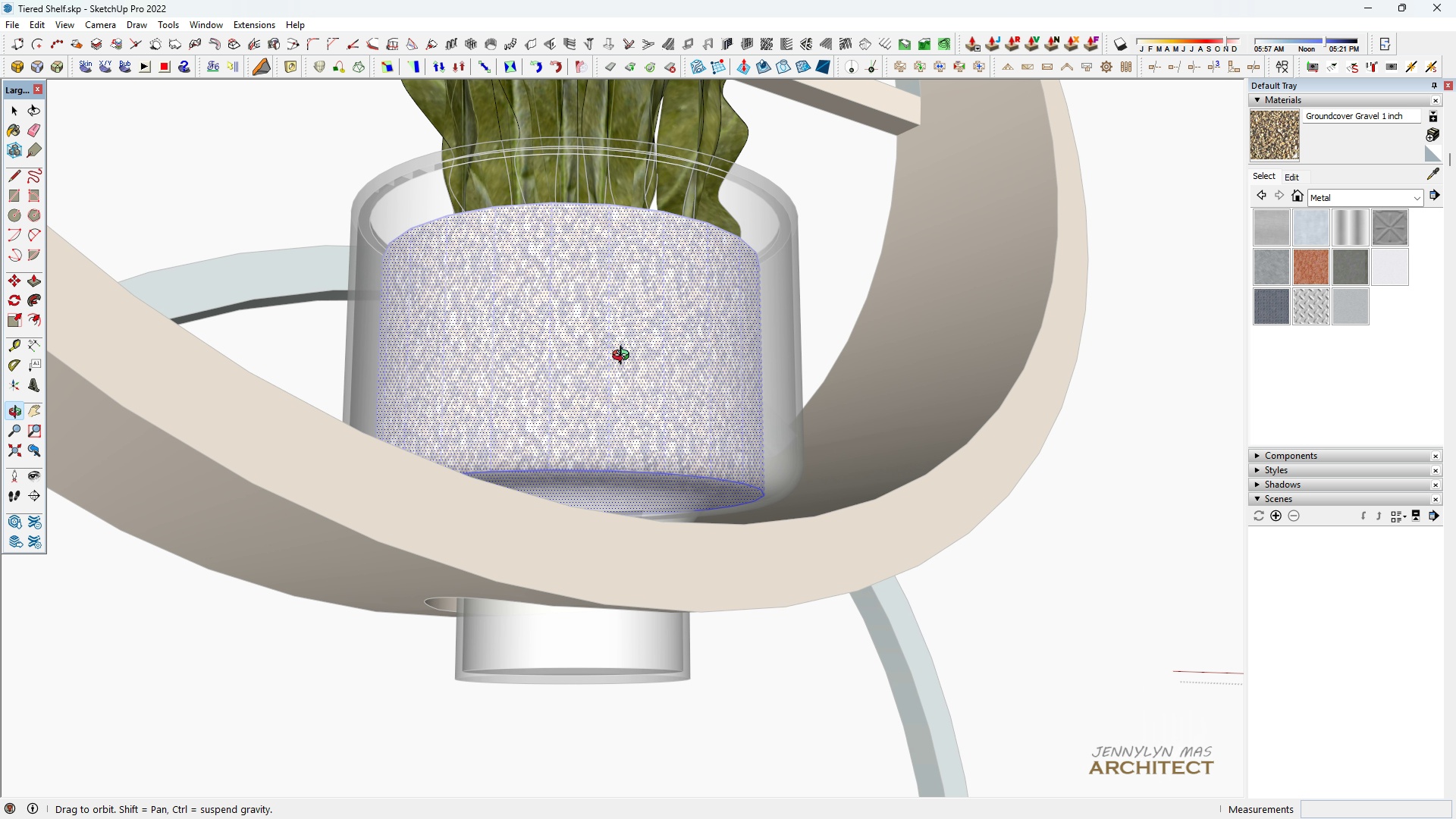 
scroll: coordinate [607, 529], scroll_direction: up, amount: 9.0
 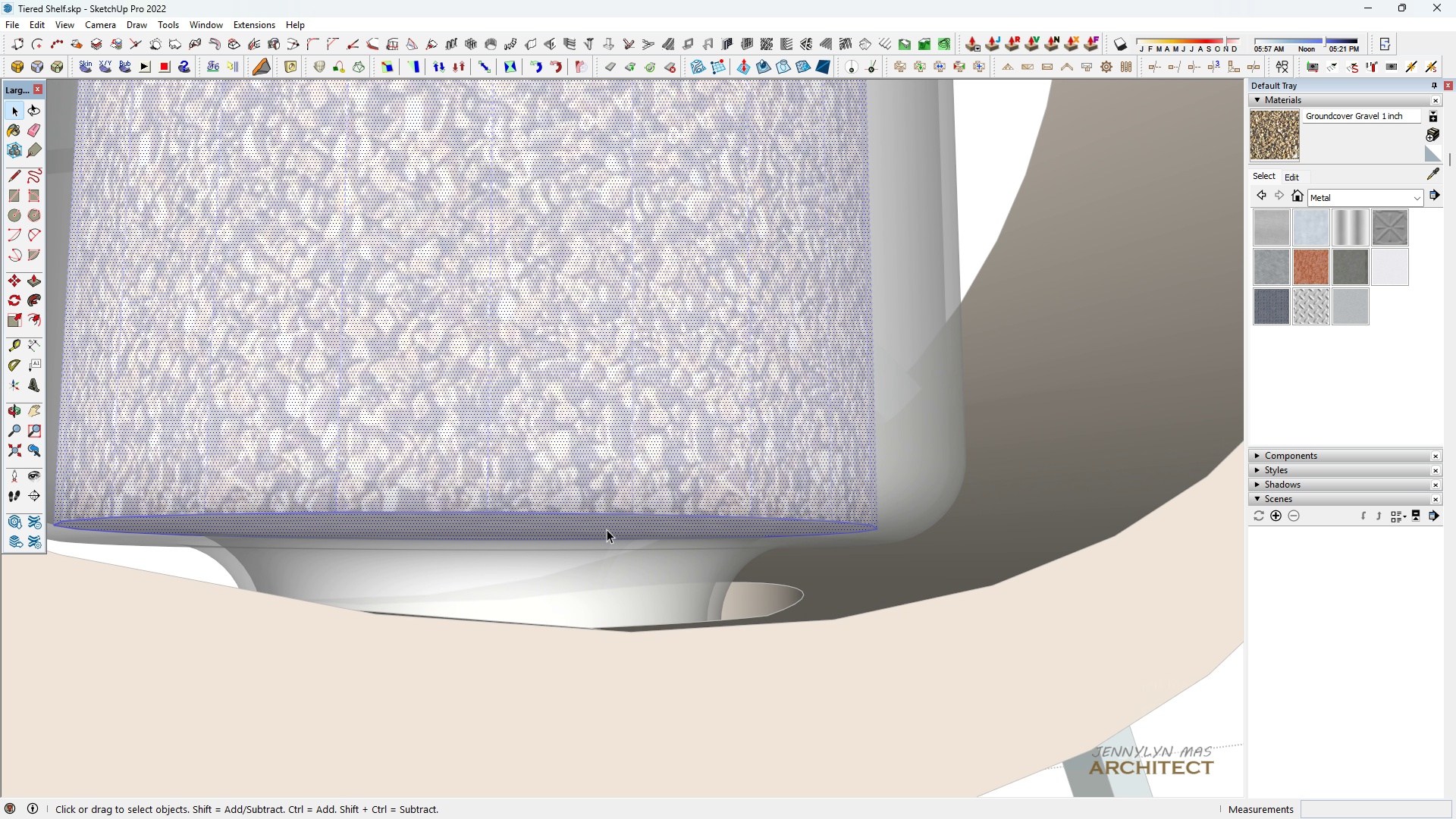 
key(Space)
 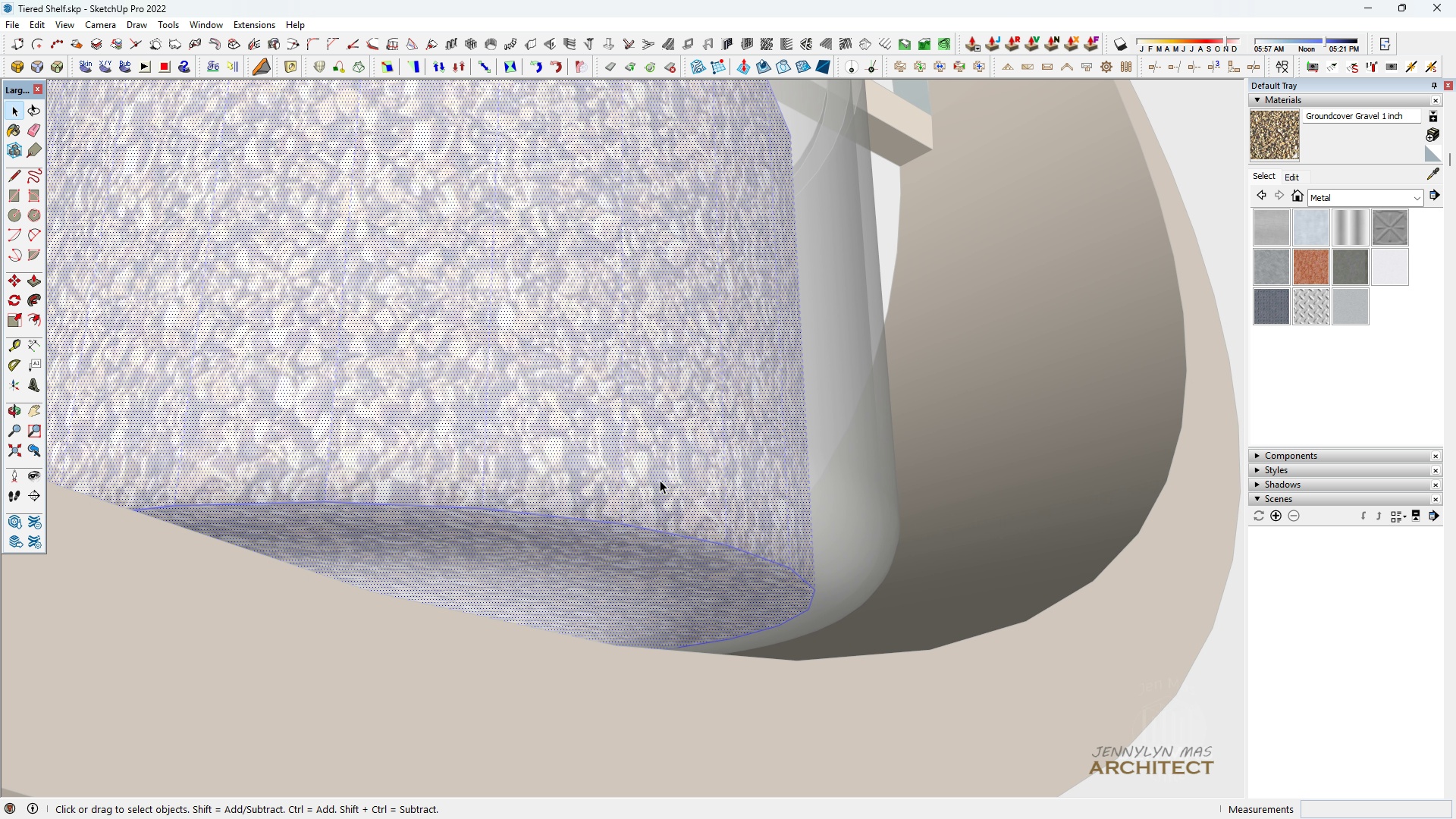 
key(P)
 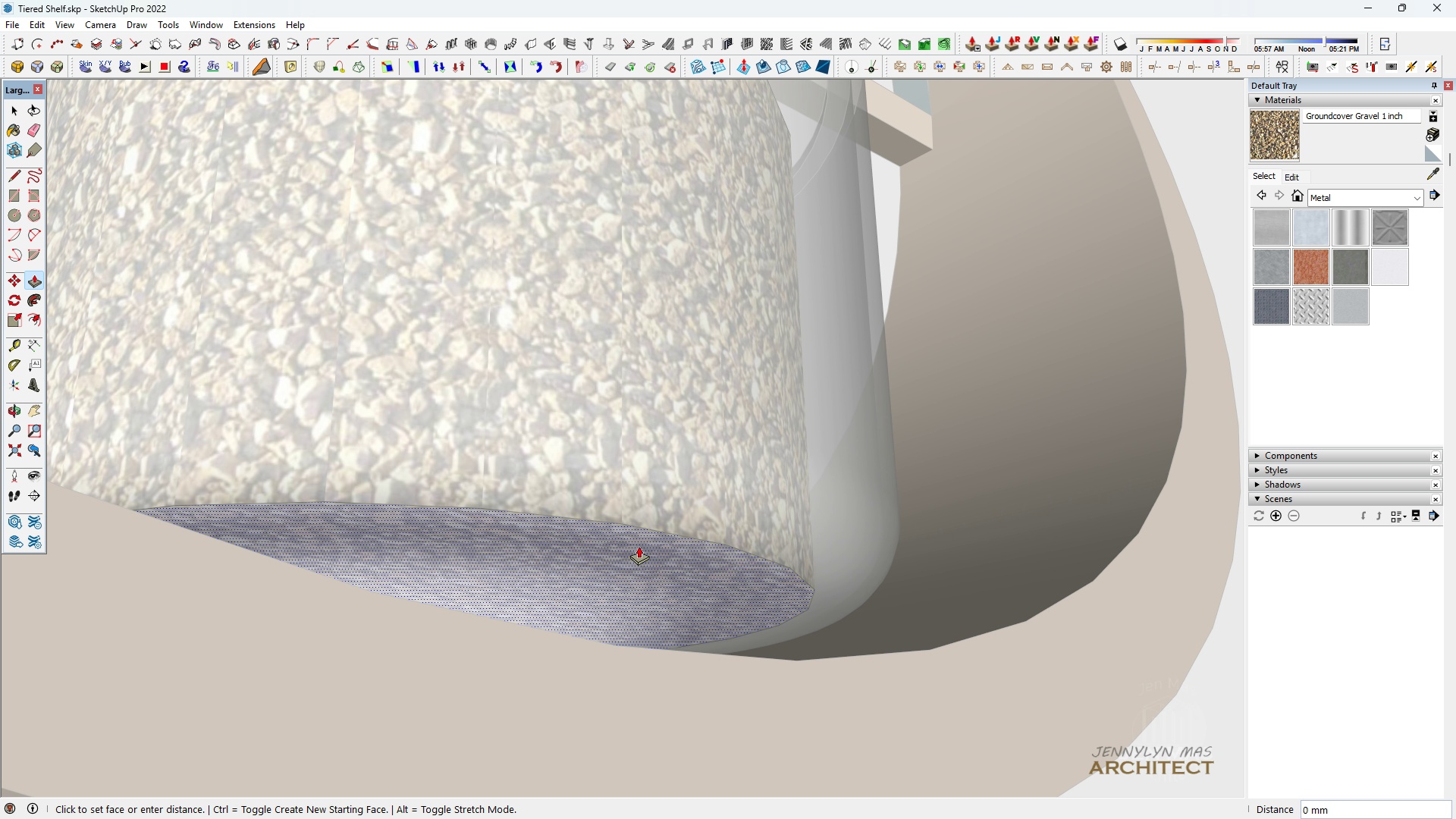 
left_click([639, 546])
 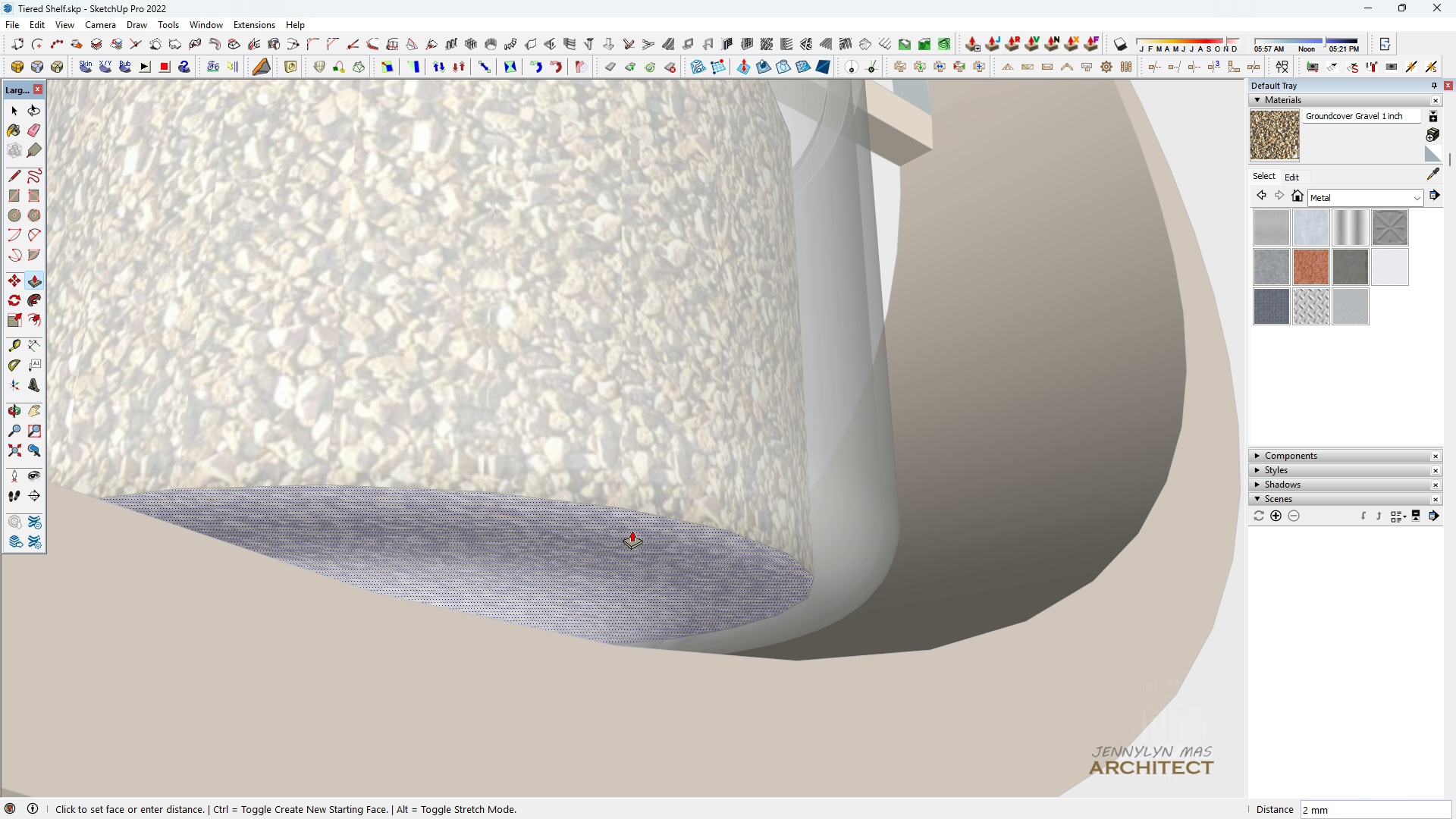 
left_click([632, 530])
 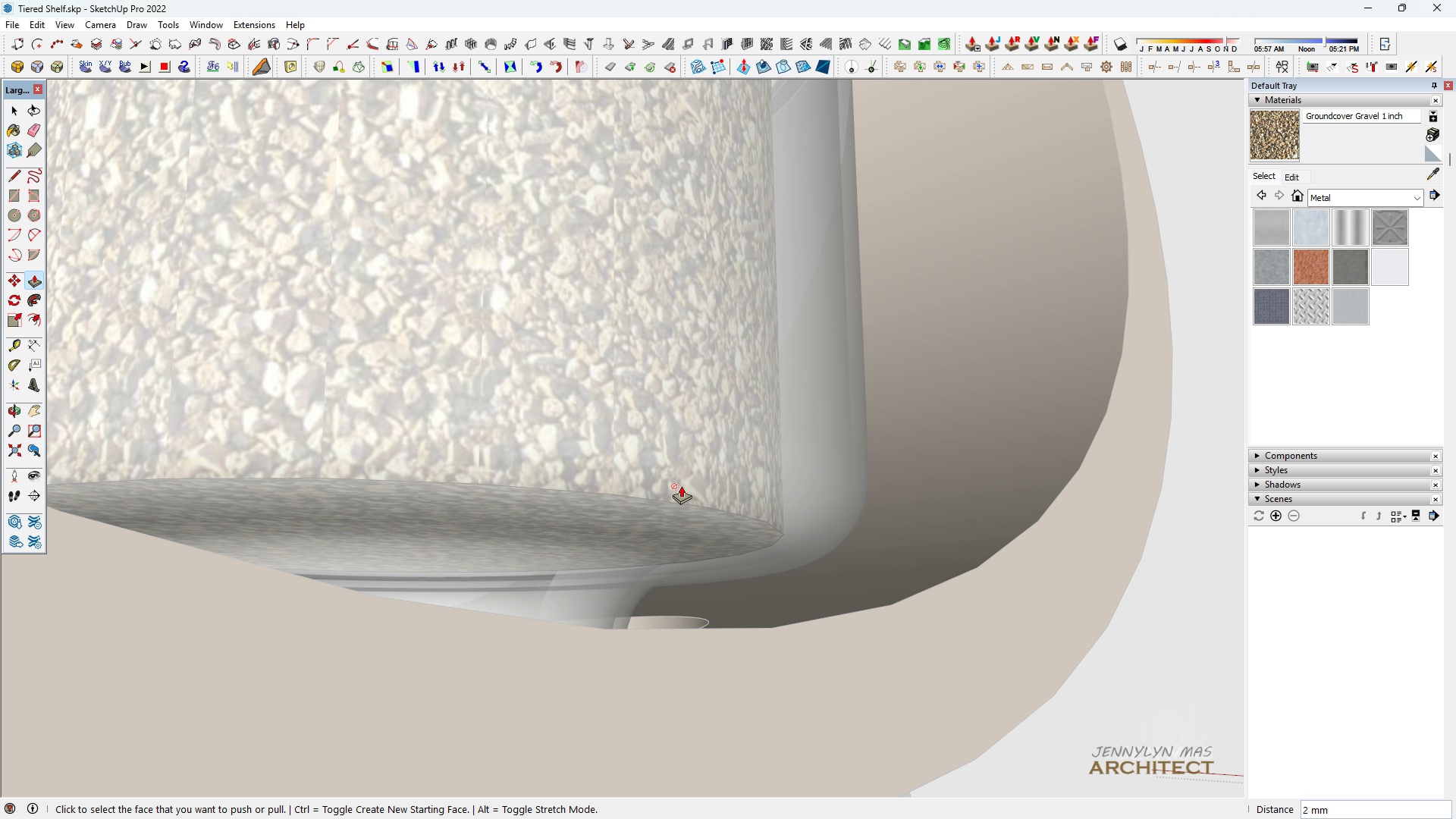 
left_click([623, 559])
 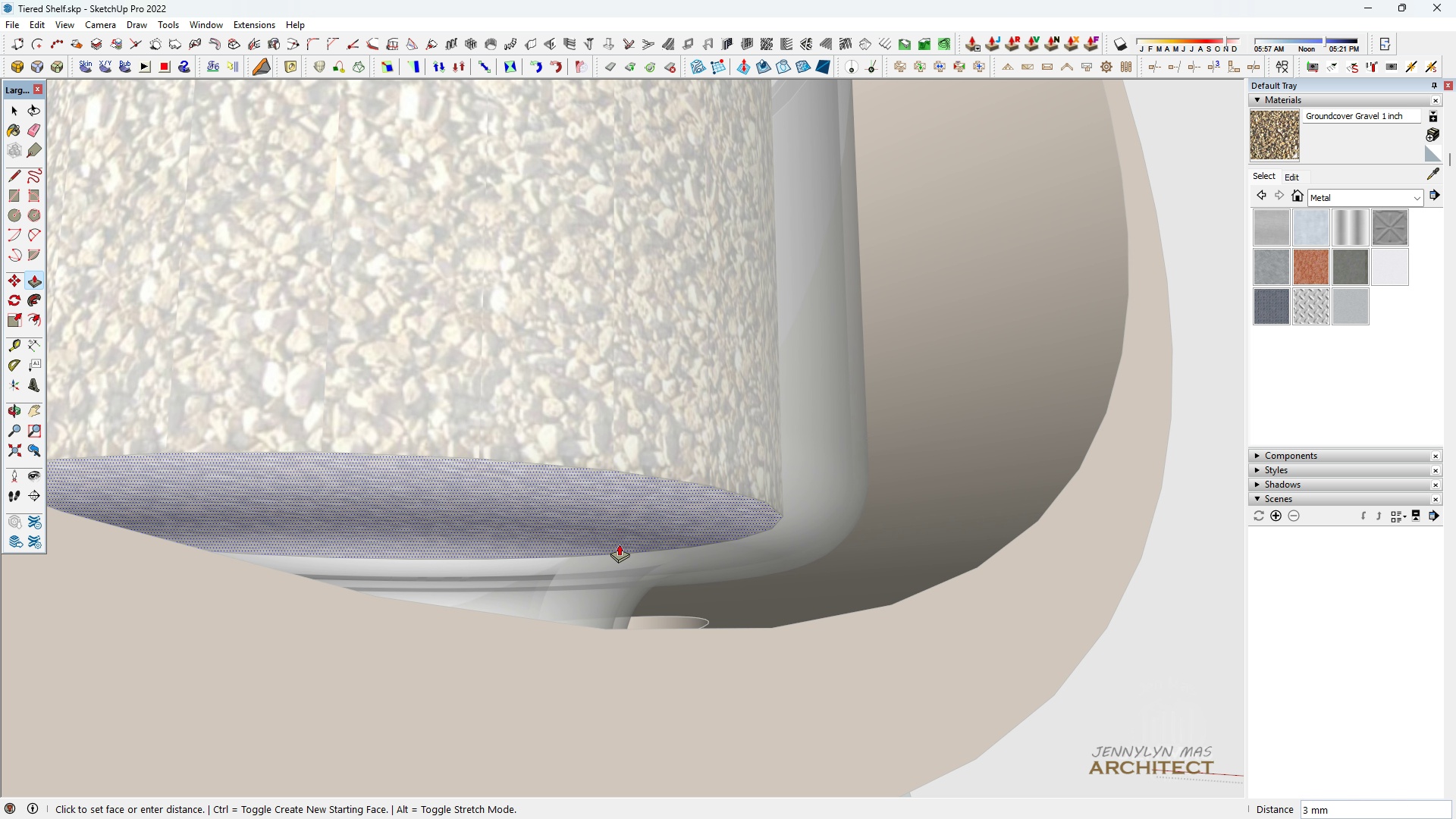 
left_click([619, 544])
 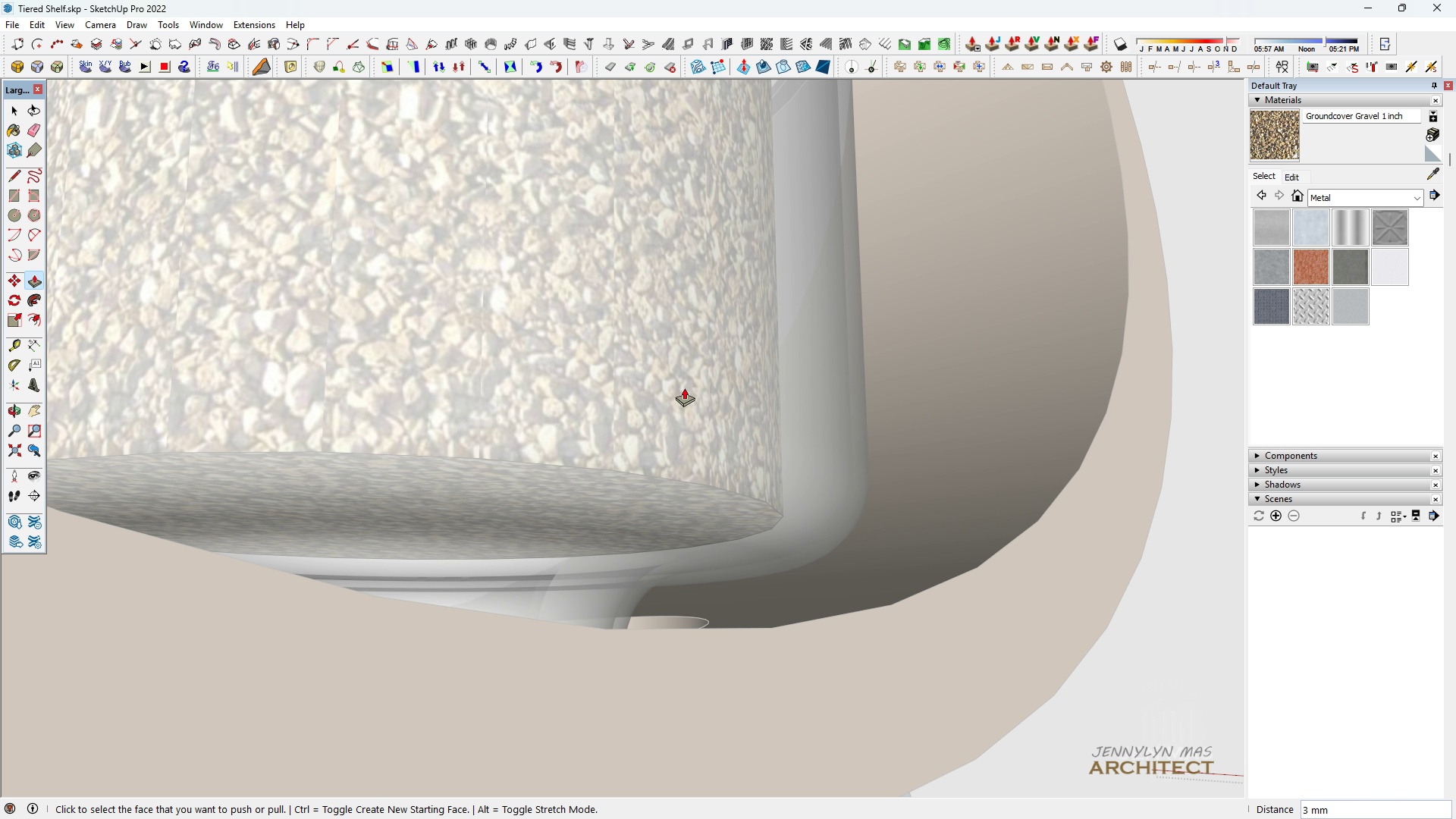 
scroll: coordinate [453, 479], scroll_direction: down, amount: 13.0
 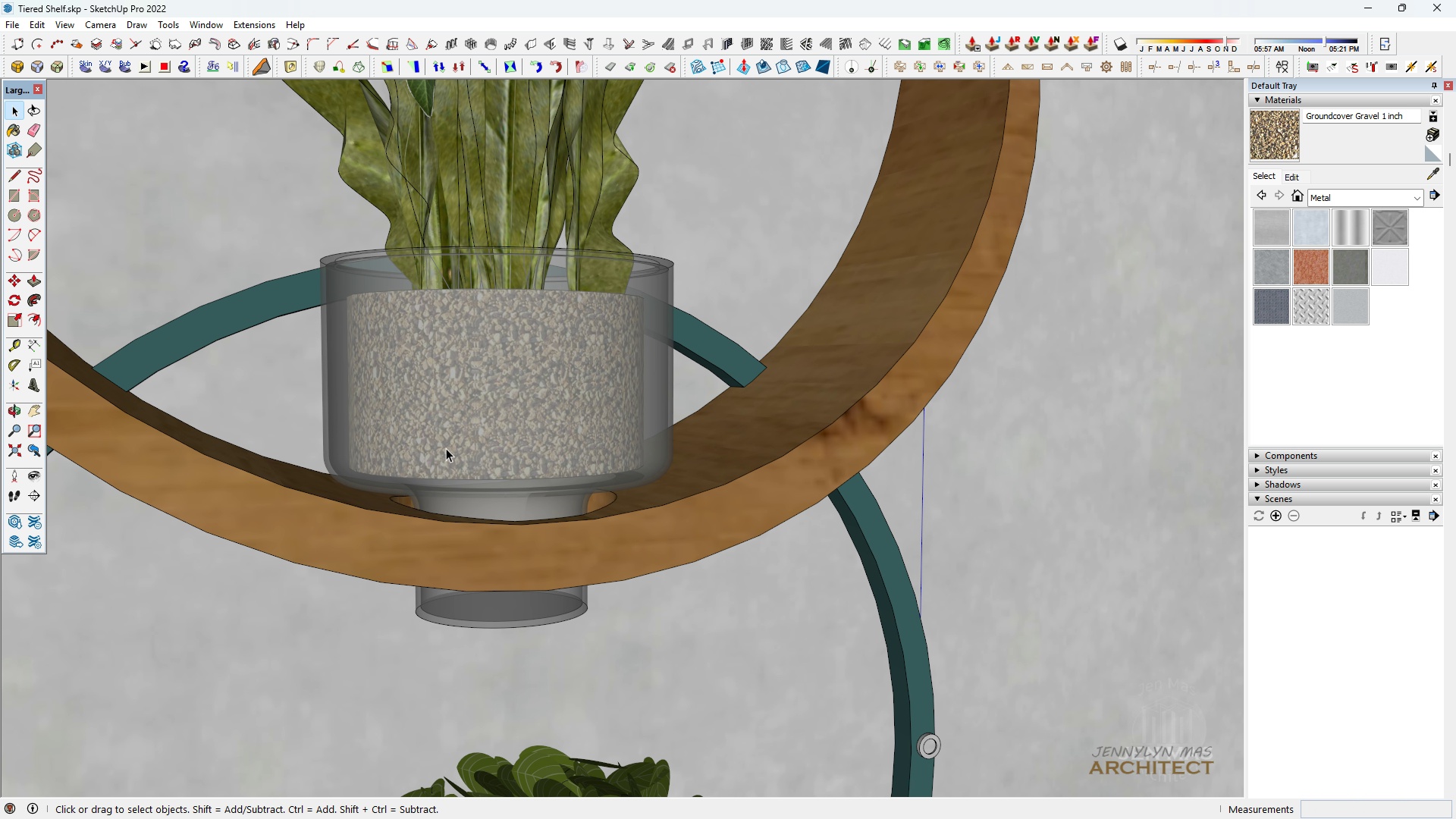 
type( )
key(Escape)
key(Escape)
key(Escape)
key(Escape)
type( hhh h )
 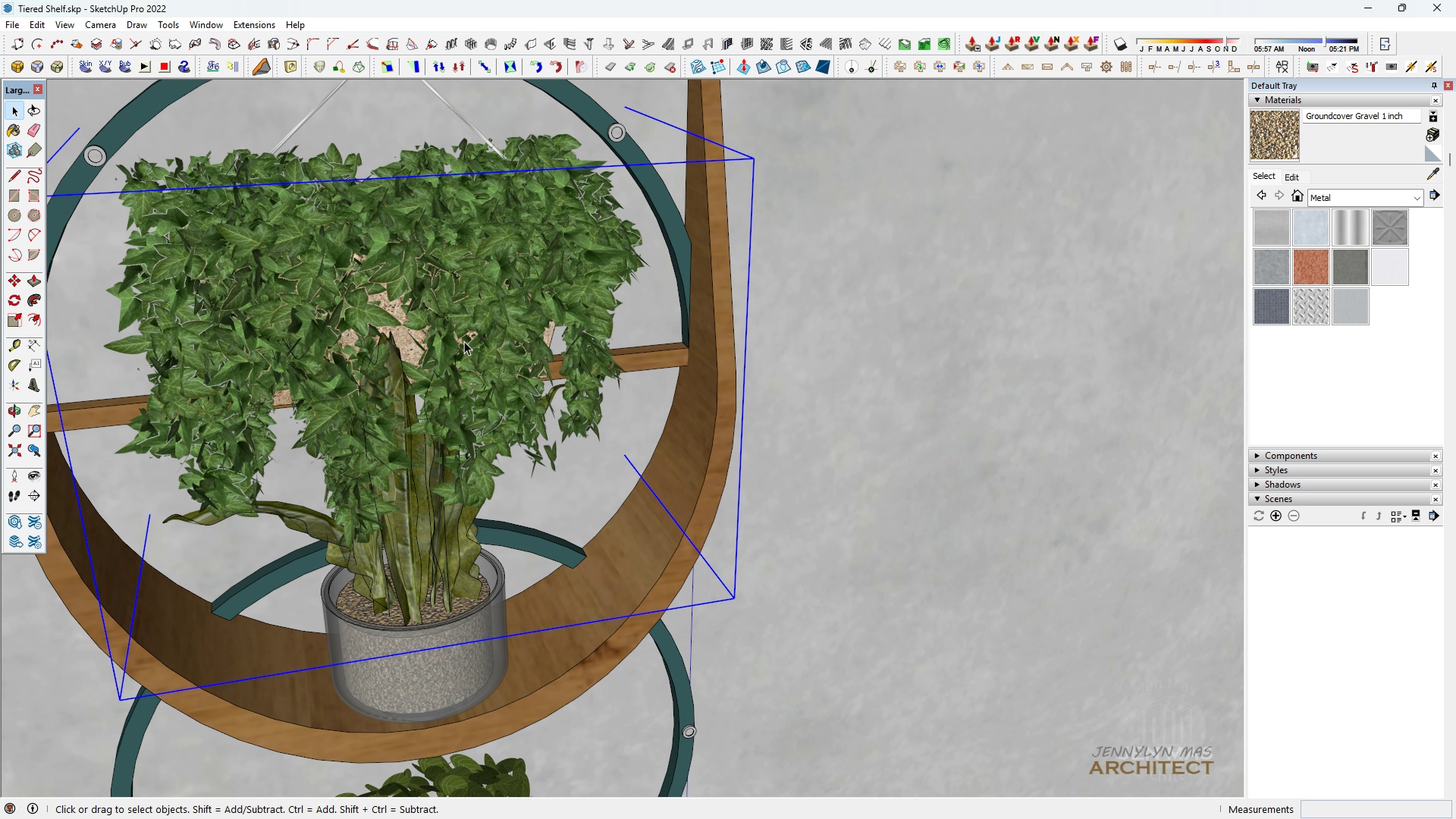 
scroll: coordinate [472, 348], scroll_direction: down, amount: 14.0
 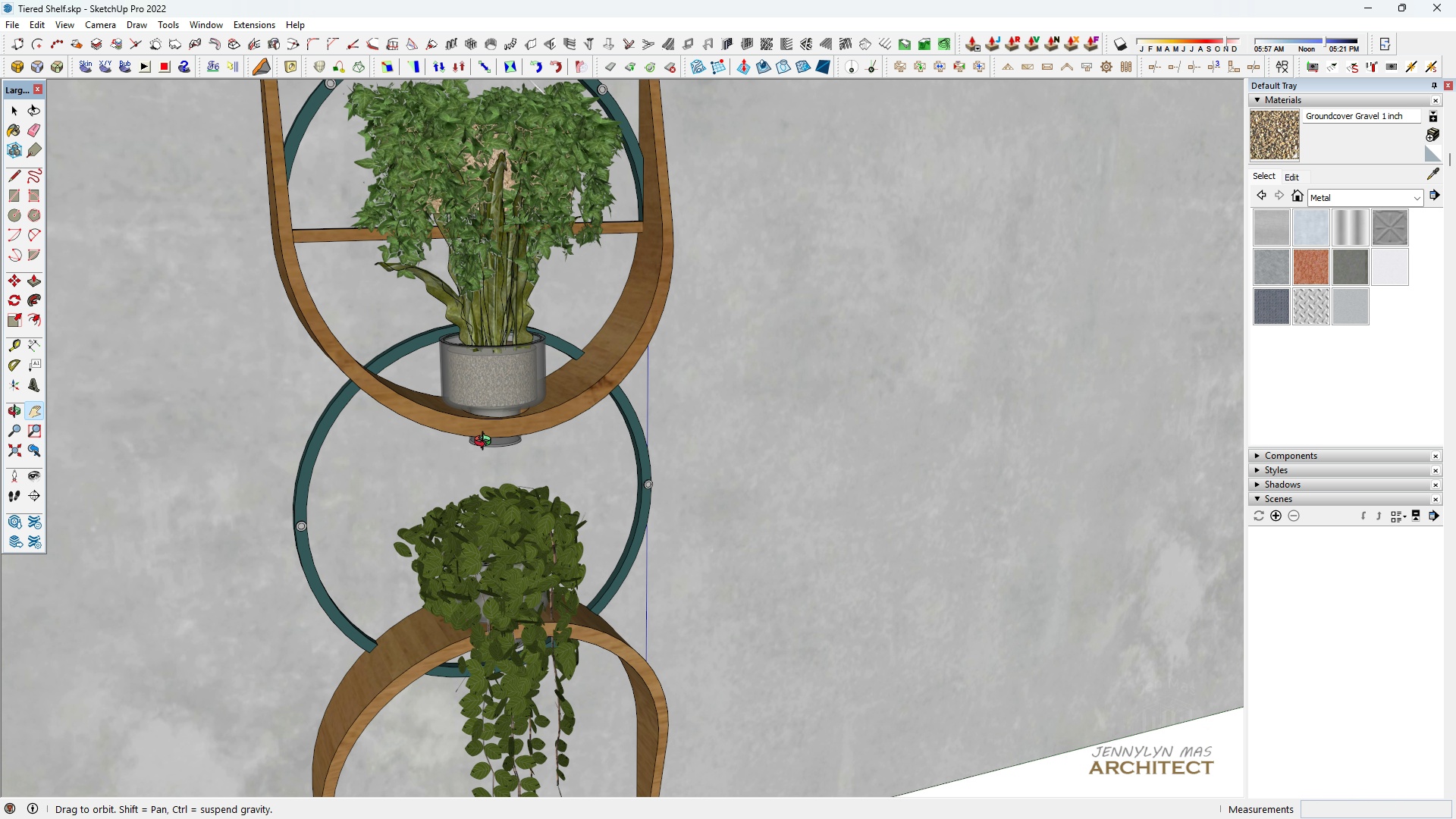 
scroll: coordinate [452, 365], scroll_direction: up, amount: 12.0
 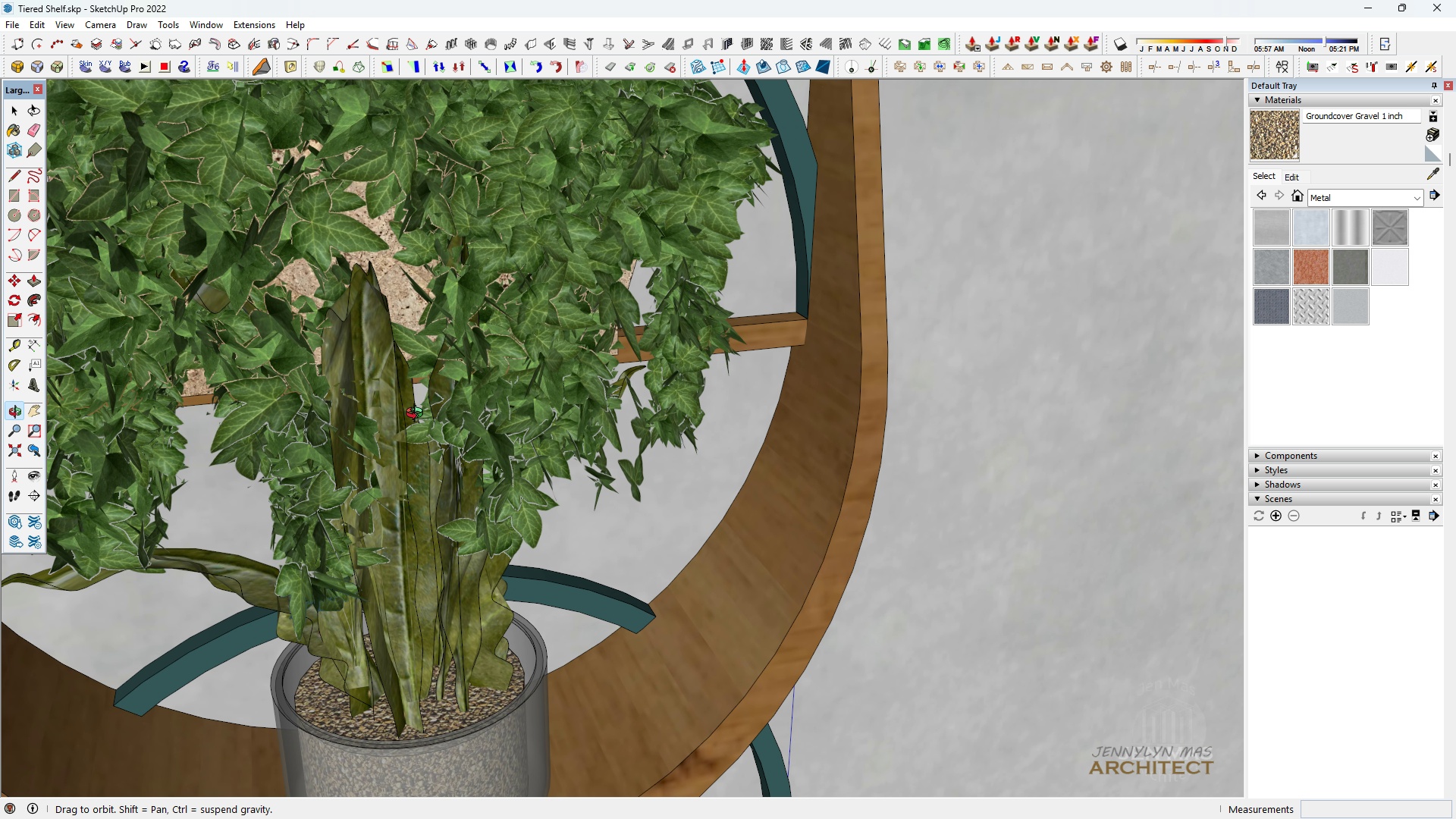 
left_click_drag(start_coordinate=[457, 364], to_coordinate=[415, 450])
 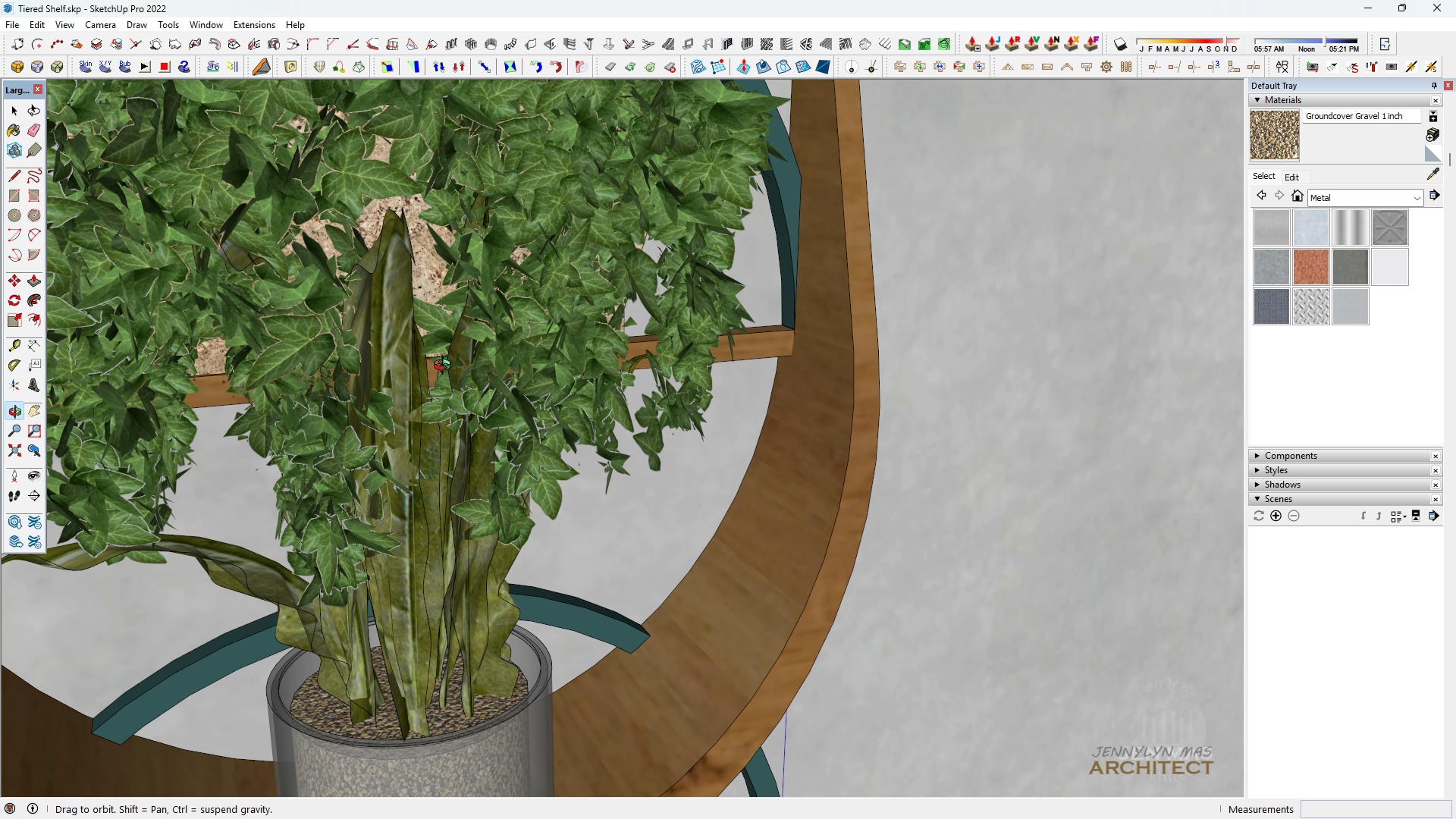 
scroll: coordinate [419, 413], scroll_direction: down, amount: 5.0
 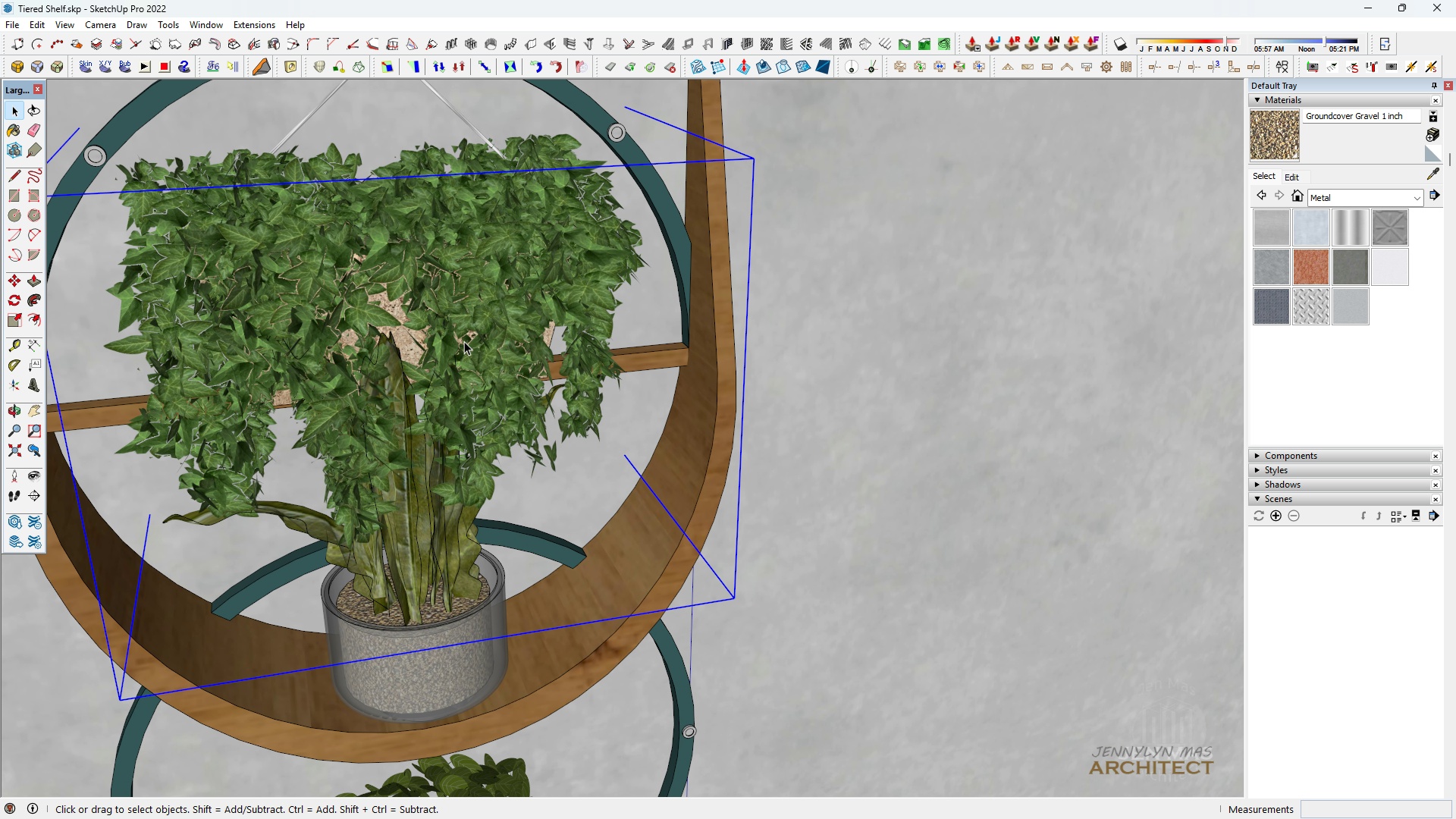 
left_click([464, 341])
 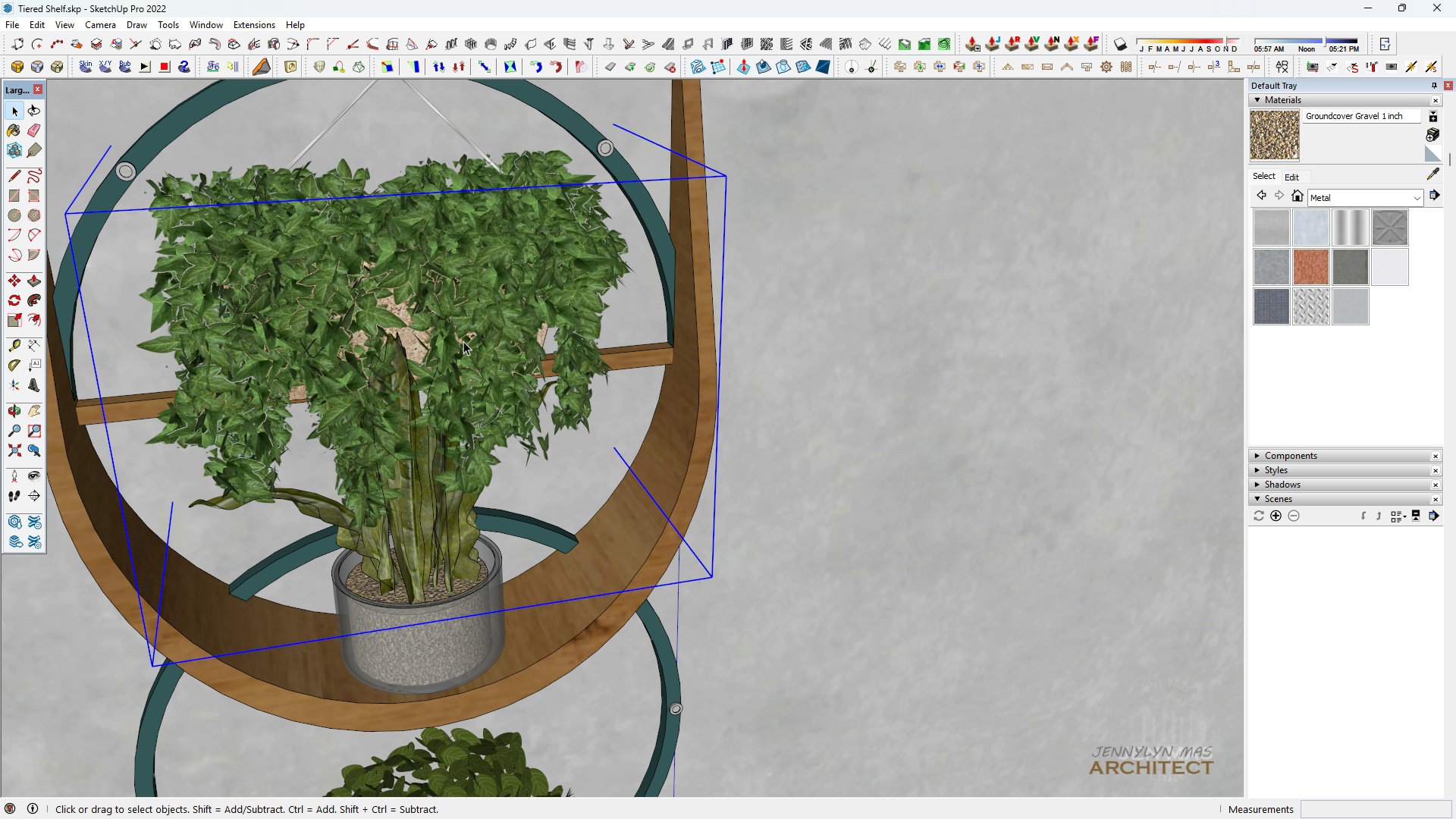 
scroll: coordinate [463, 340], scroll_direction: down, amount: 5.0
 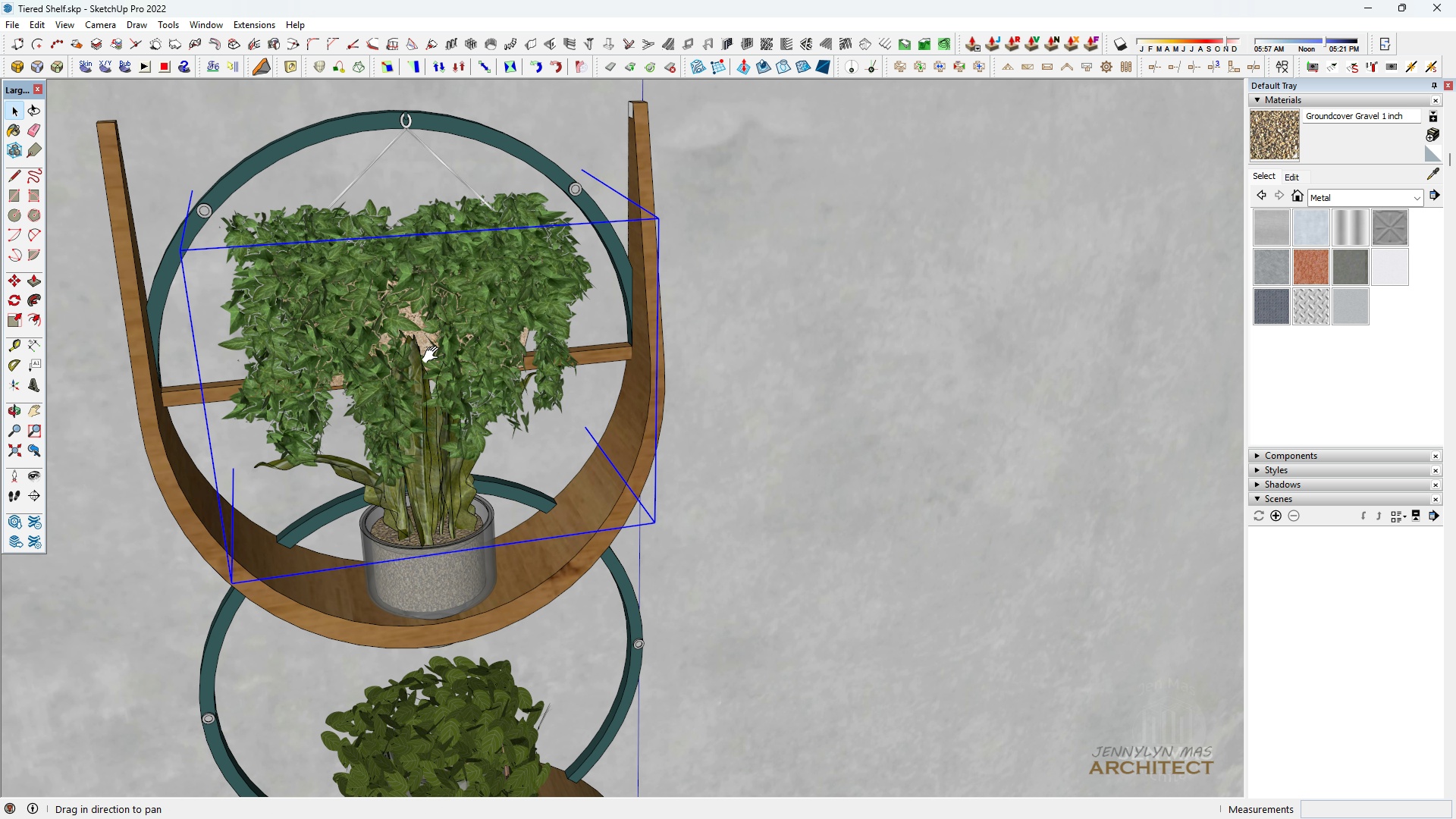 
key(H)
 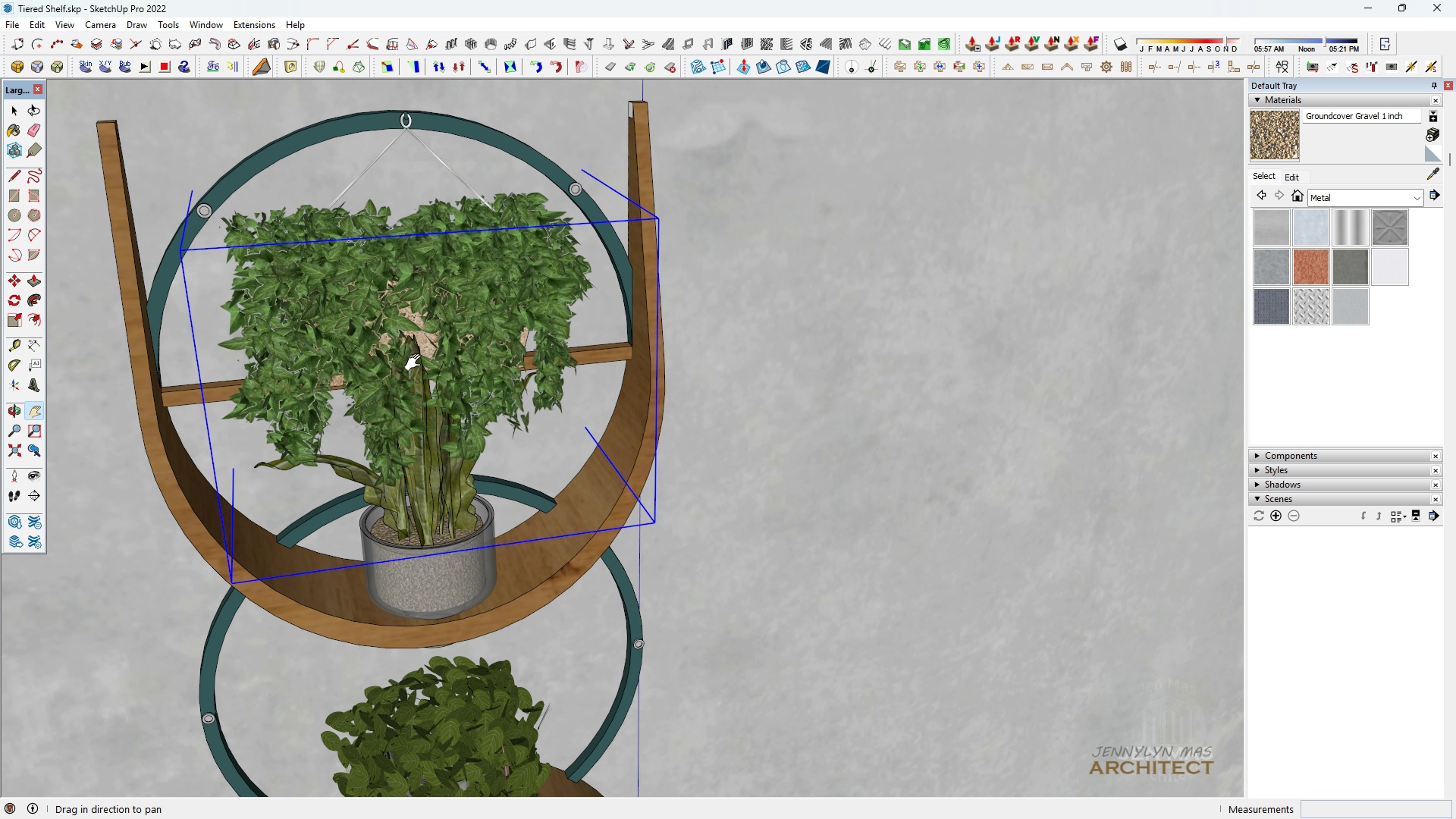 
left_click_drag(start_coordinate=[416, 362], to_coordinate=[422, 363])
 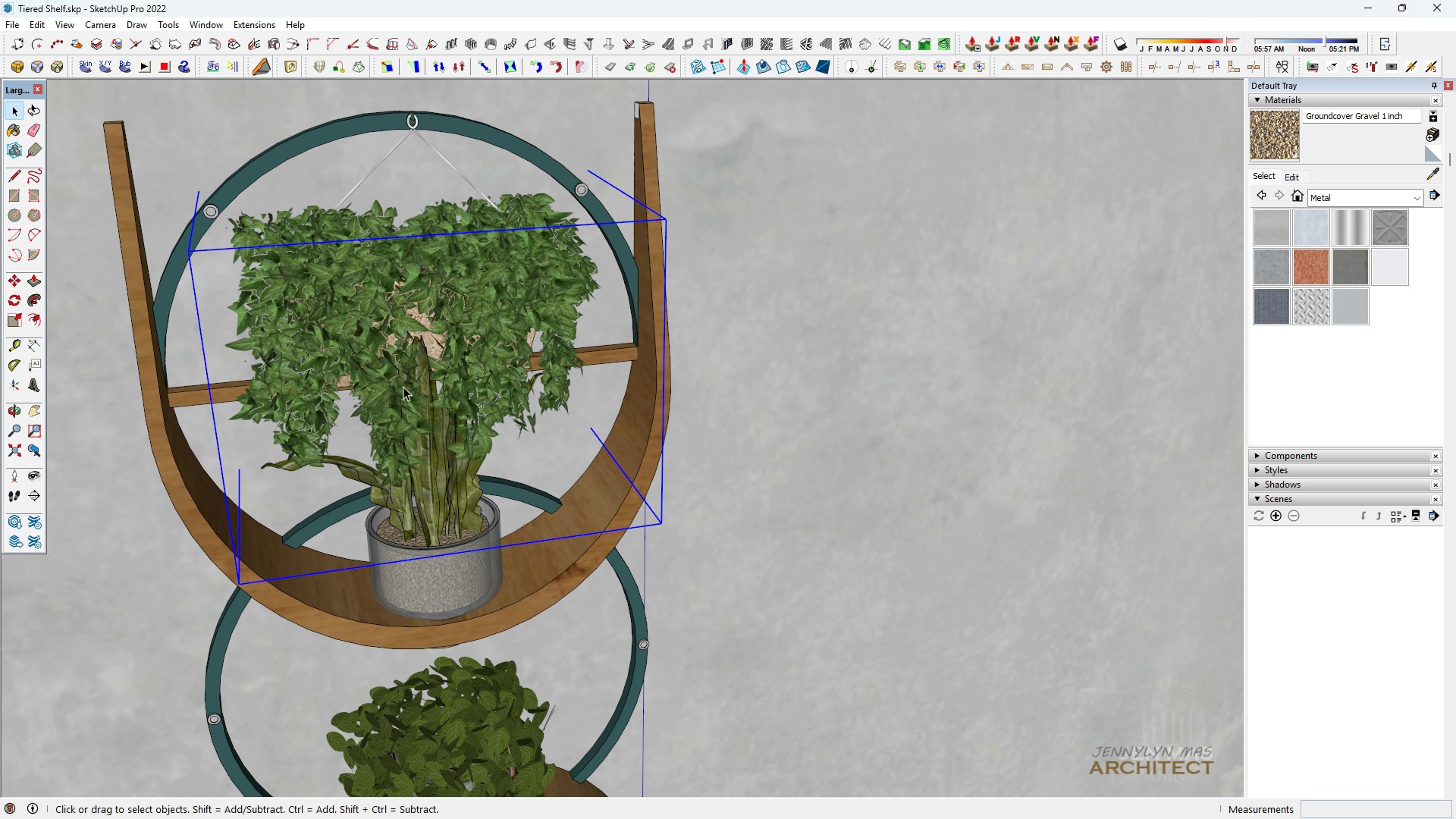 
key(Space)
 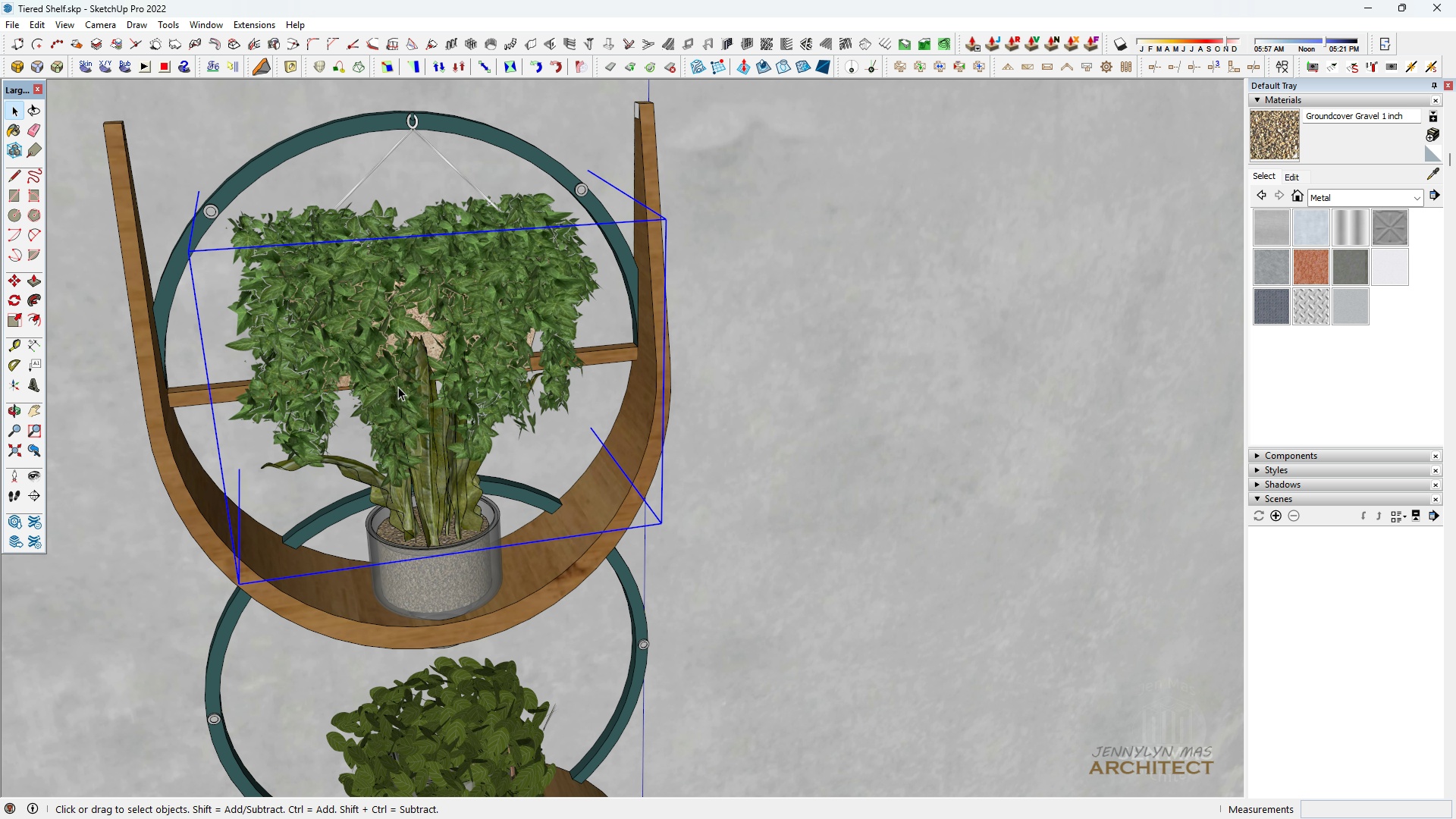 
scroll: coordinate [392, 384], scroll_direction: up, amount: 3.0
 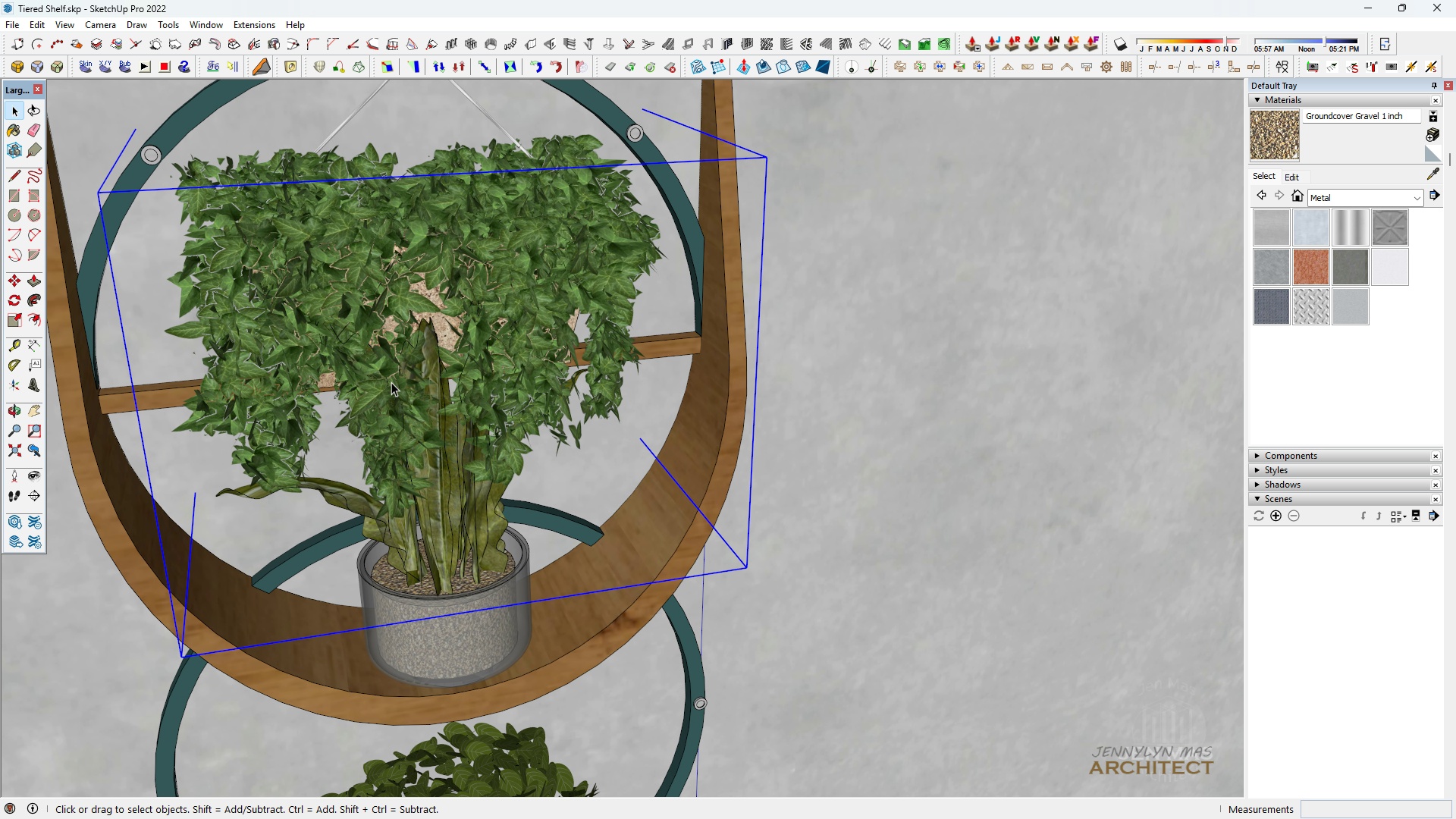 
double_click([391, 382])
 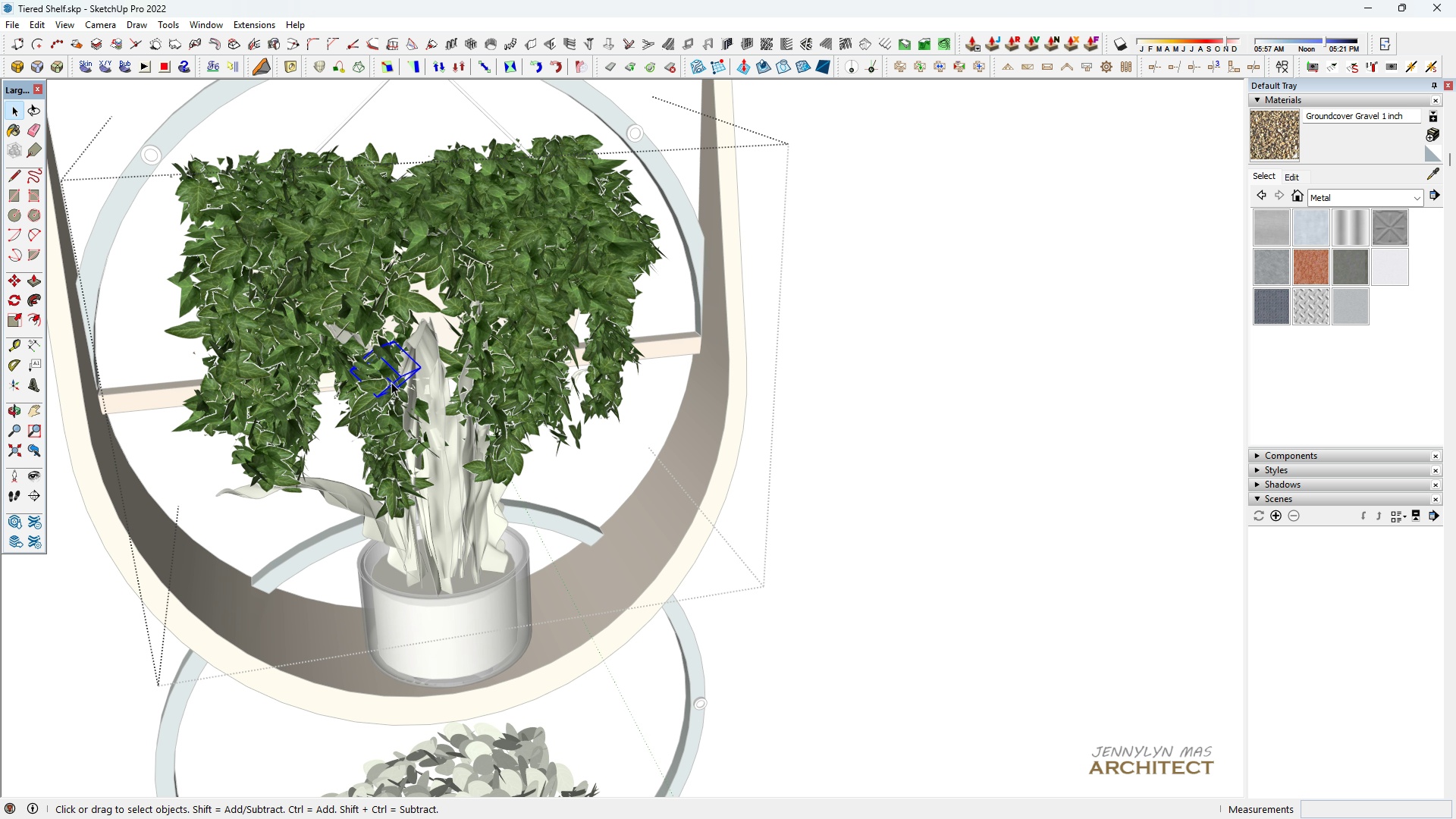 
left_click([391, 382])
 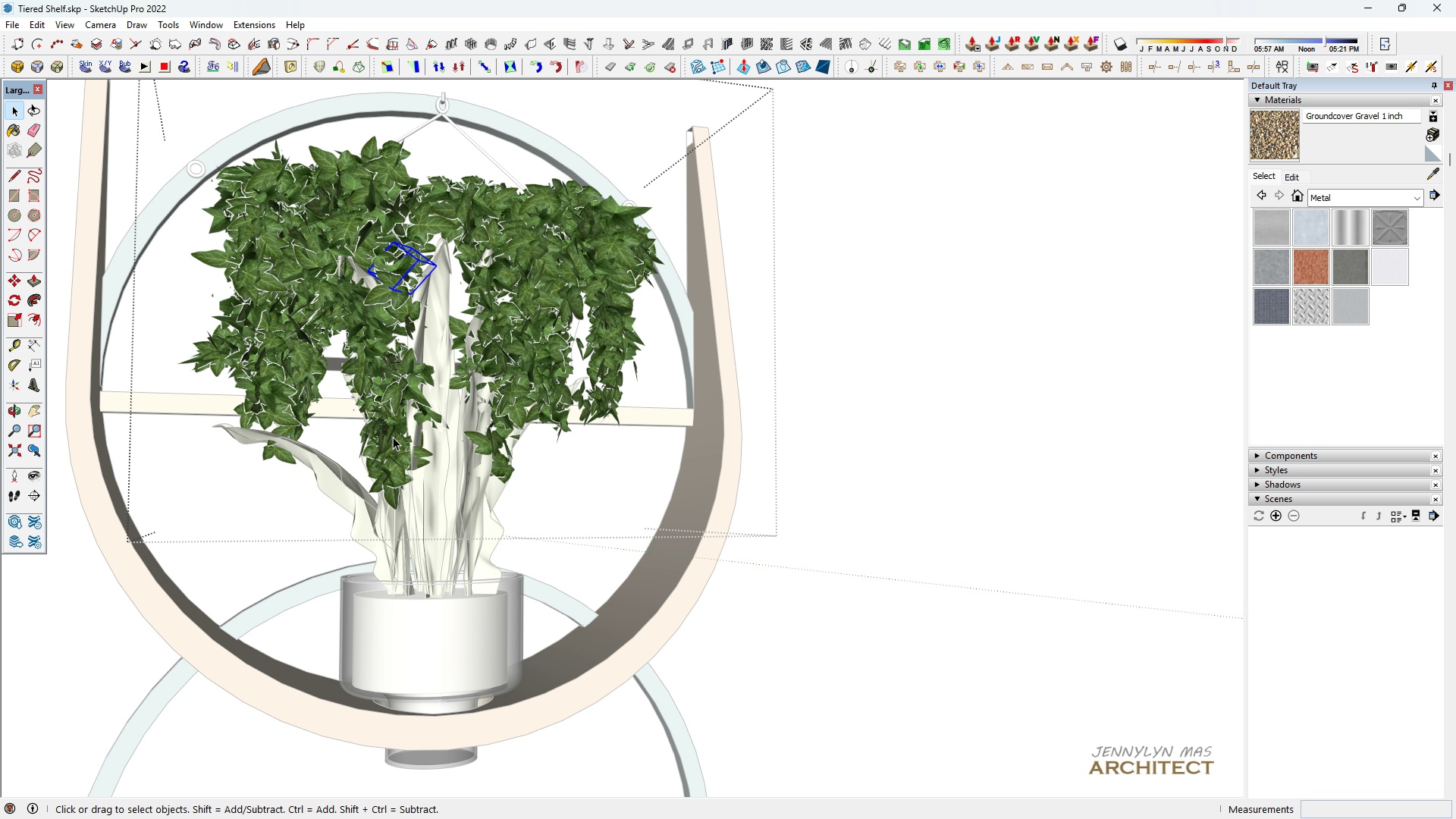 
left_click_drag(start_coordinate=[430, 508], to_coordinate=[359, 253])
 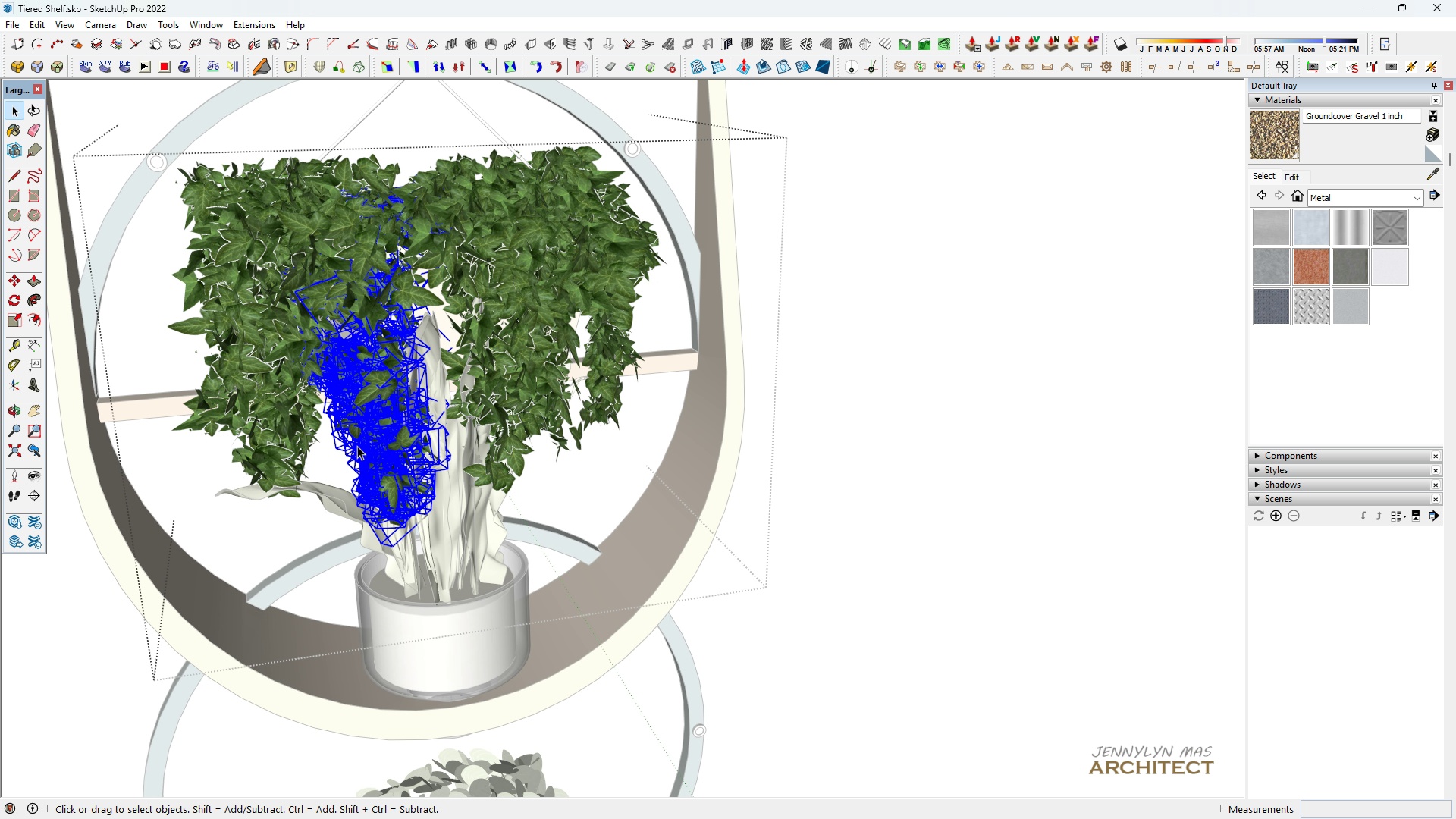 
key(M)
 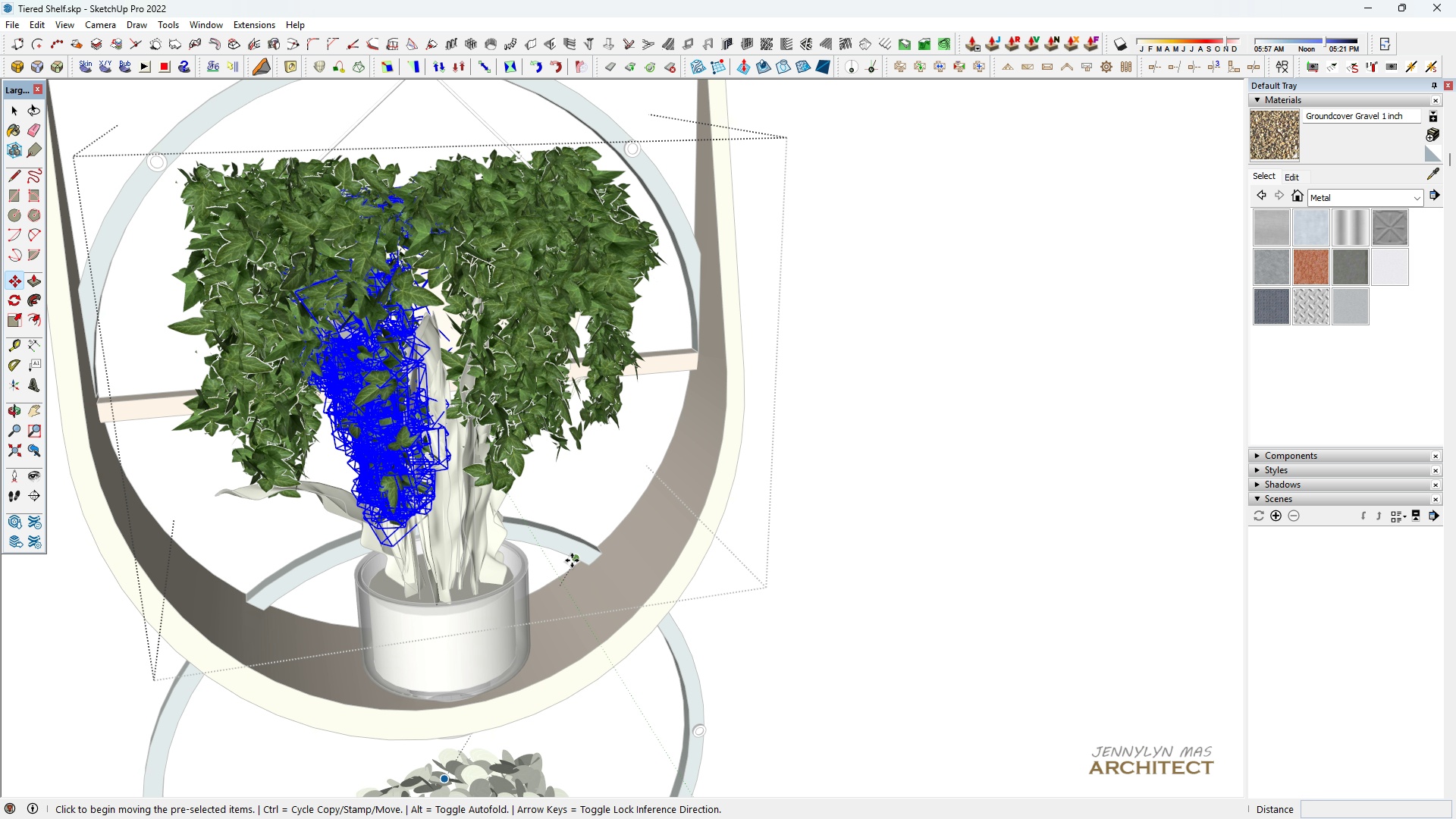 
scroll: coordinate [231, 357], scroll_direction: up, amount: 10.0
 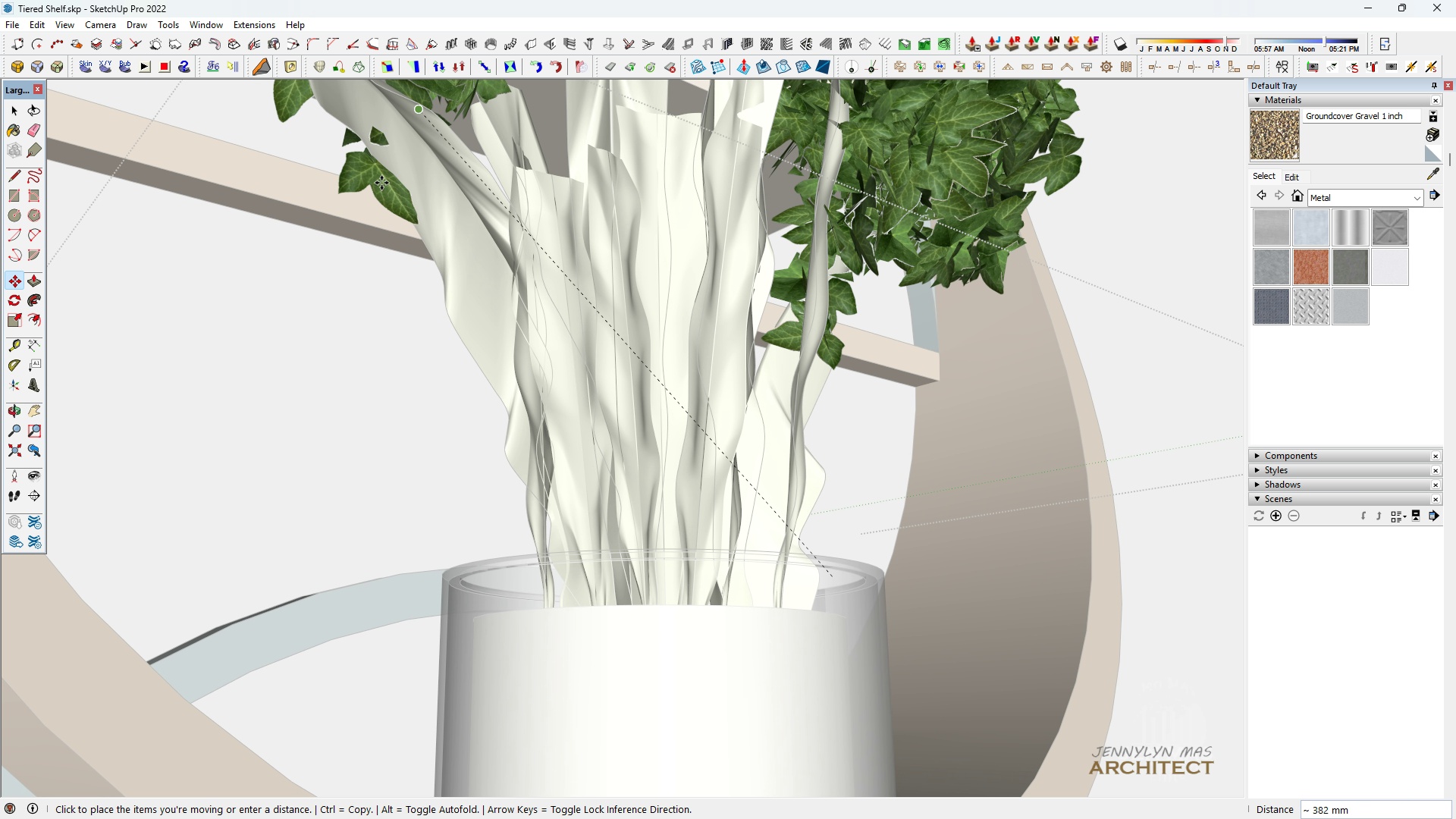 
scroll: coordinate [499, 423], scroll_direction: down, amount: 7.0
 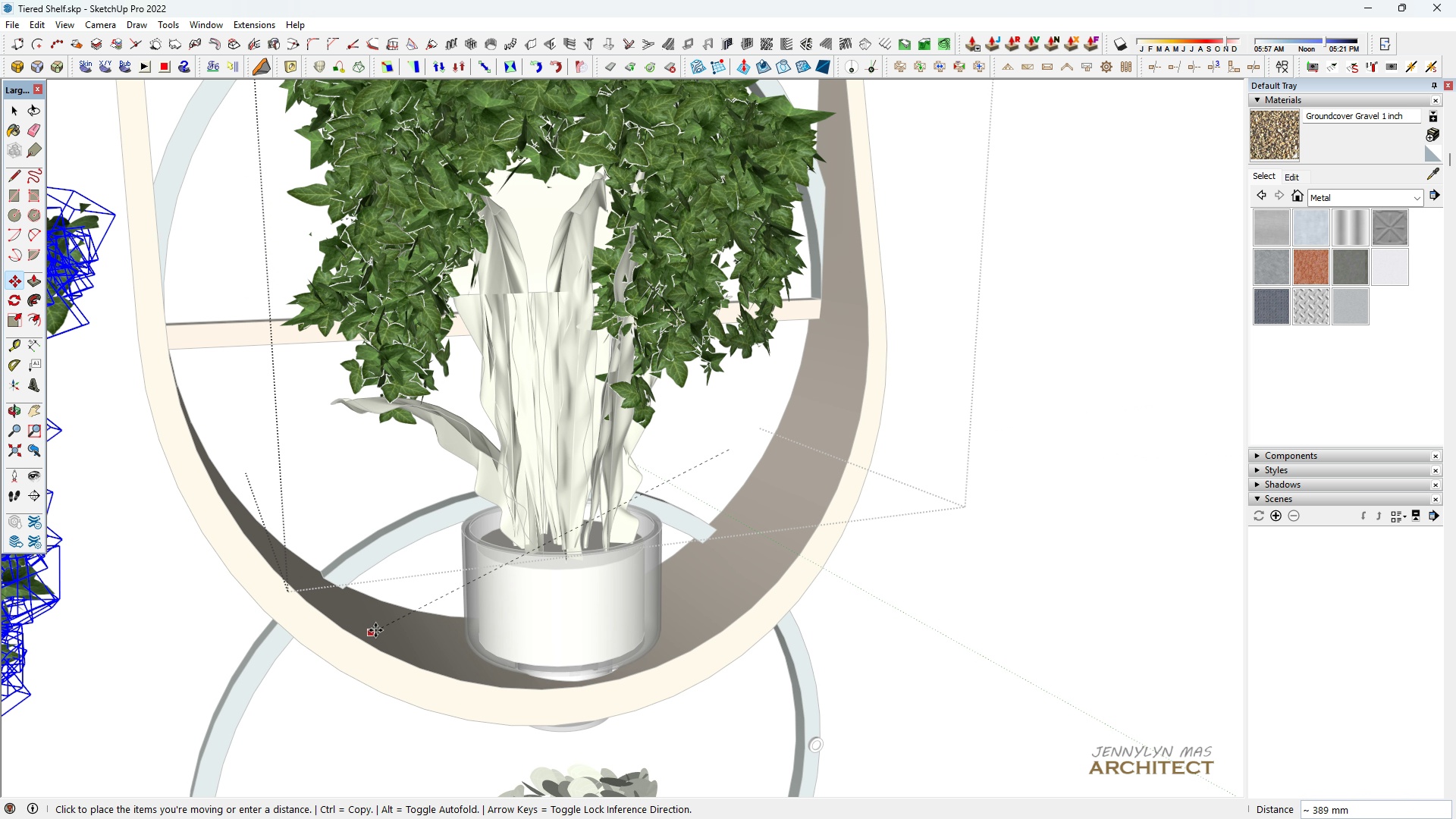 
key(Space)
 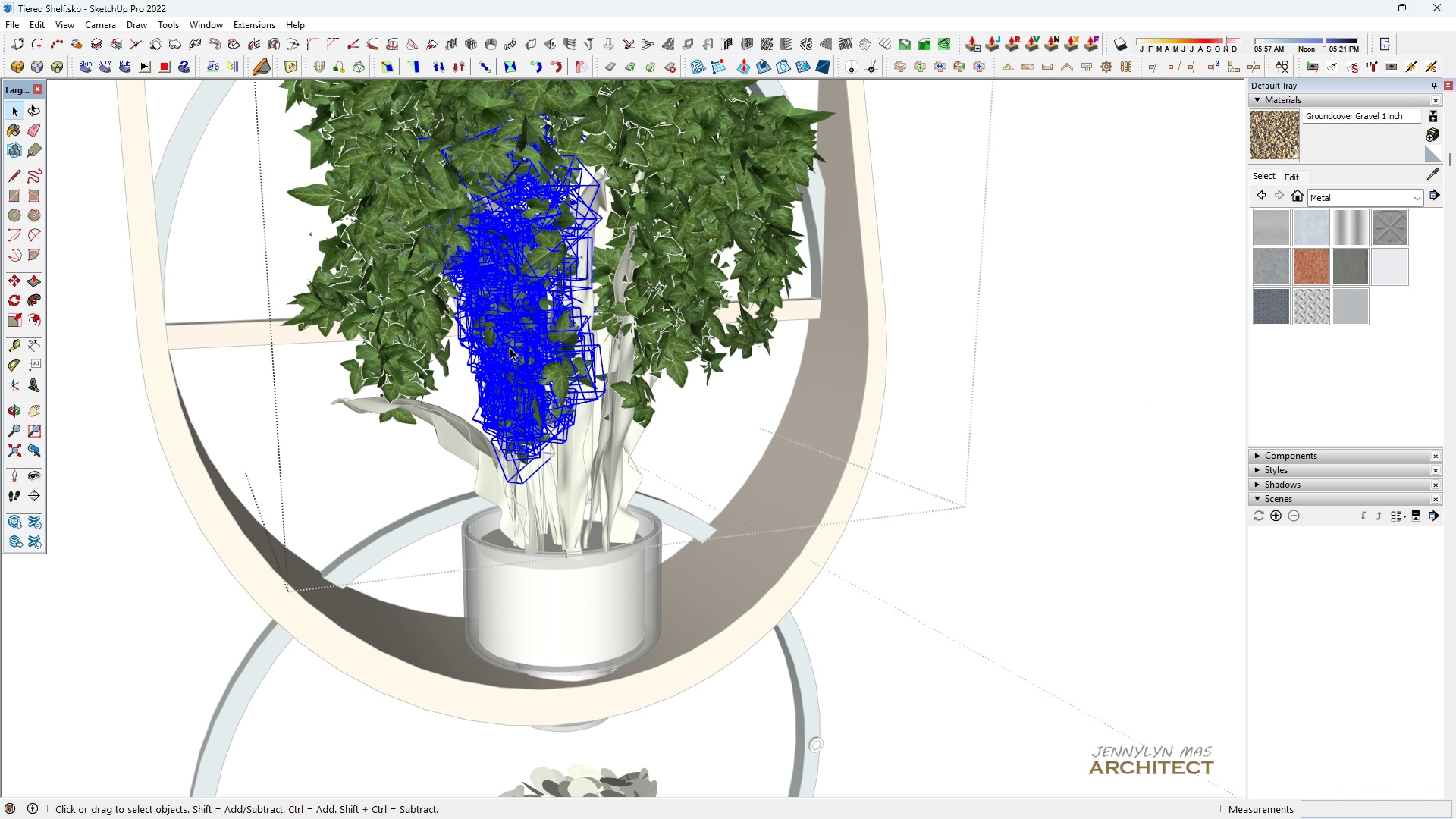 
scroll: coordinate [469, 413], scroll_direction: down, amount: 3.0
 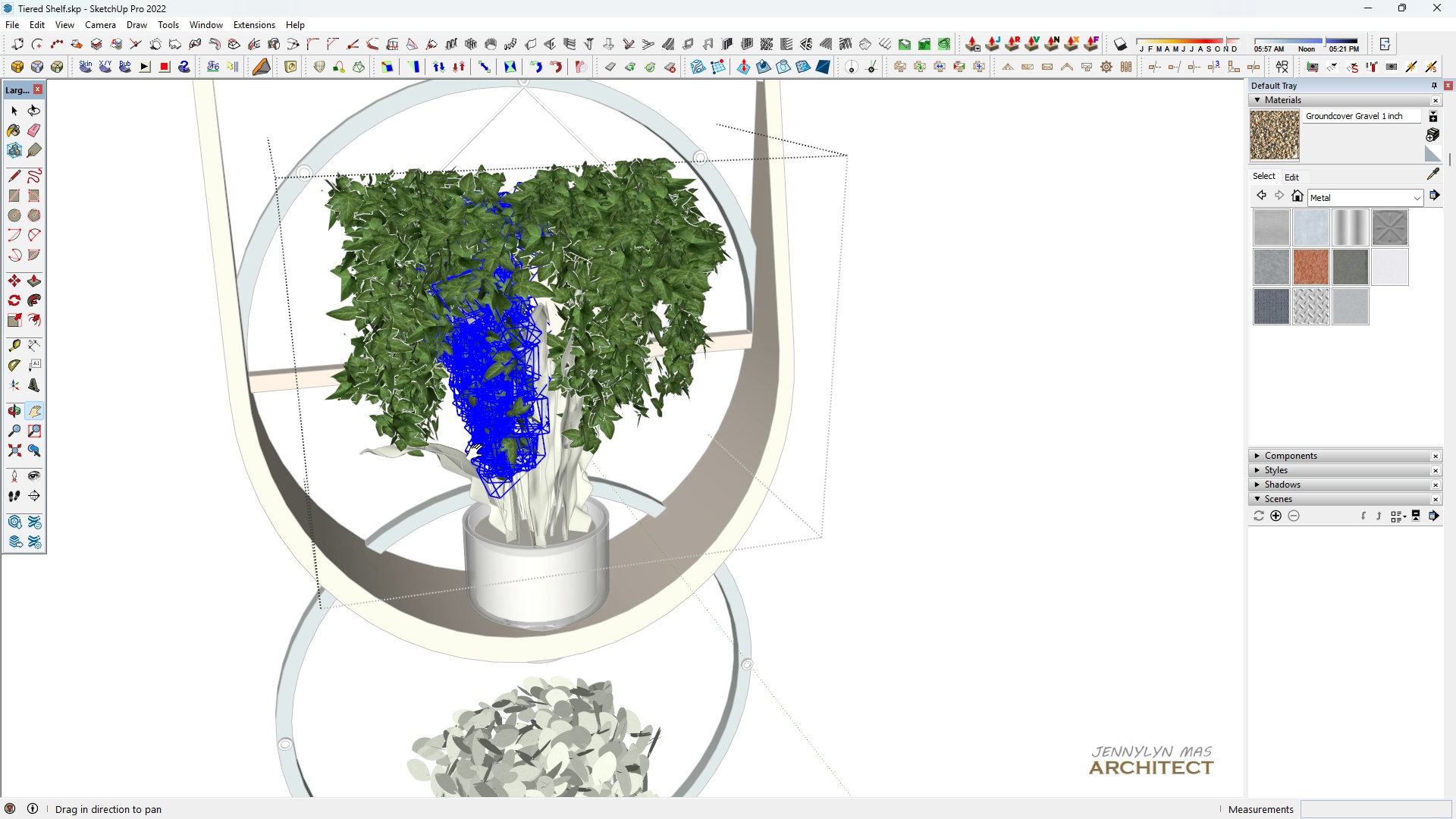 
key(Space)
 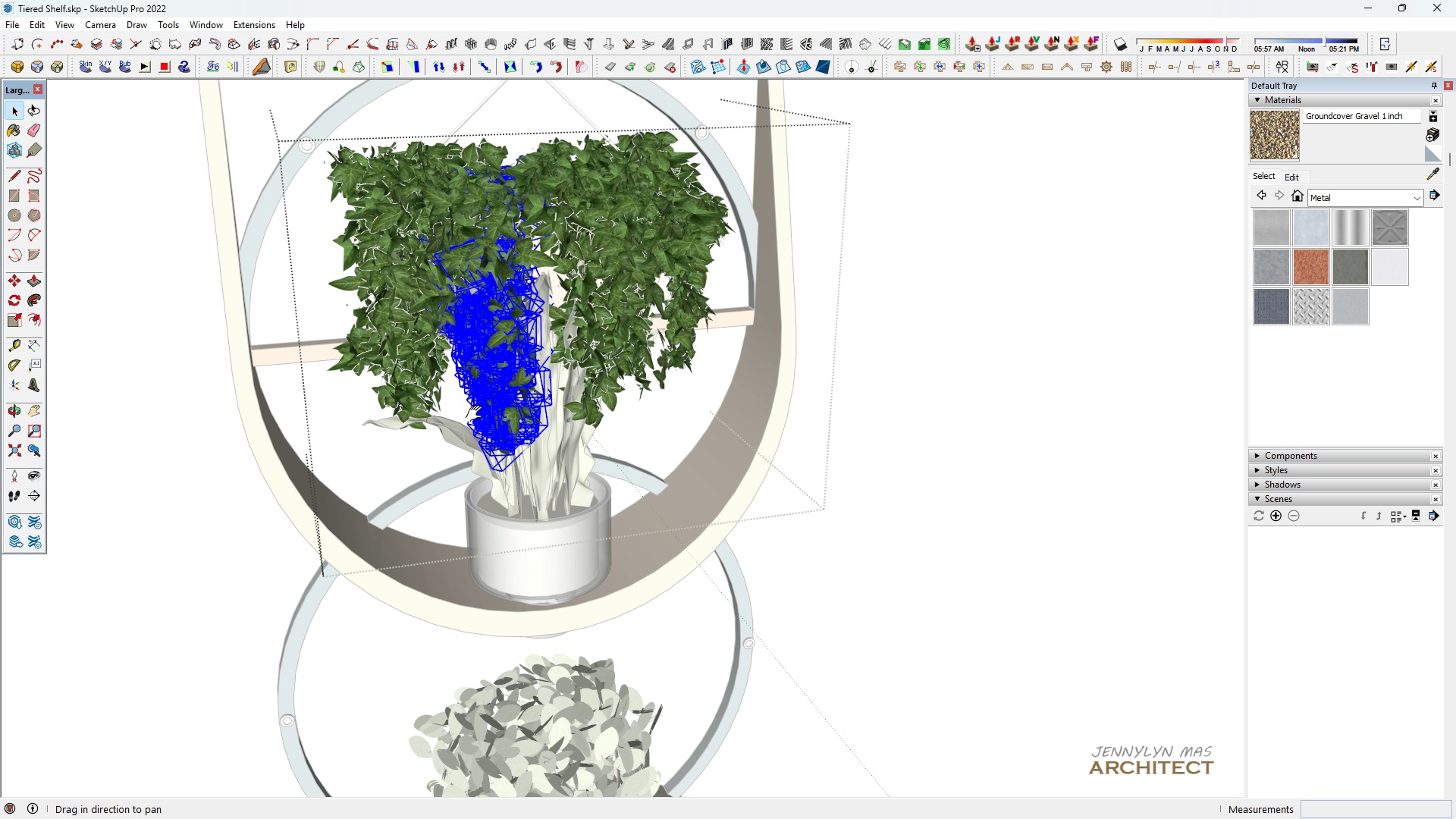 
key(H)
 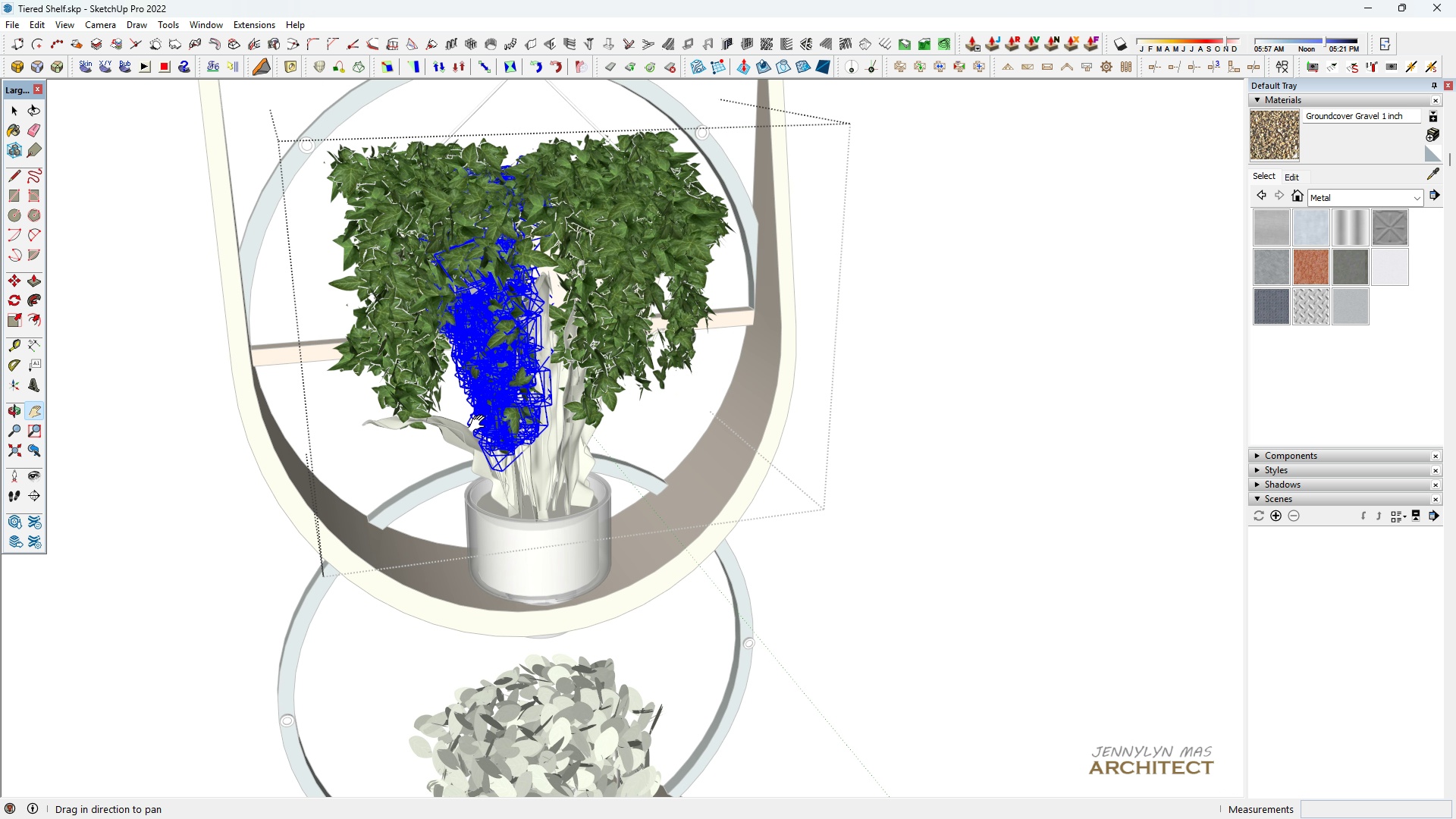 
left_click_drag(start_coordinate=[480, 424], to_coordinate=[478, 453])
 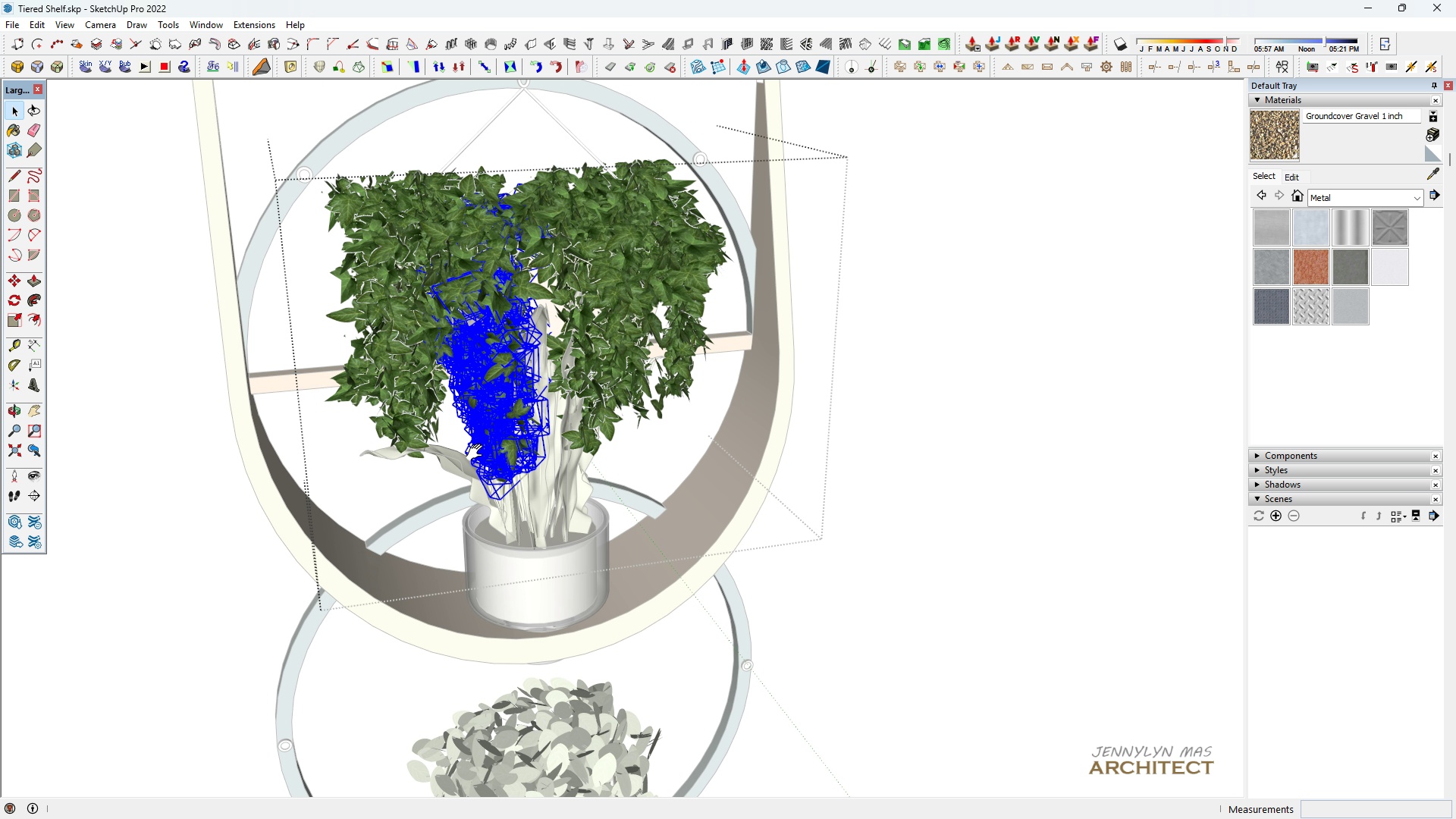 
key(Space)
 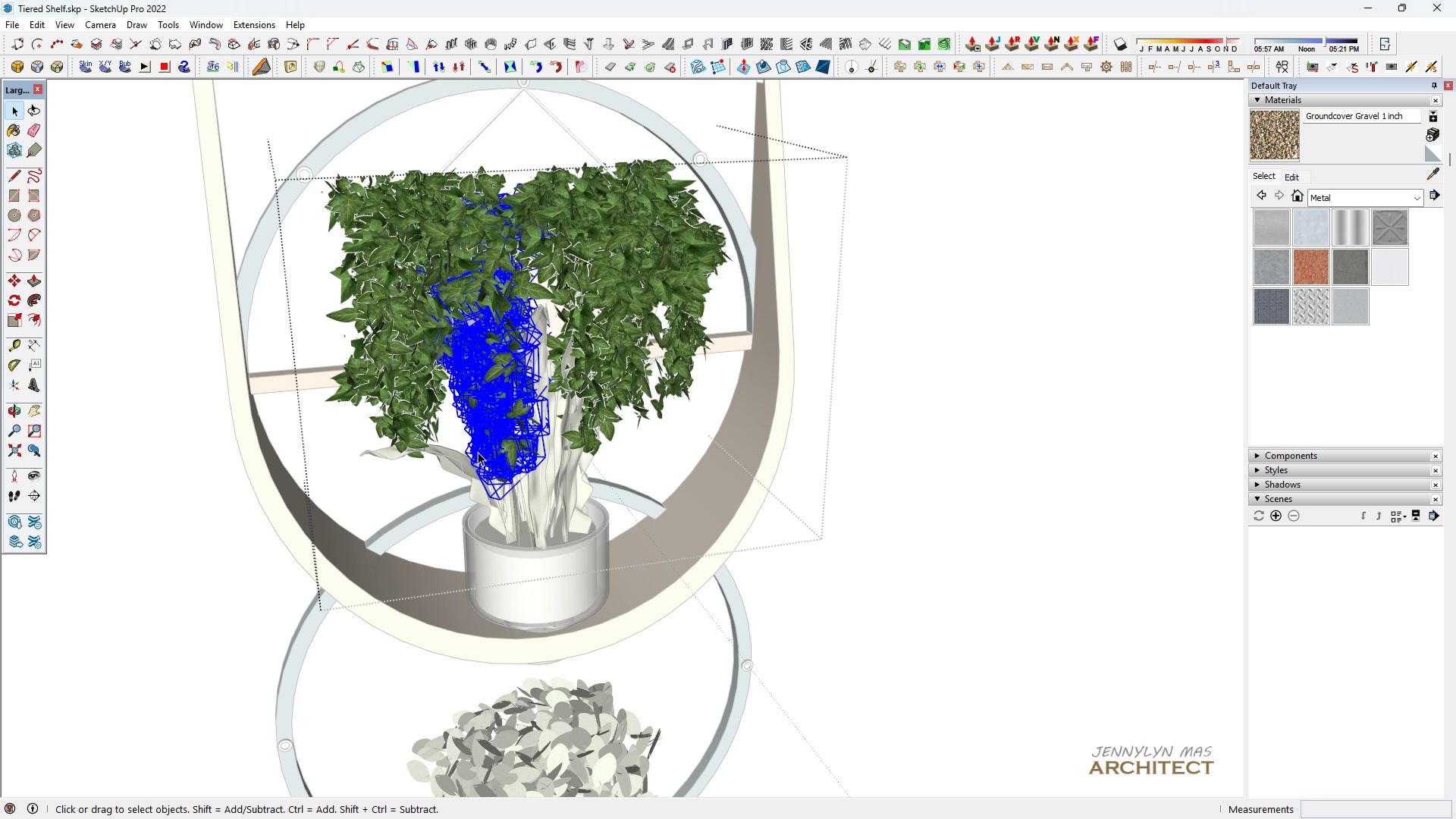 
scroll: coordinate [480, 452], scroll_direction: up, amount: 3.0
 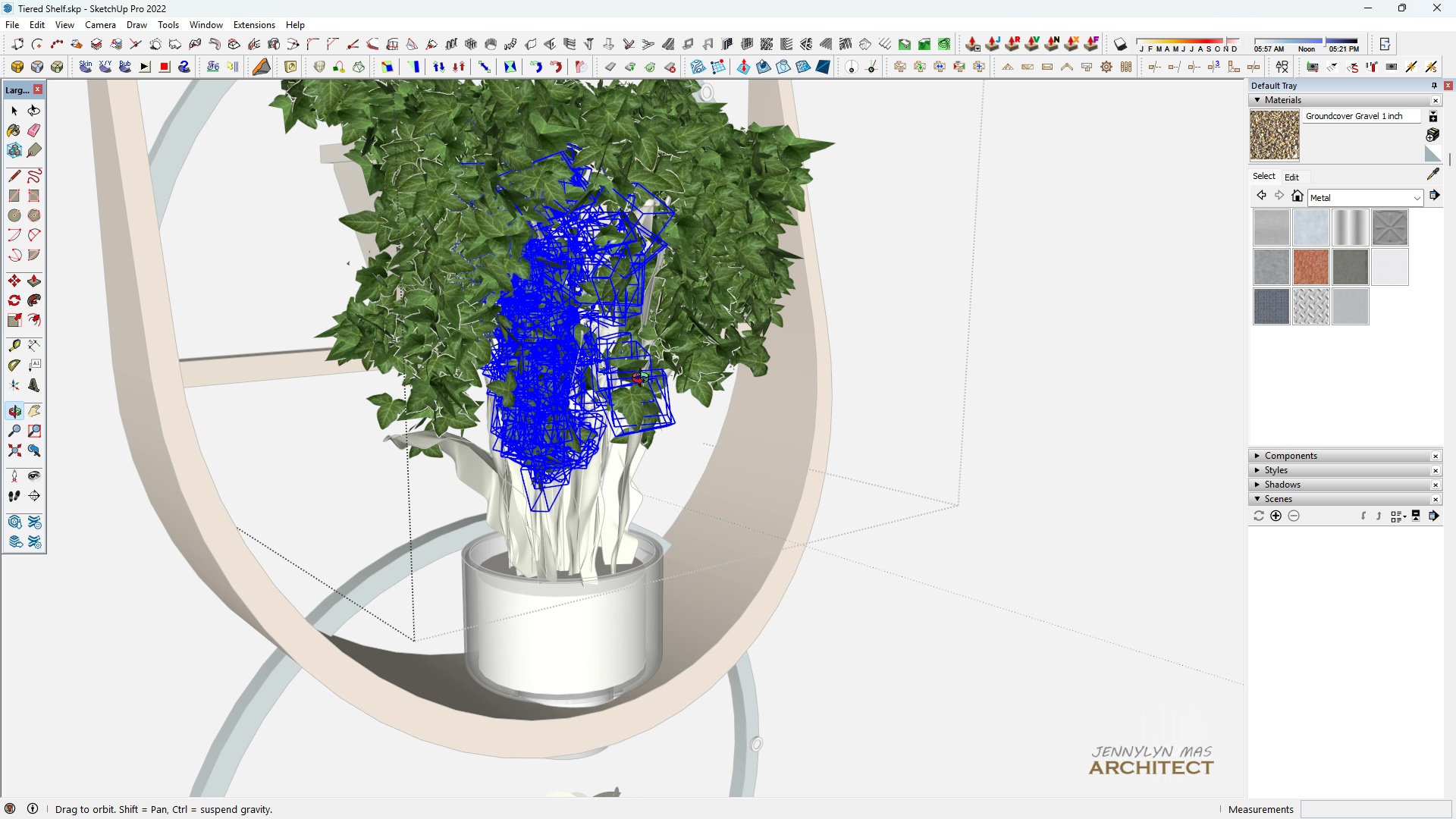 
key(H)
 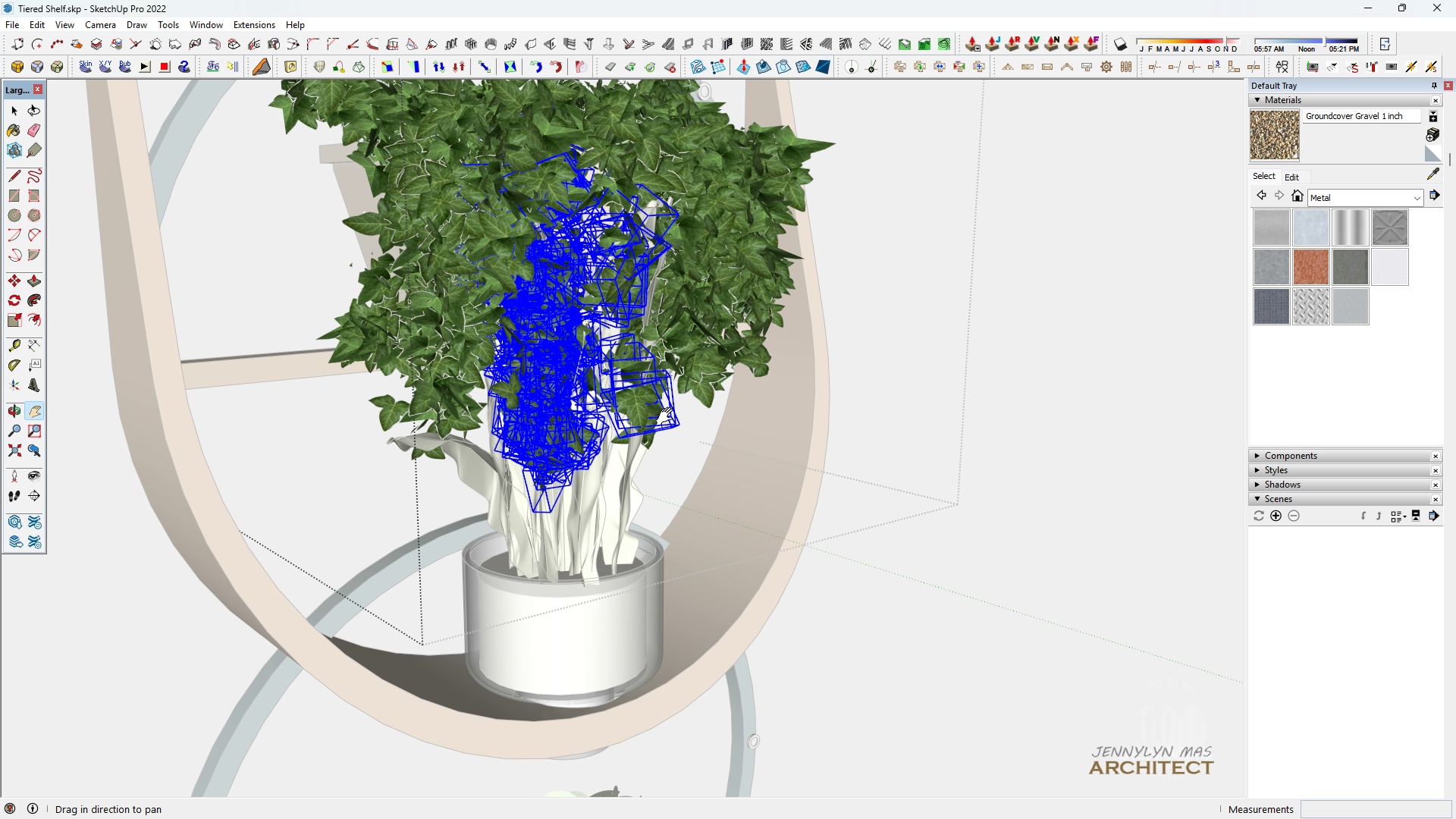 
scroll: coordinate [668, 417], scroll_direction: down, amount: 3.0
 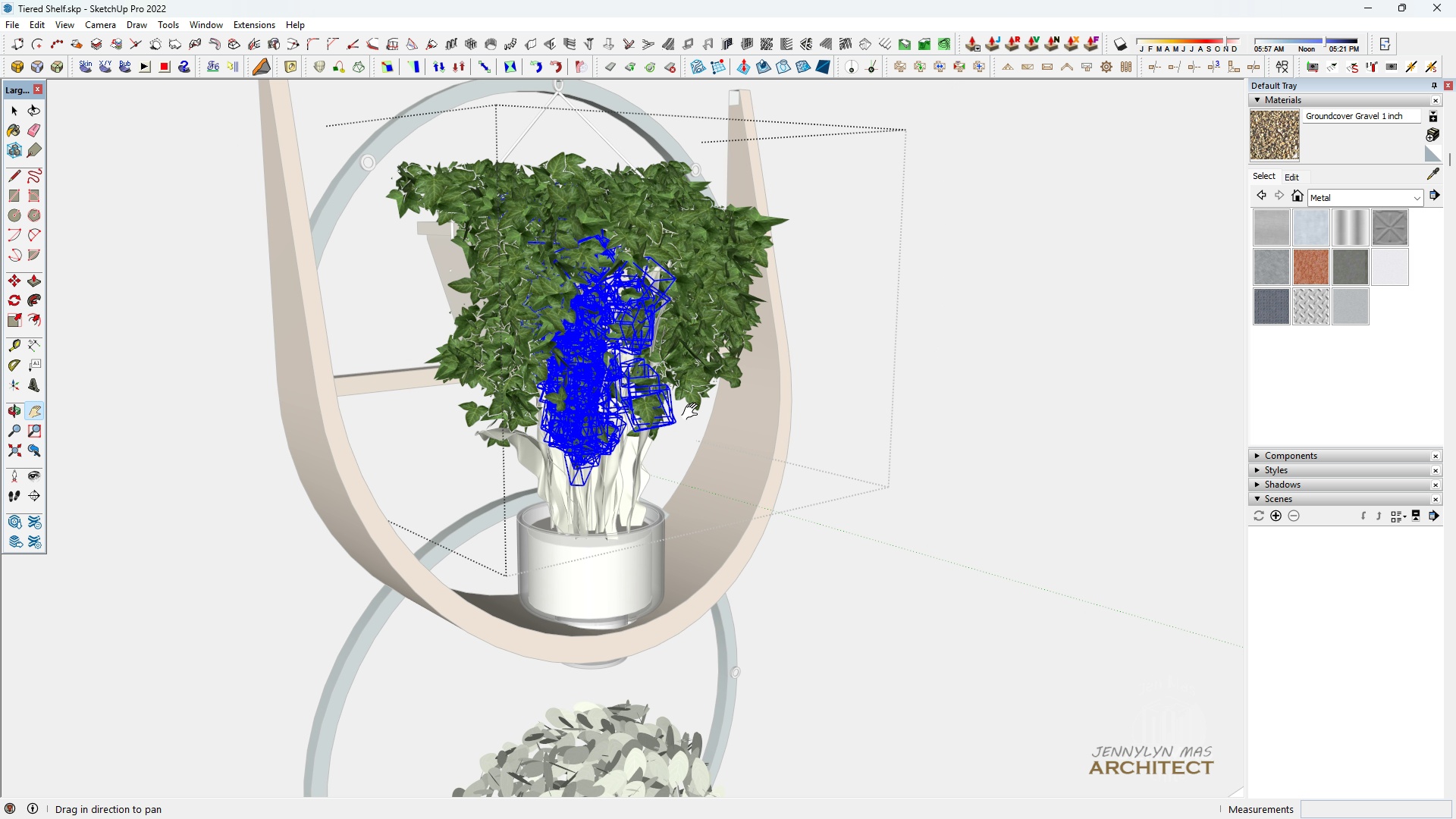 
left_click_drag(start_coordinate=[685, 416], to_coordinate=[558, 494])
 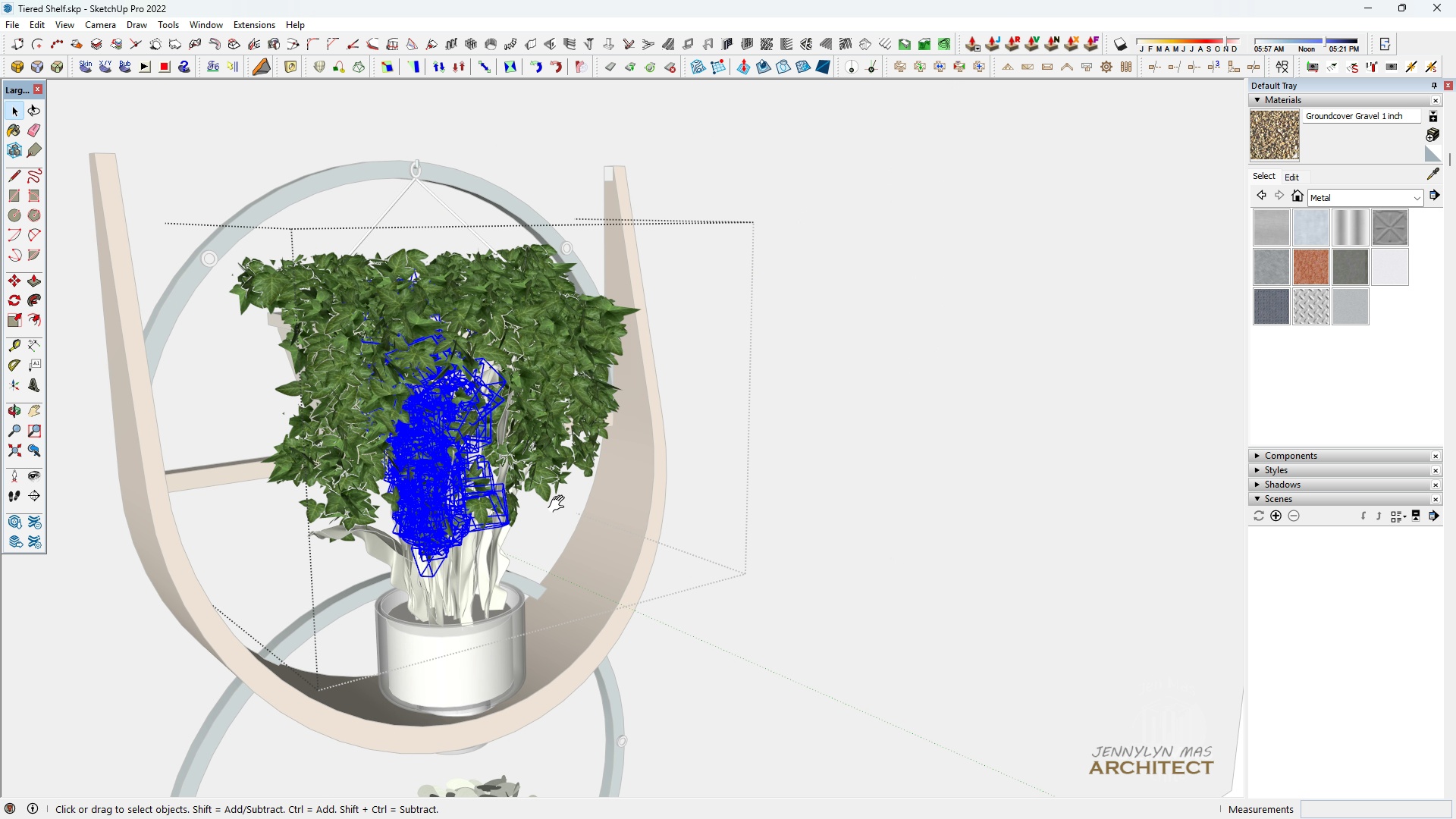 
key(Space)
 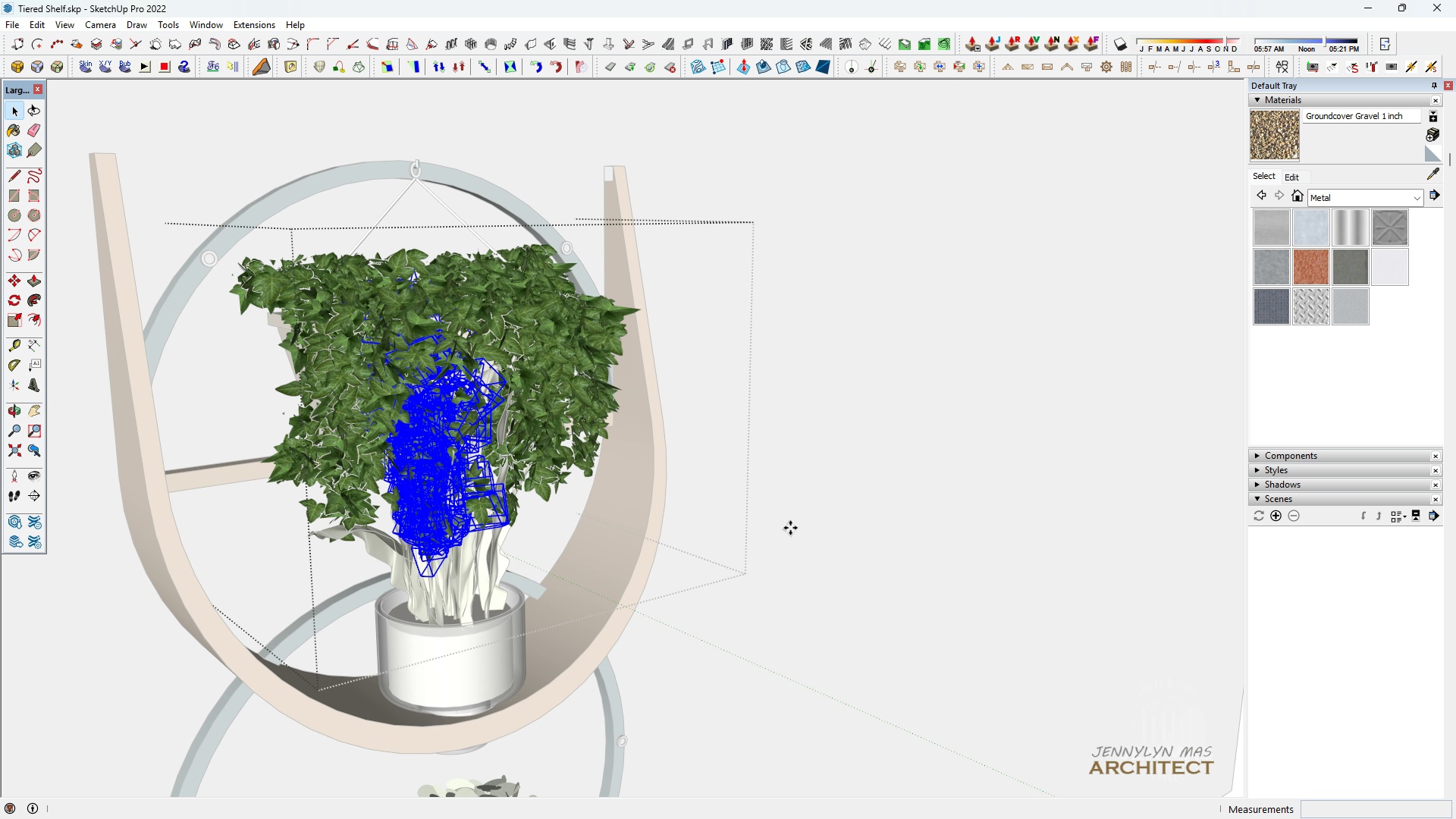 
key(M)
 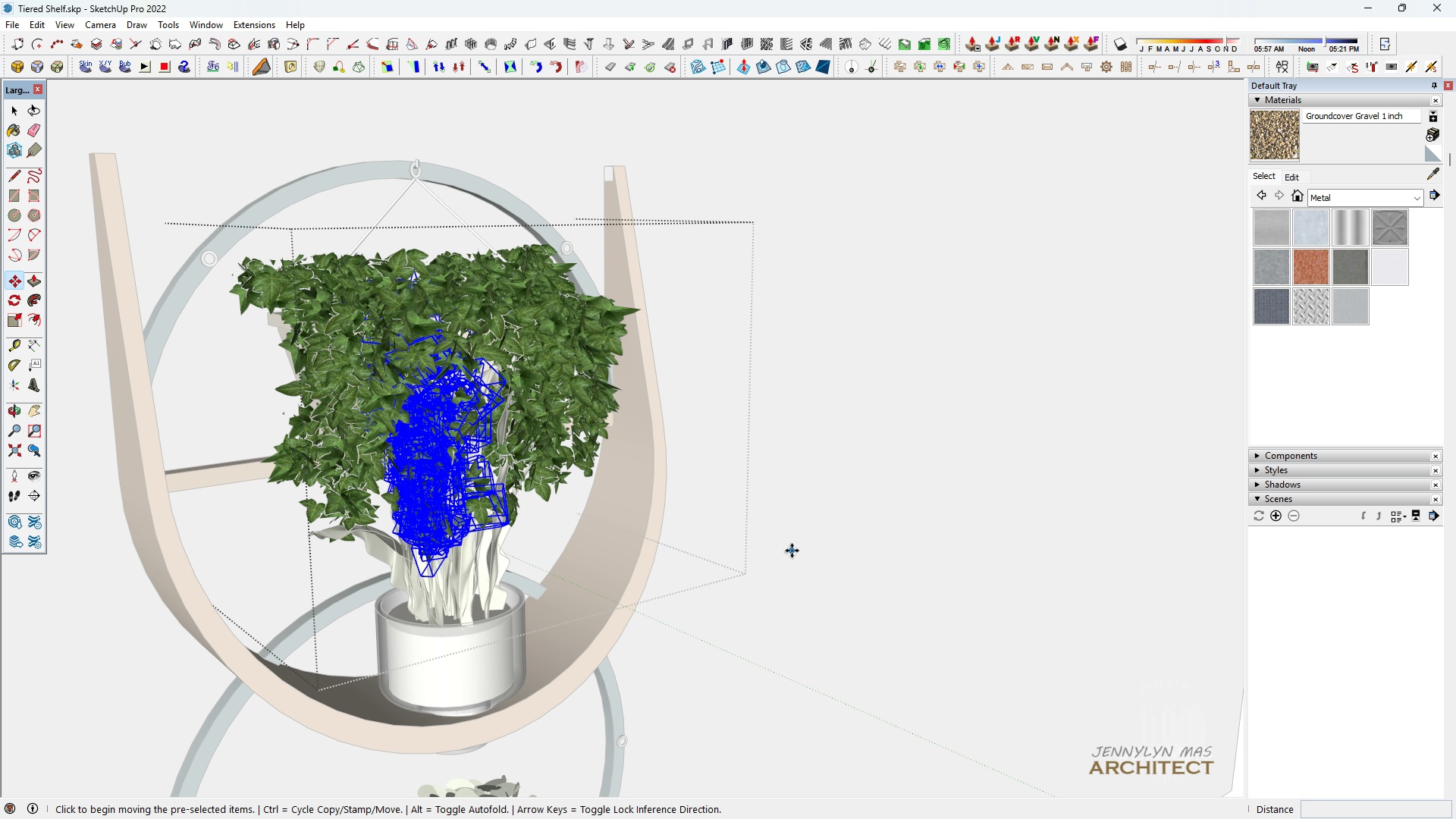 
double_click([792, 551])
 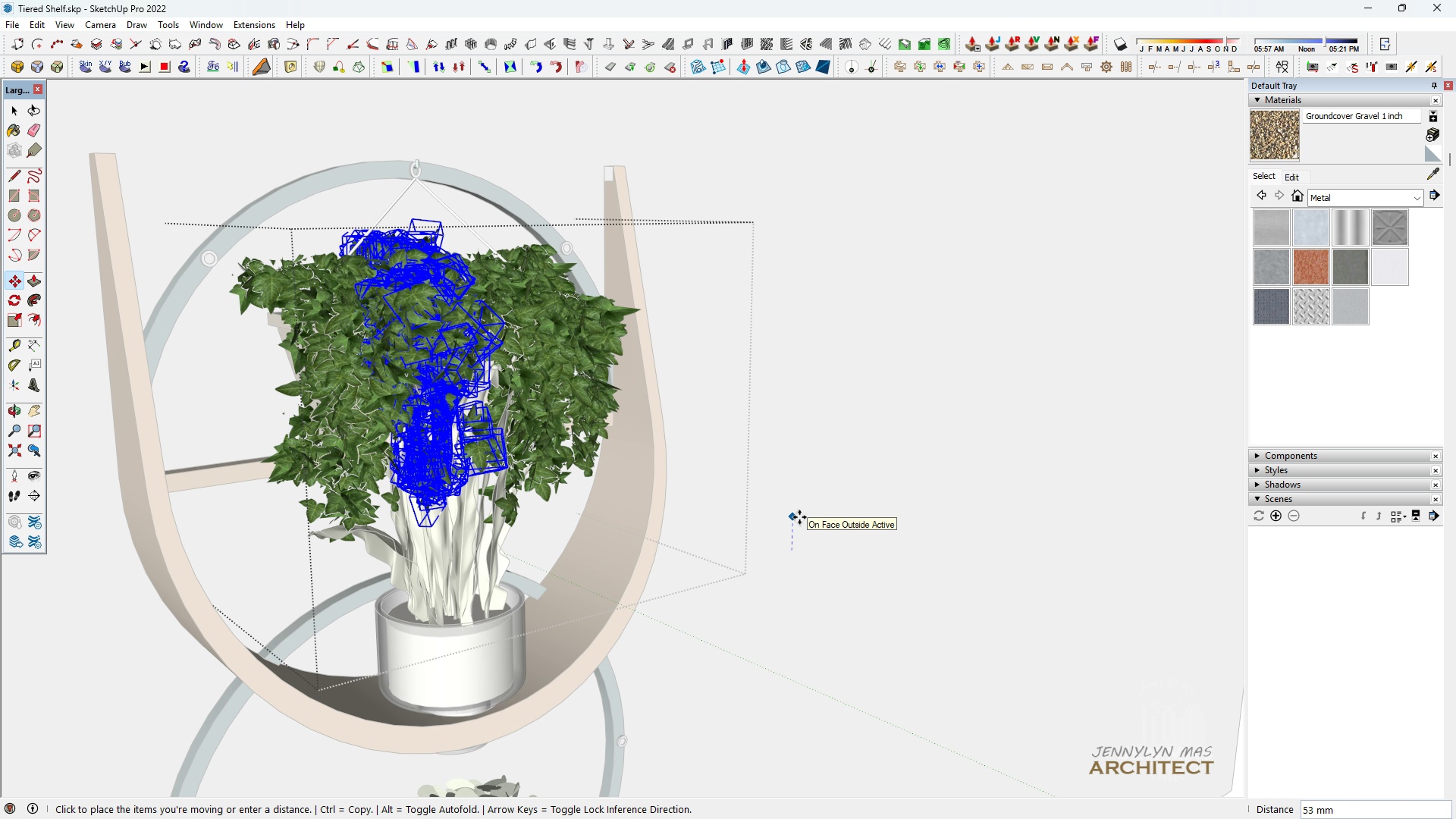 
left_click([799, 517])
 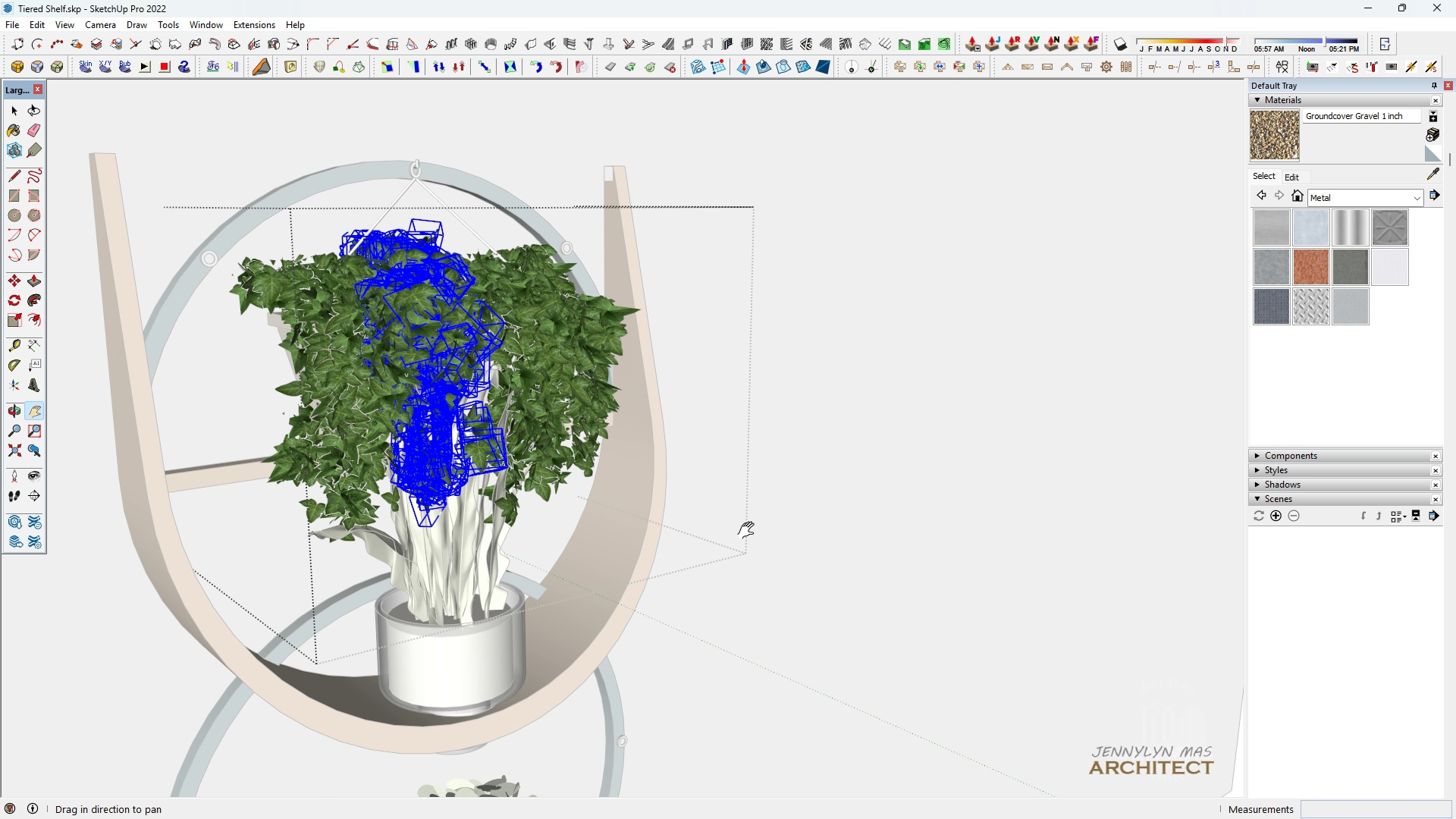 
key(H)
 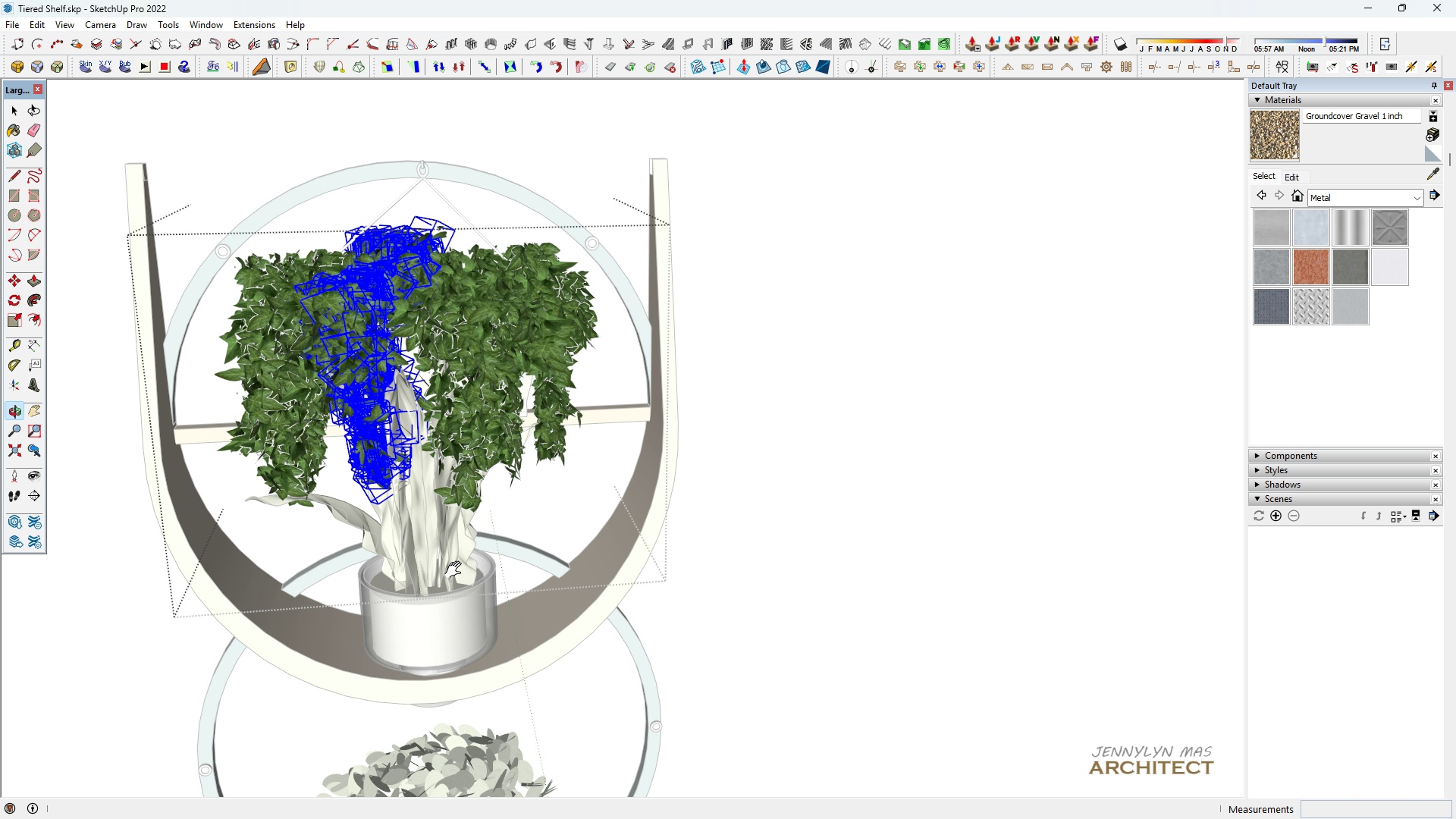 
key(Space)
 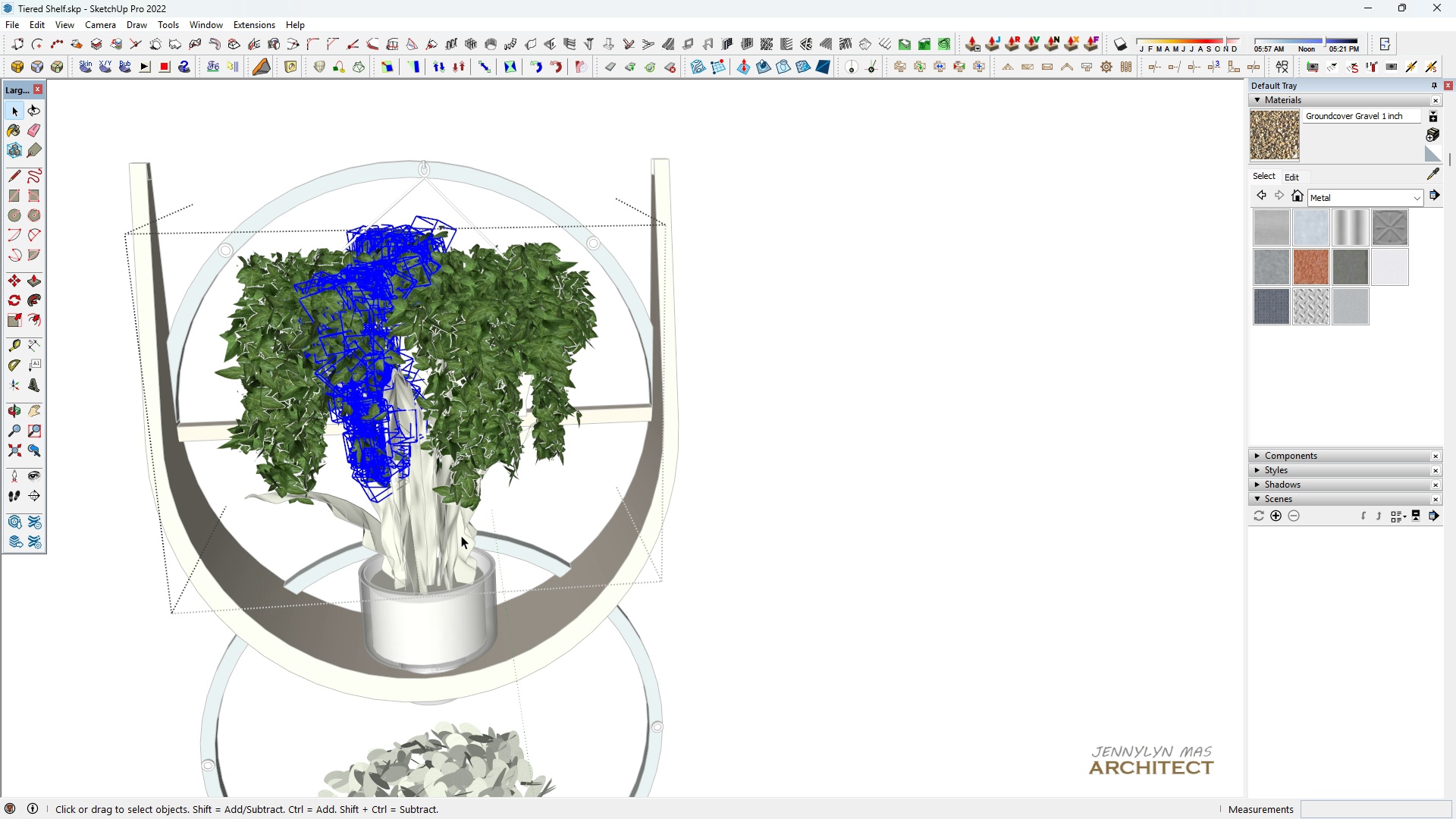 
key(Escape)
 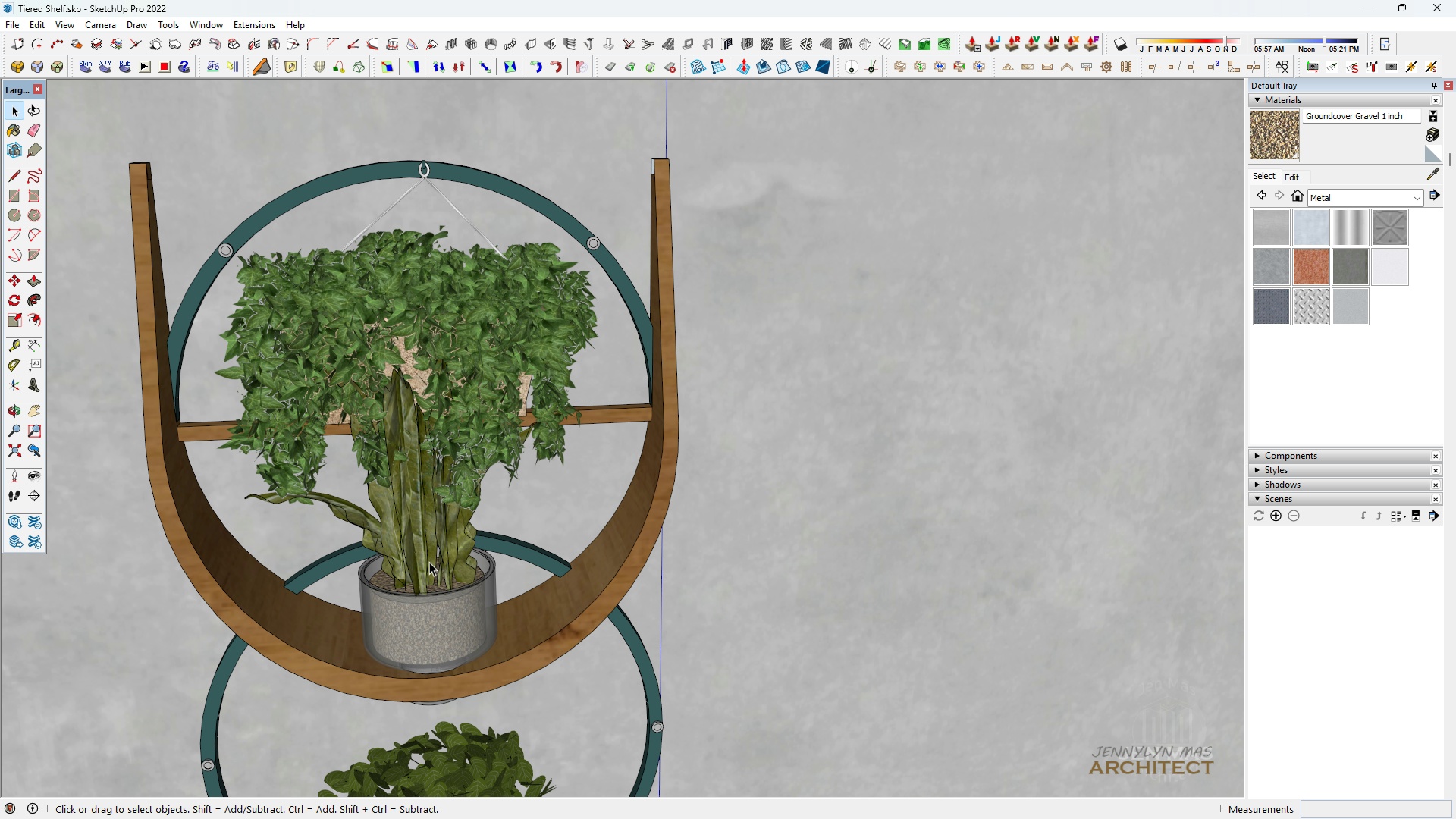 
left_click([429, 560])
 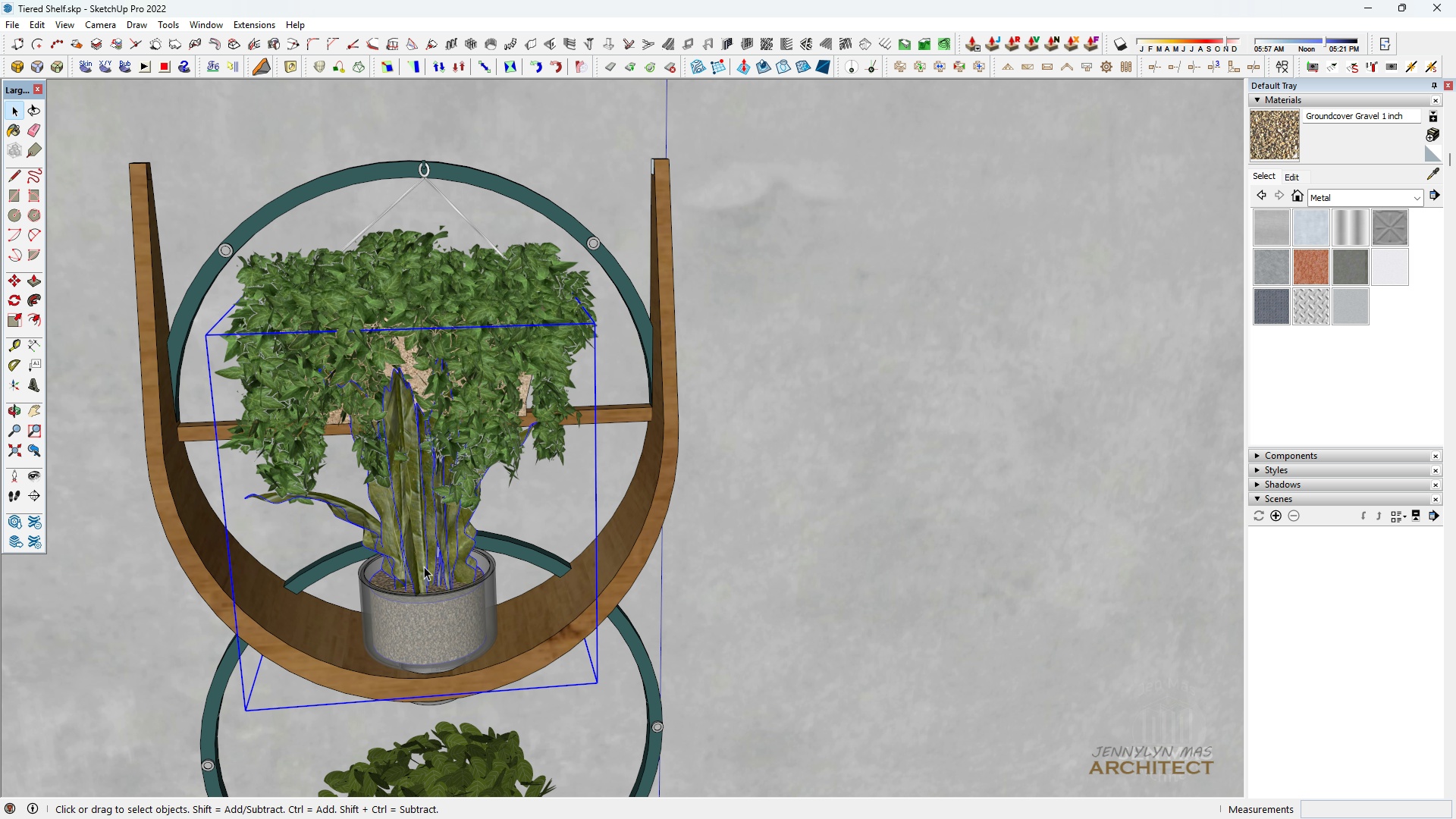 
scroll: coordinate [421, 566], scroll_direction: up, amount: 5.0
 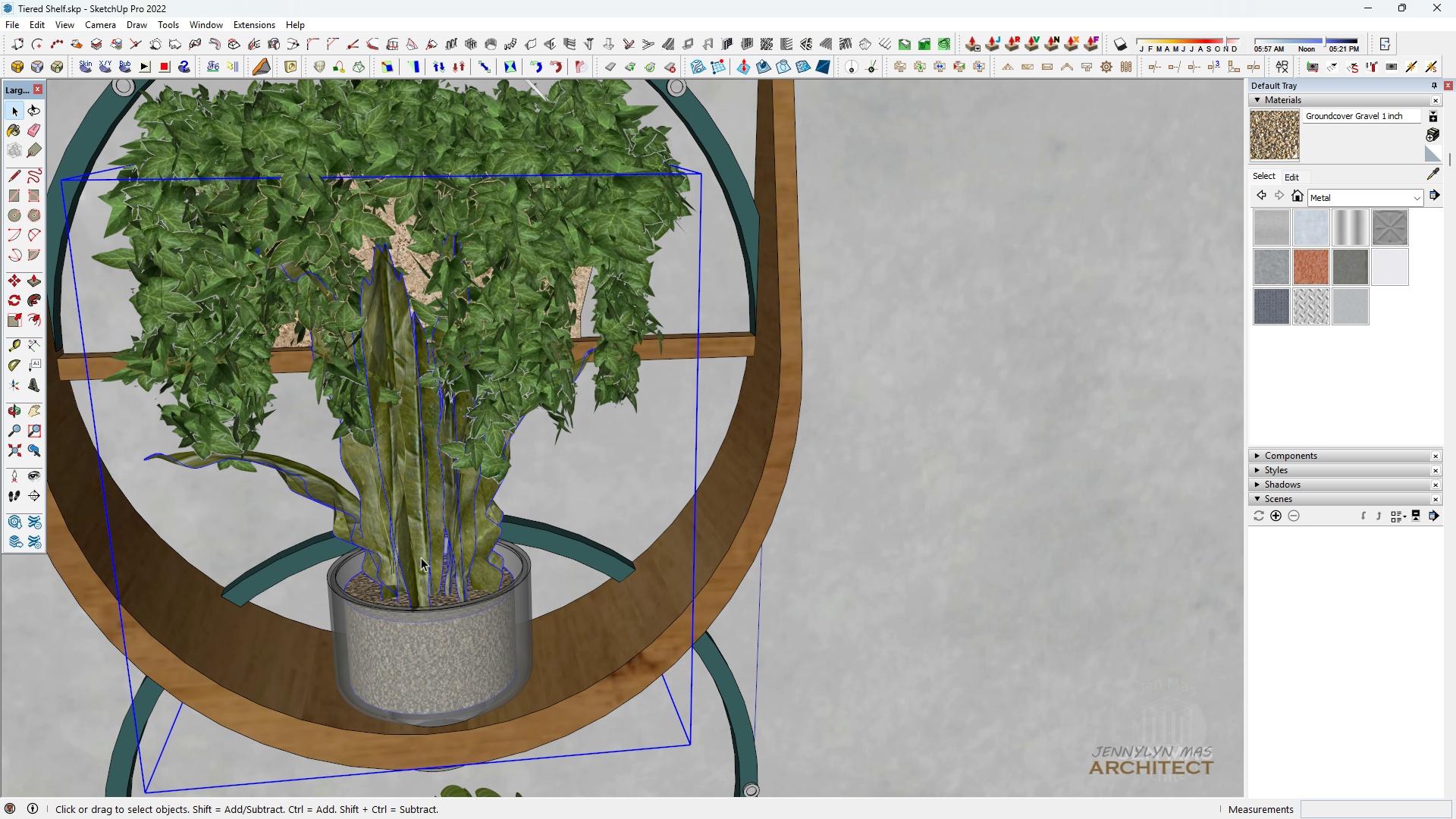 
double_click([421, 557])
 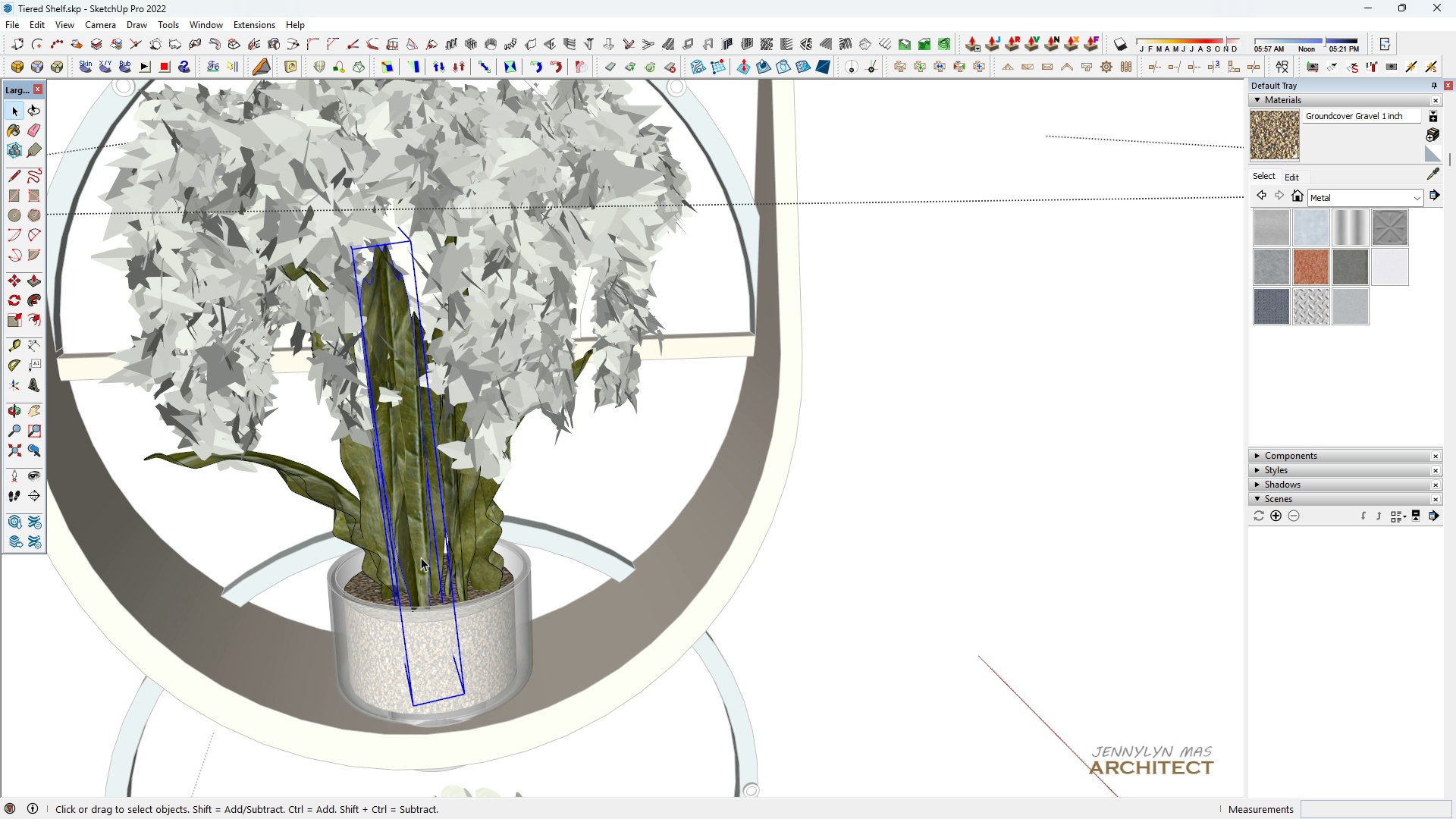 
triple_click([421, 557])
 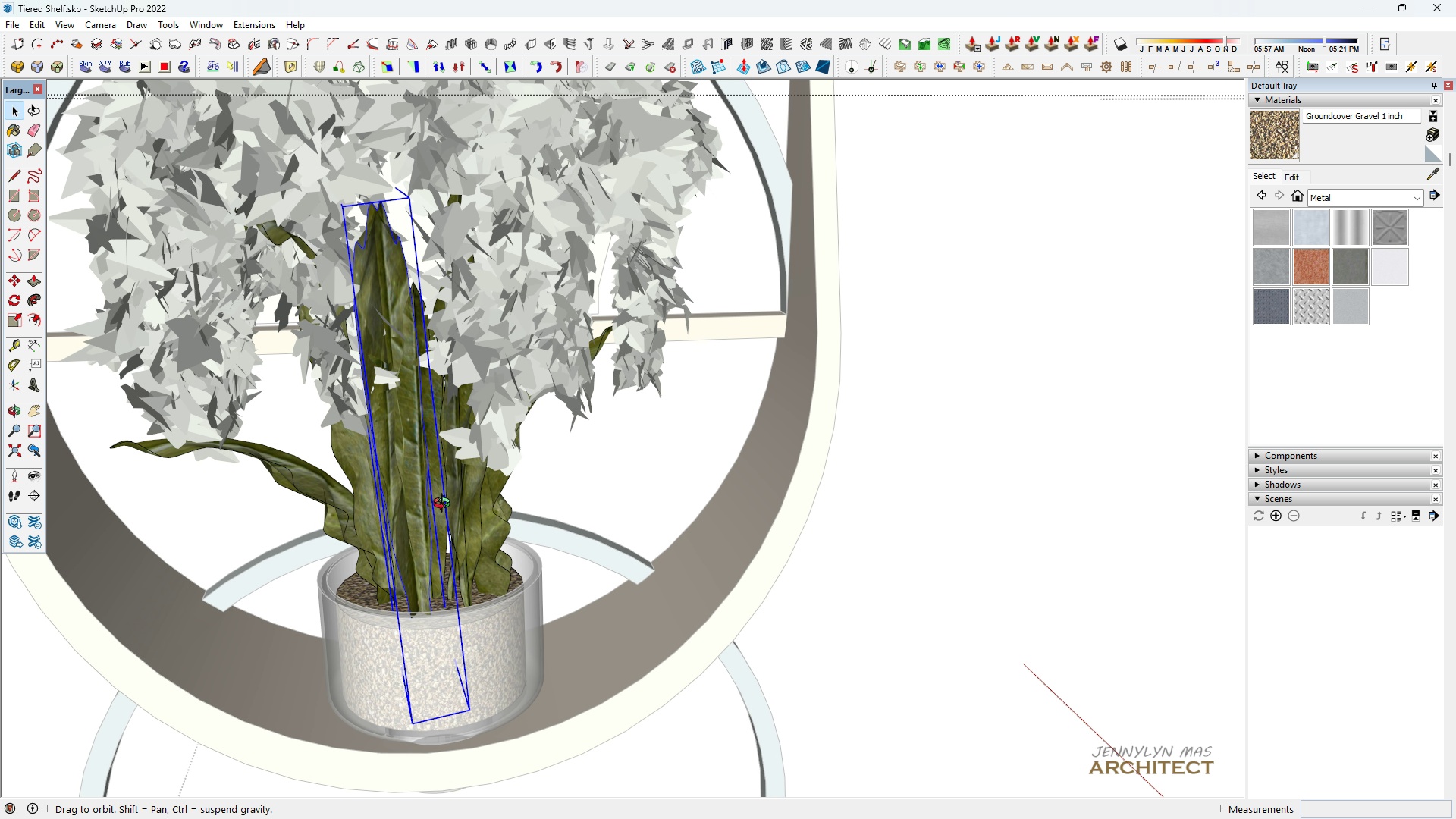 
scroll: coordinate [421, 557], scroll_direction: up, amount: 1.0
 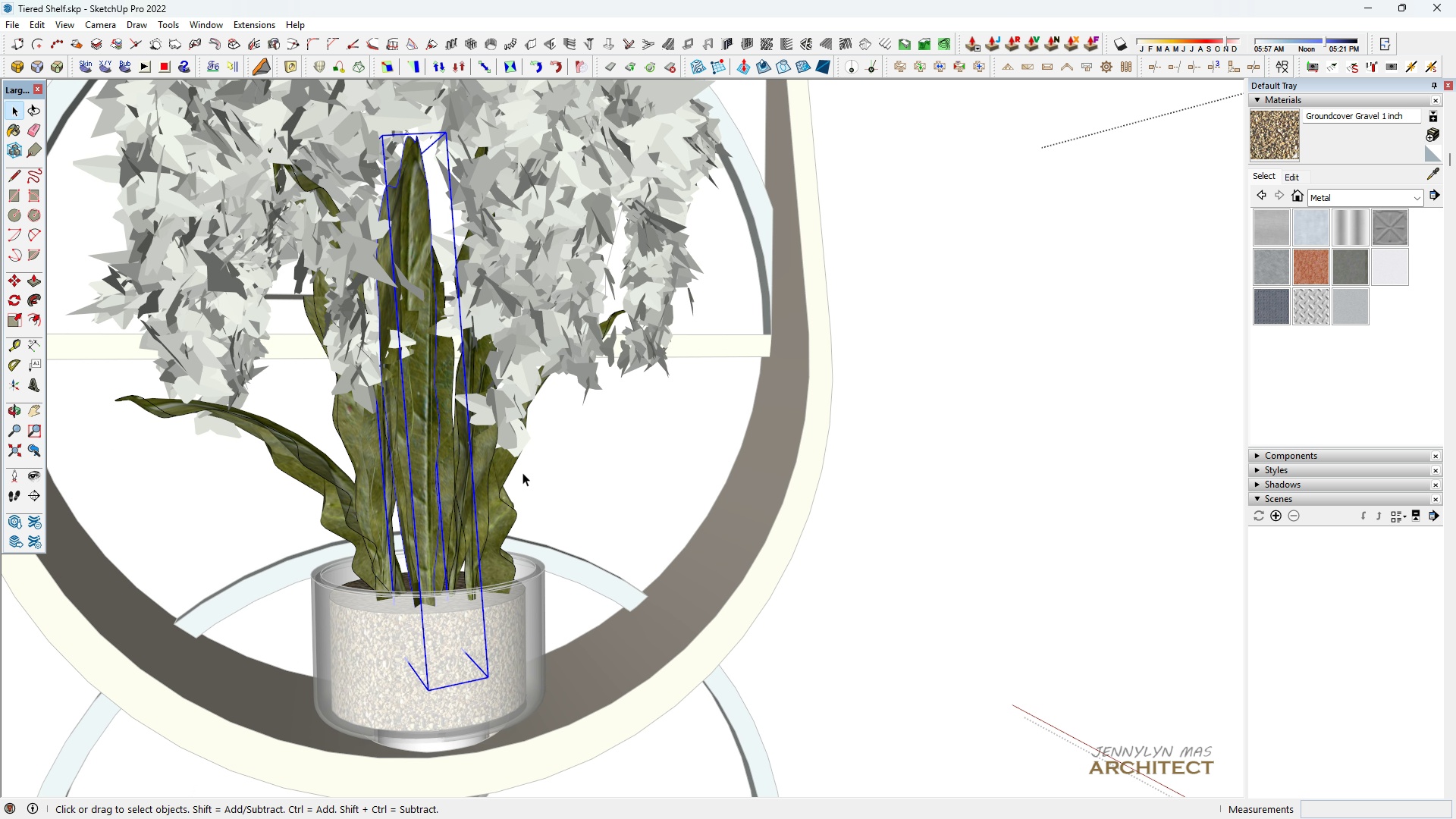 
left_click_drag(start_coordinate=[531, 469], to_coordinate=[184, 416])
 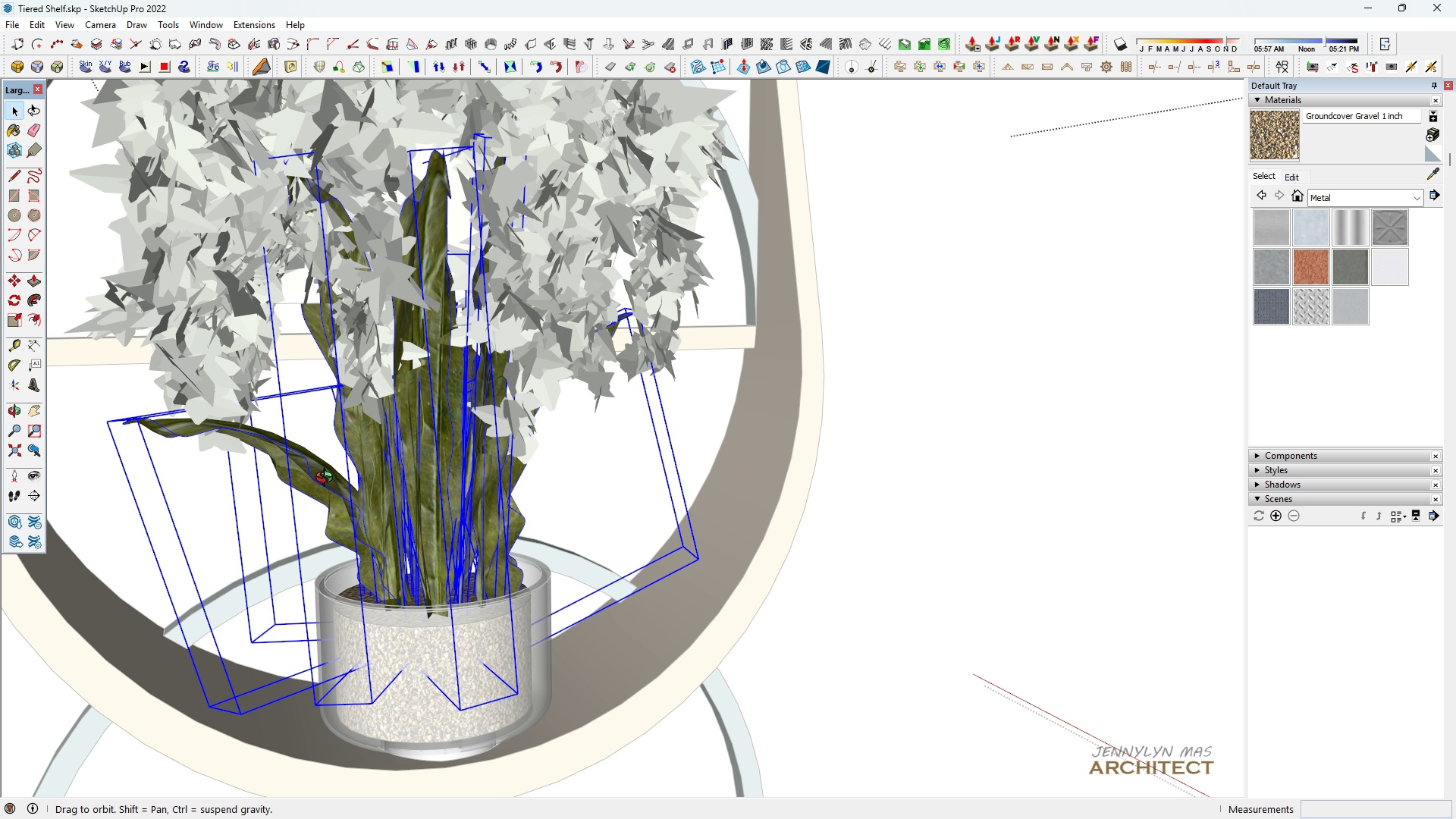 
type(ks)
 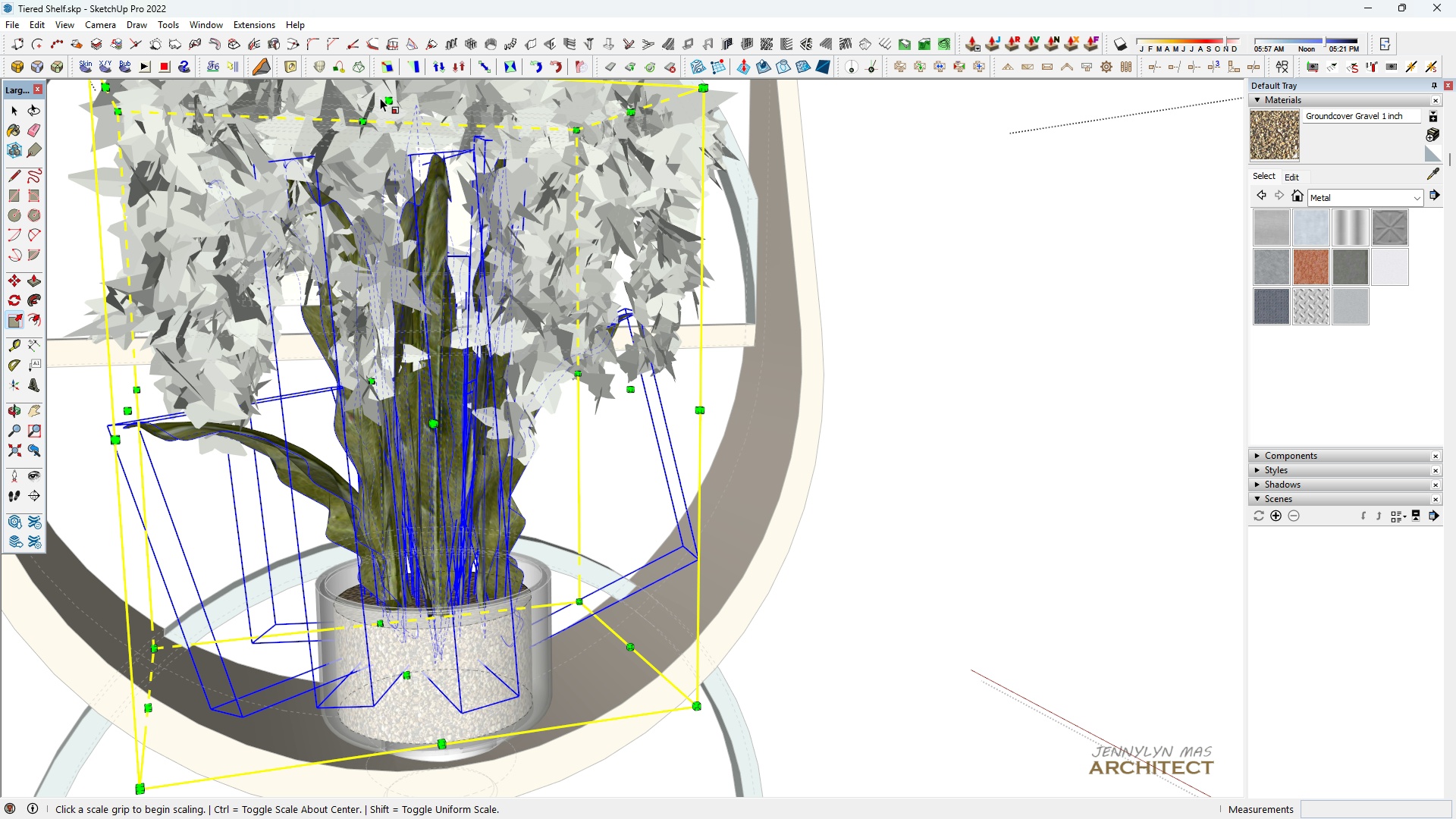 
left_click([393, 98])
 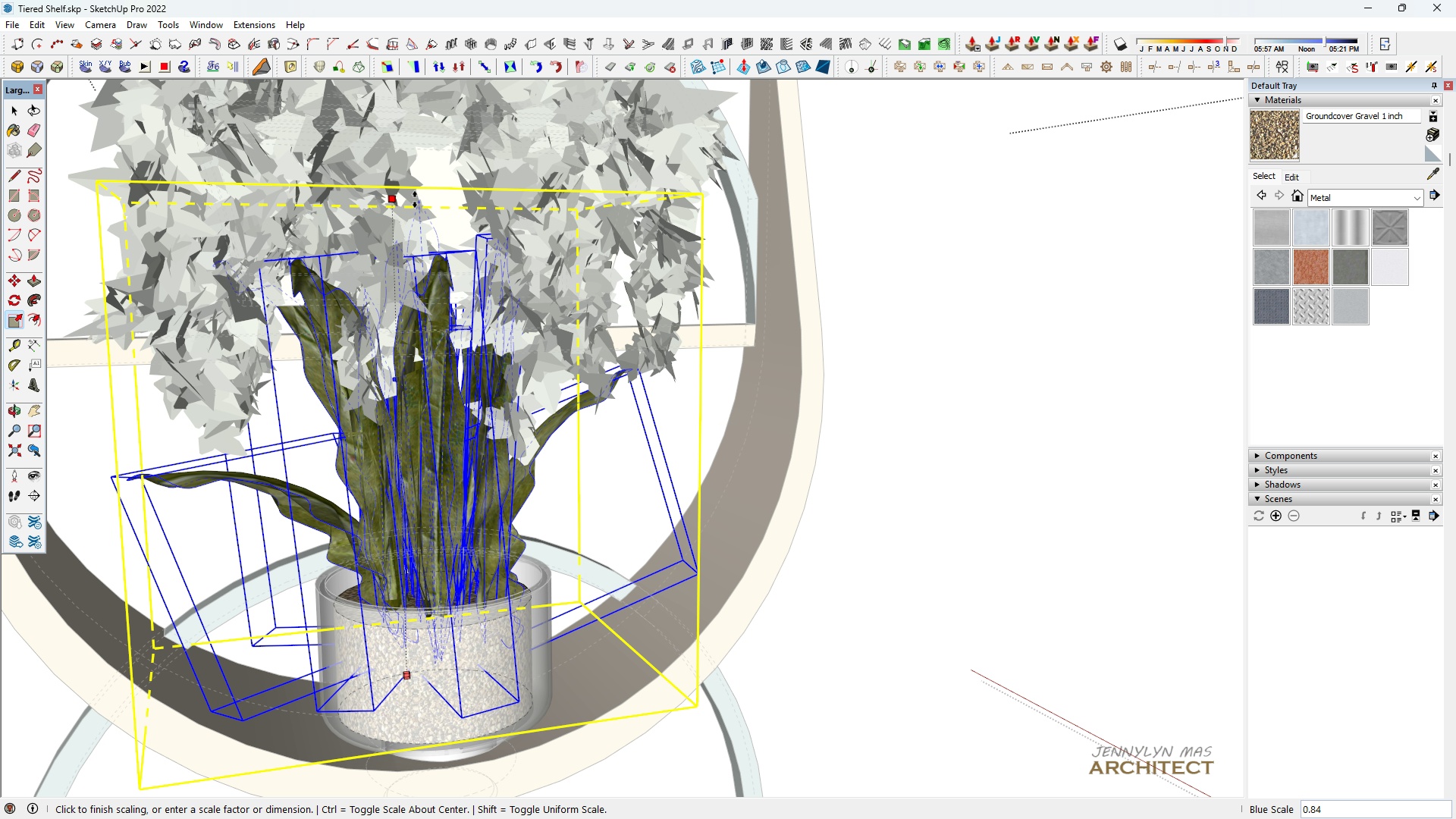 
left_click([413, 251])
 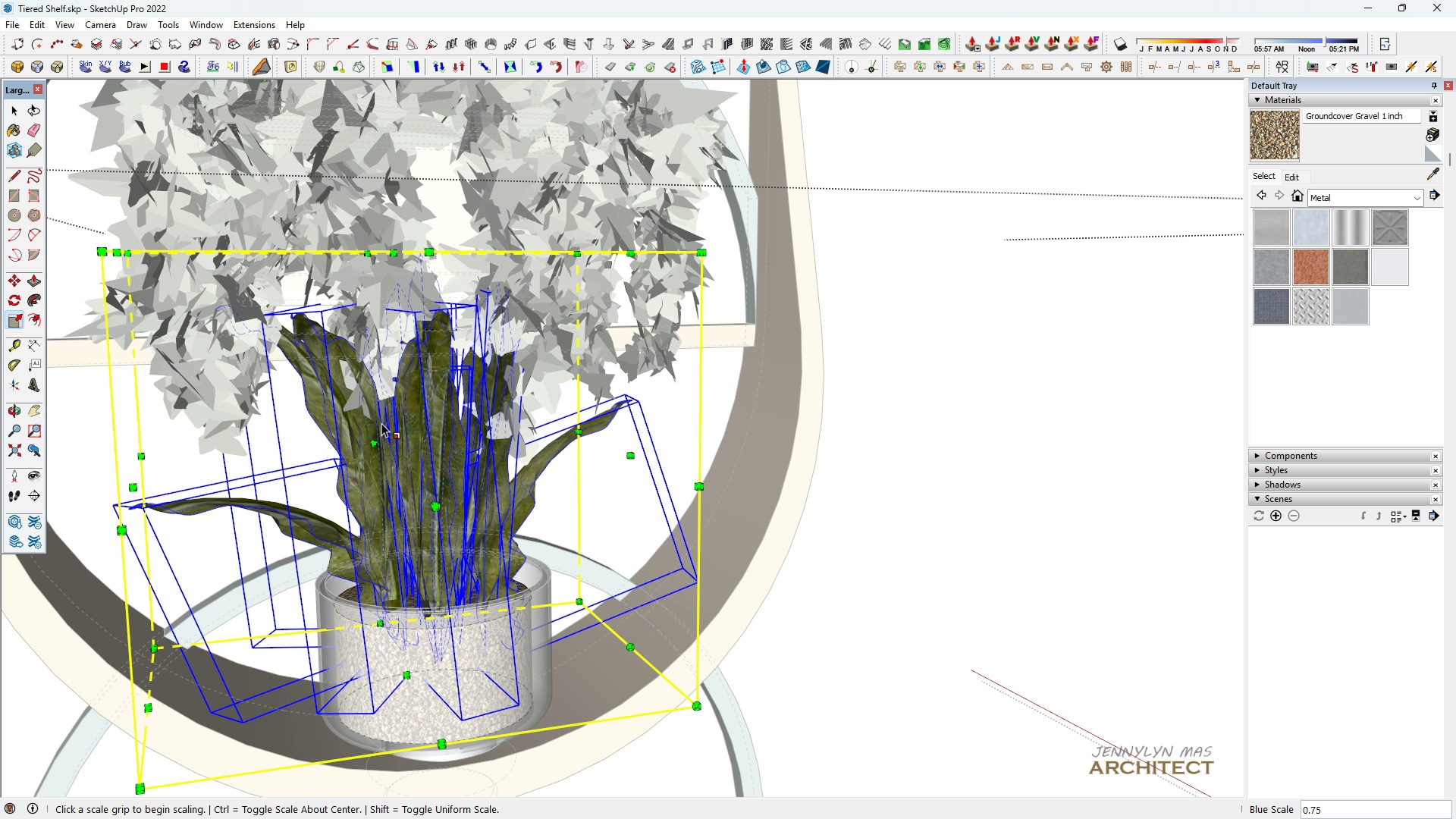 
scroll: coordinate [381, 423], scroll_direction: up, amount: 4.0
 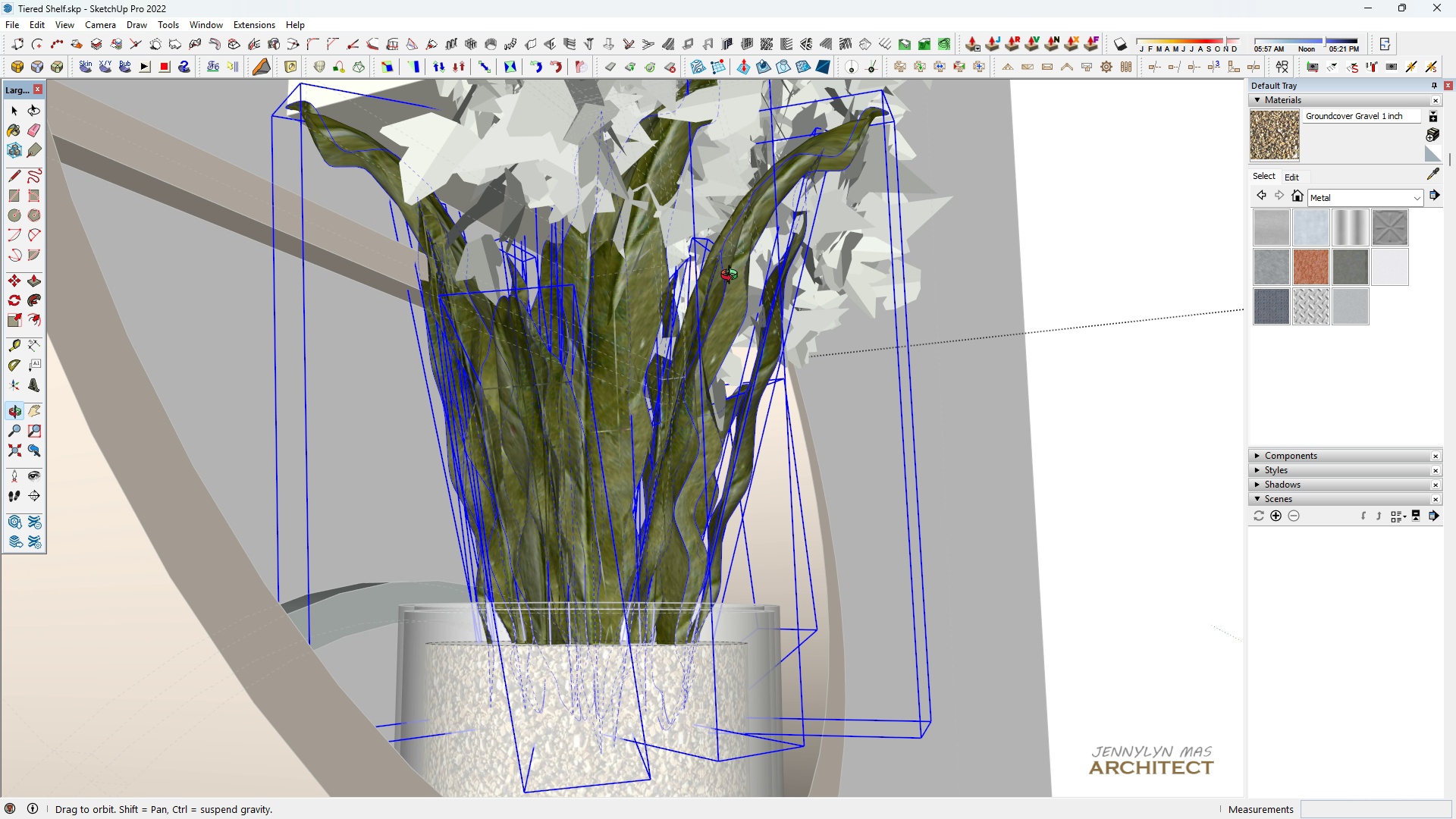 
key(Space)
 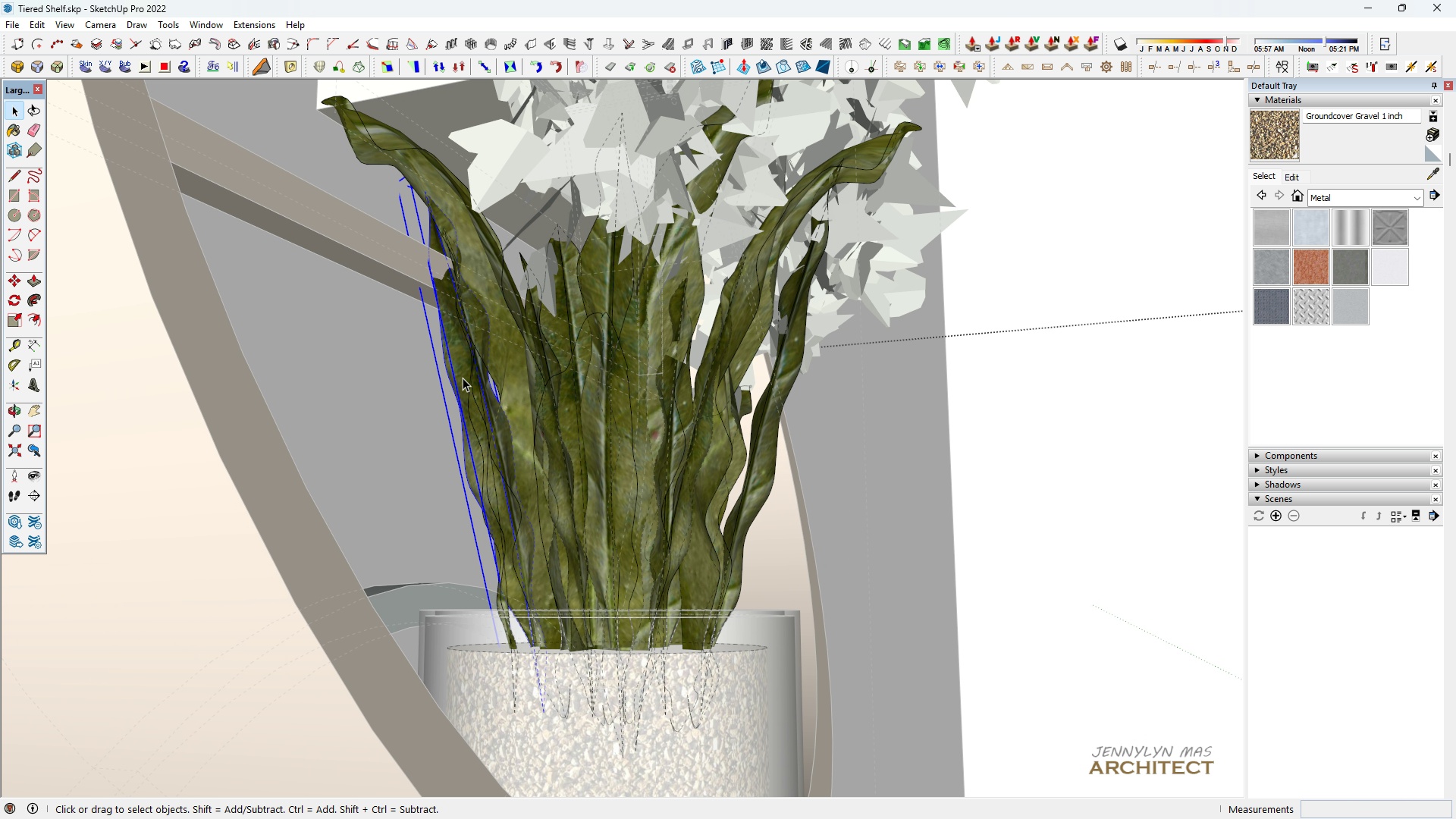 
scroll: coordinate [465, 381], scroll_direction: up, amount: 1.0
 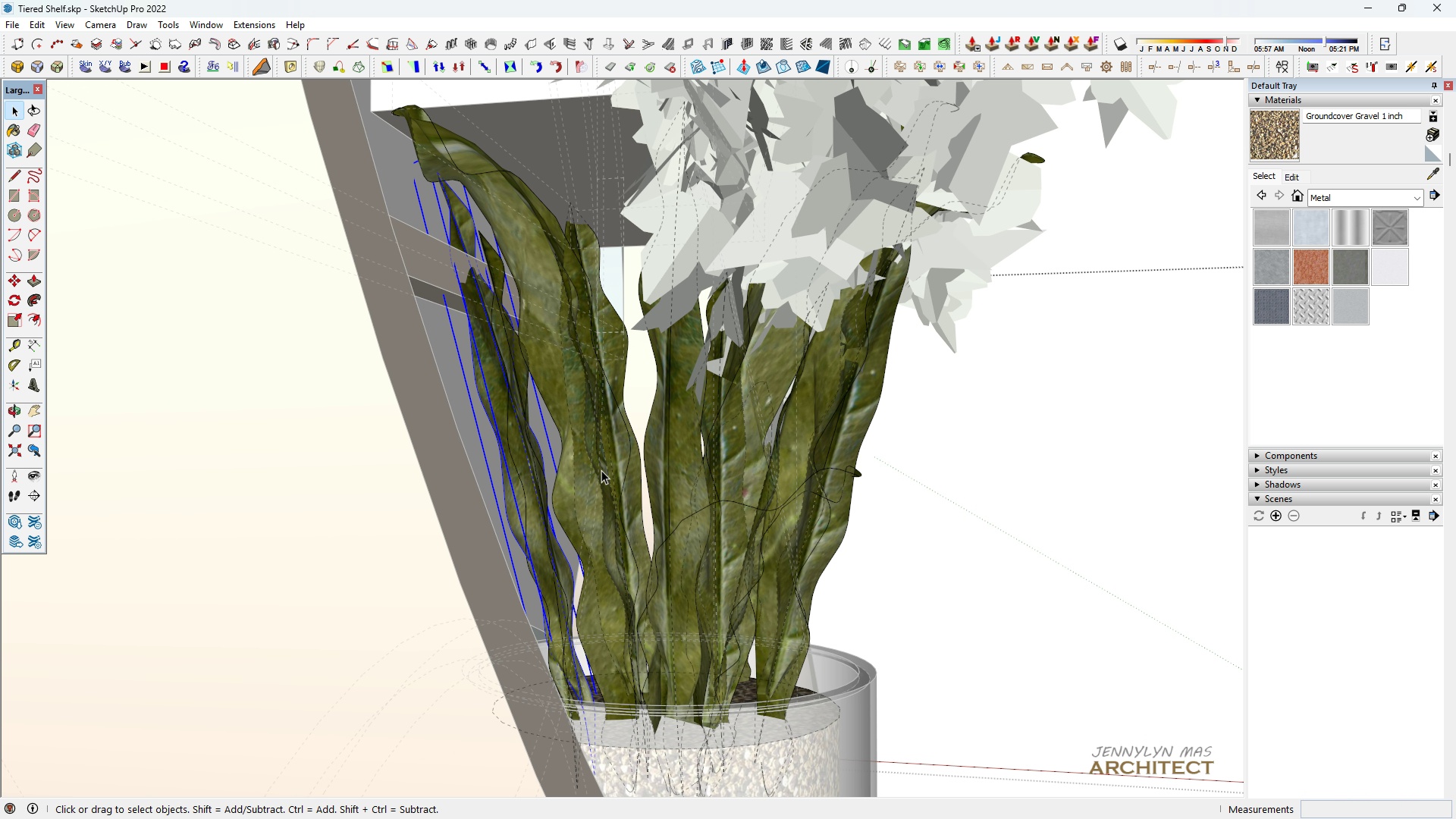 
key(H)
 